 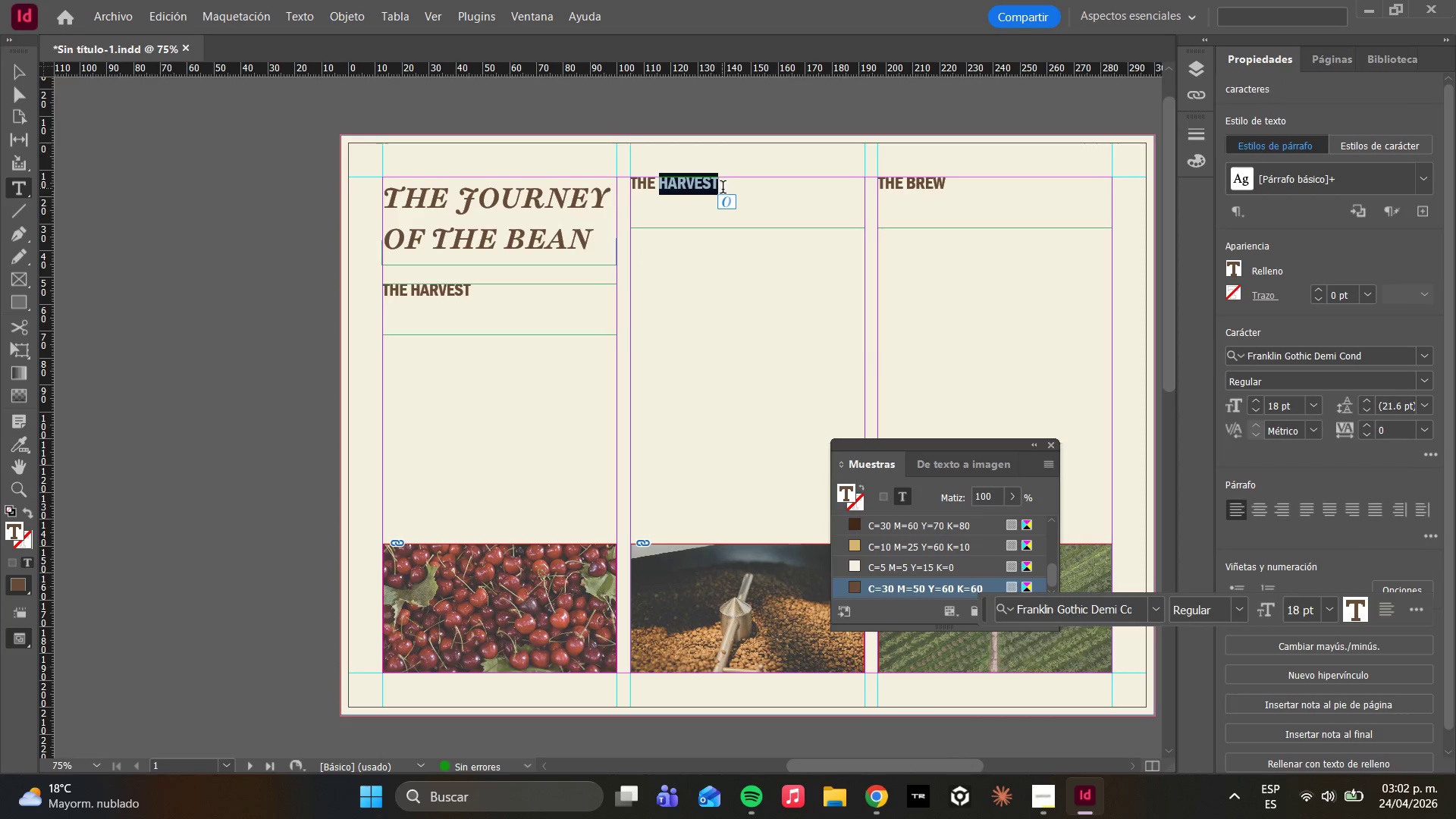 
type(ROAST)
 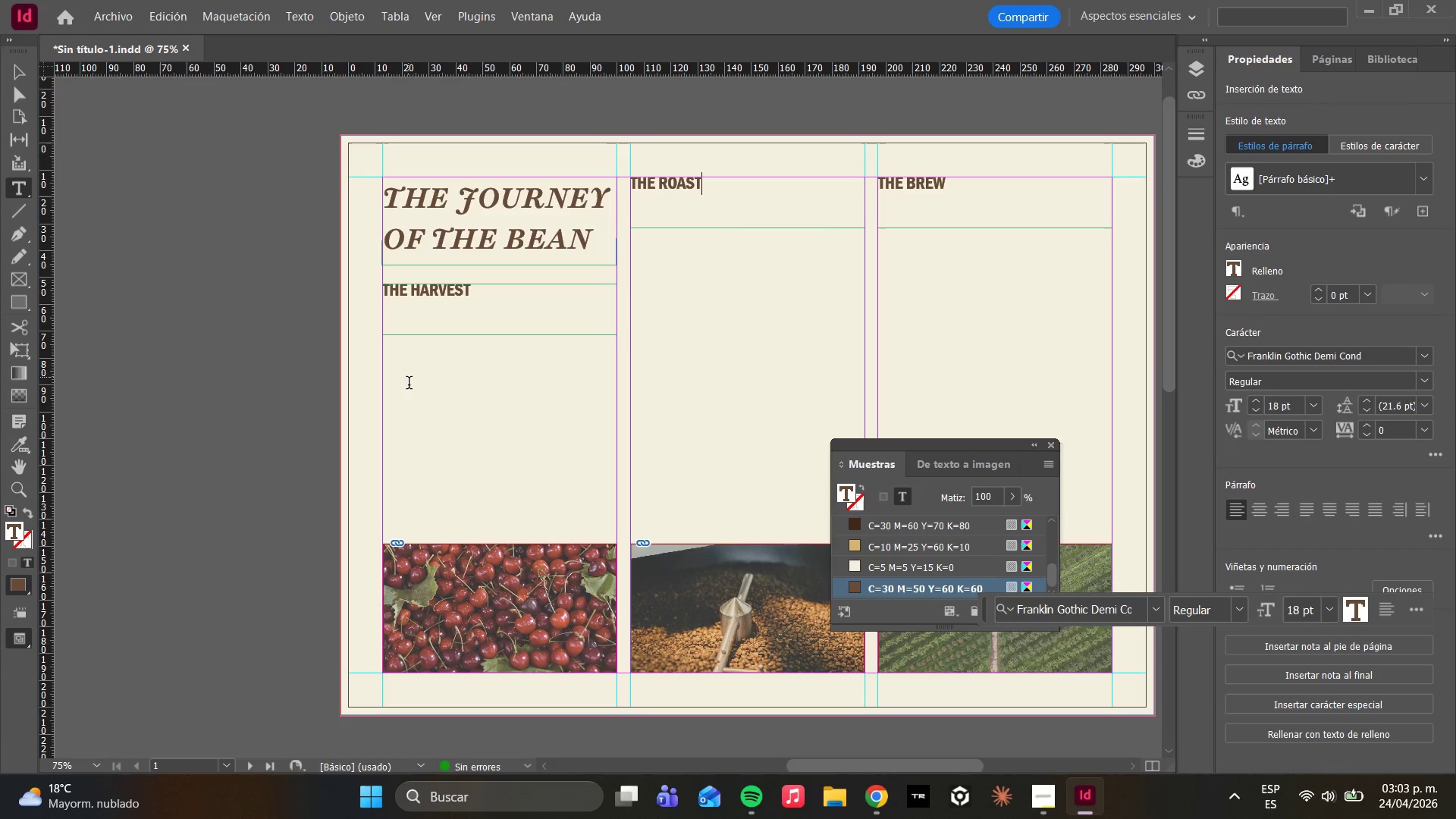 
wait(19.66)
 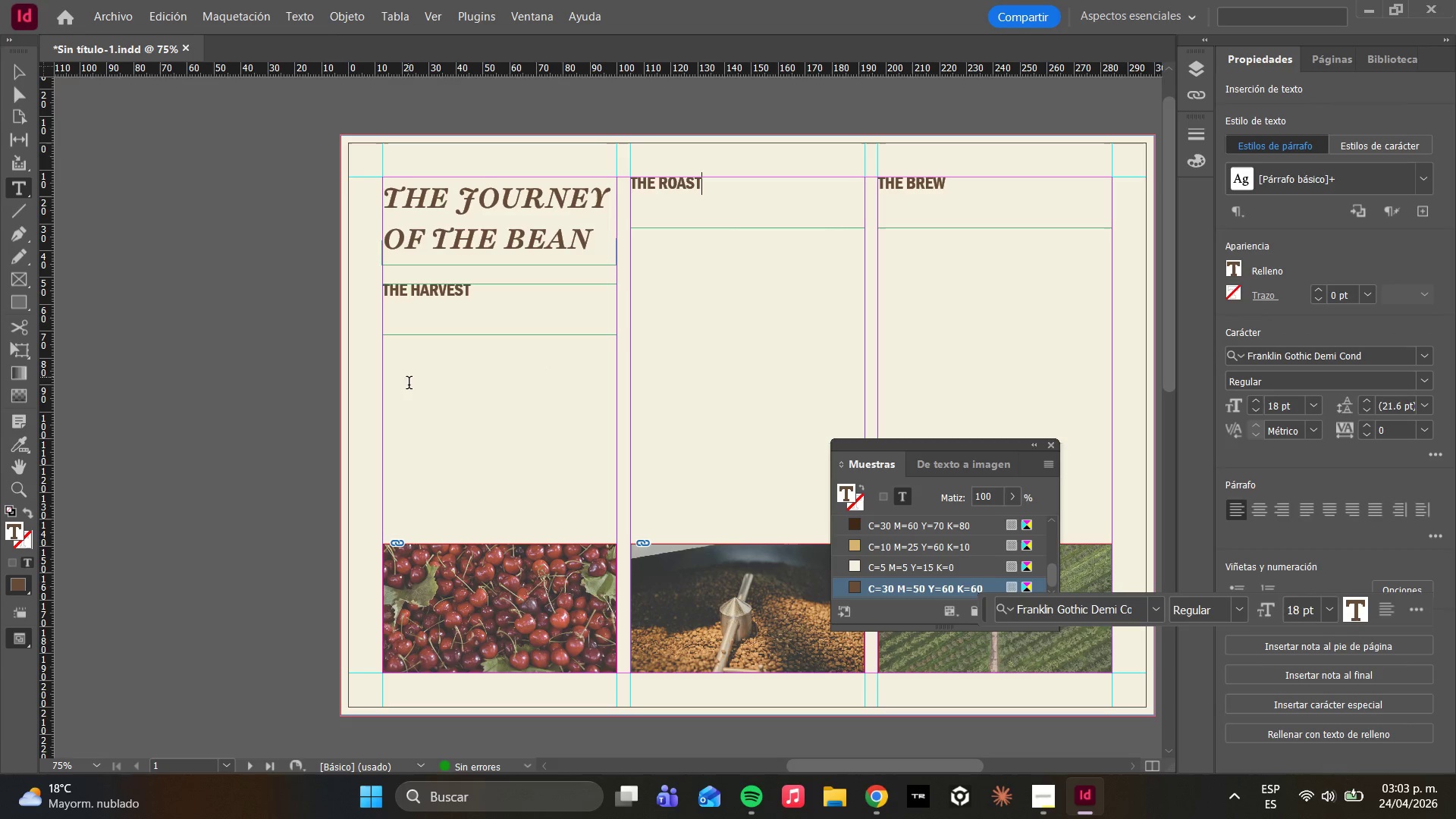 
left_click([18, 95])
 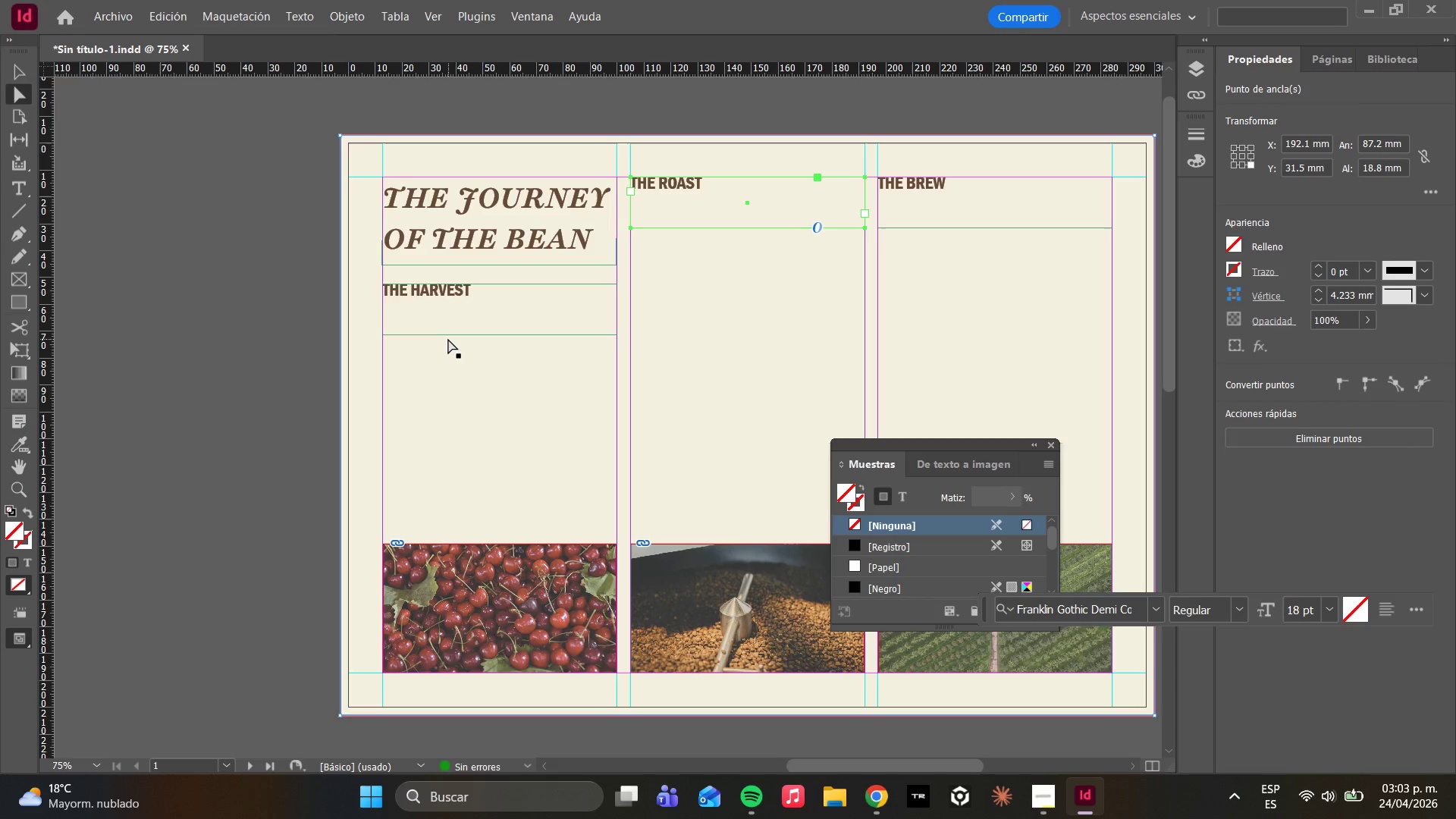 
left_click([441, 331])
 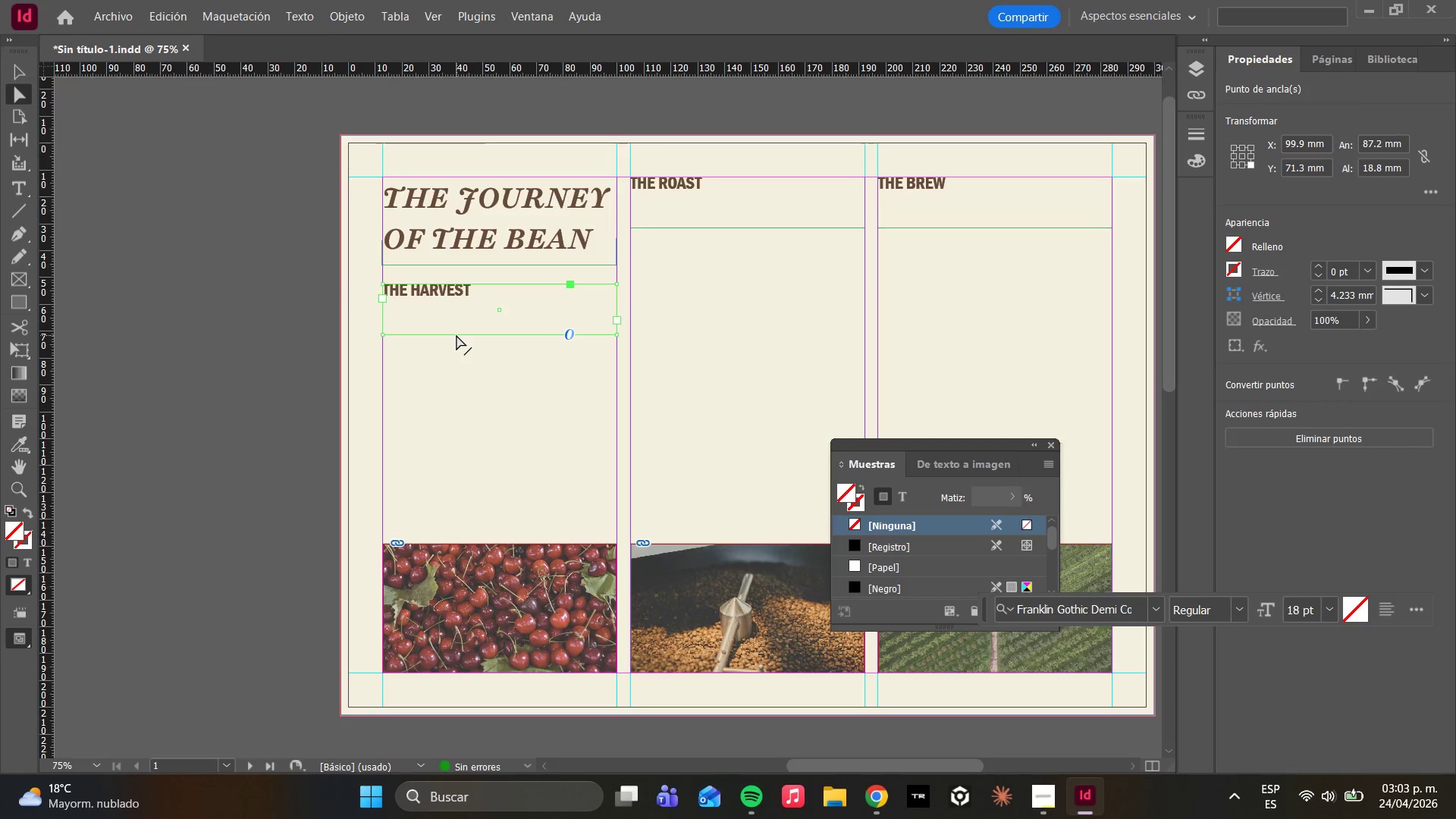 
left_click_drag(start_coordinate=[457, 335], to_coordinate=[458, 301])
 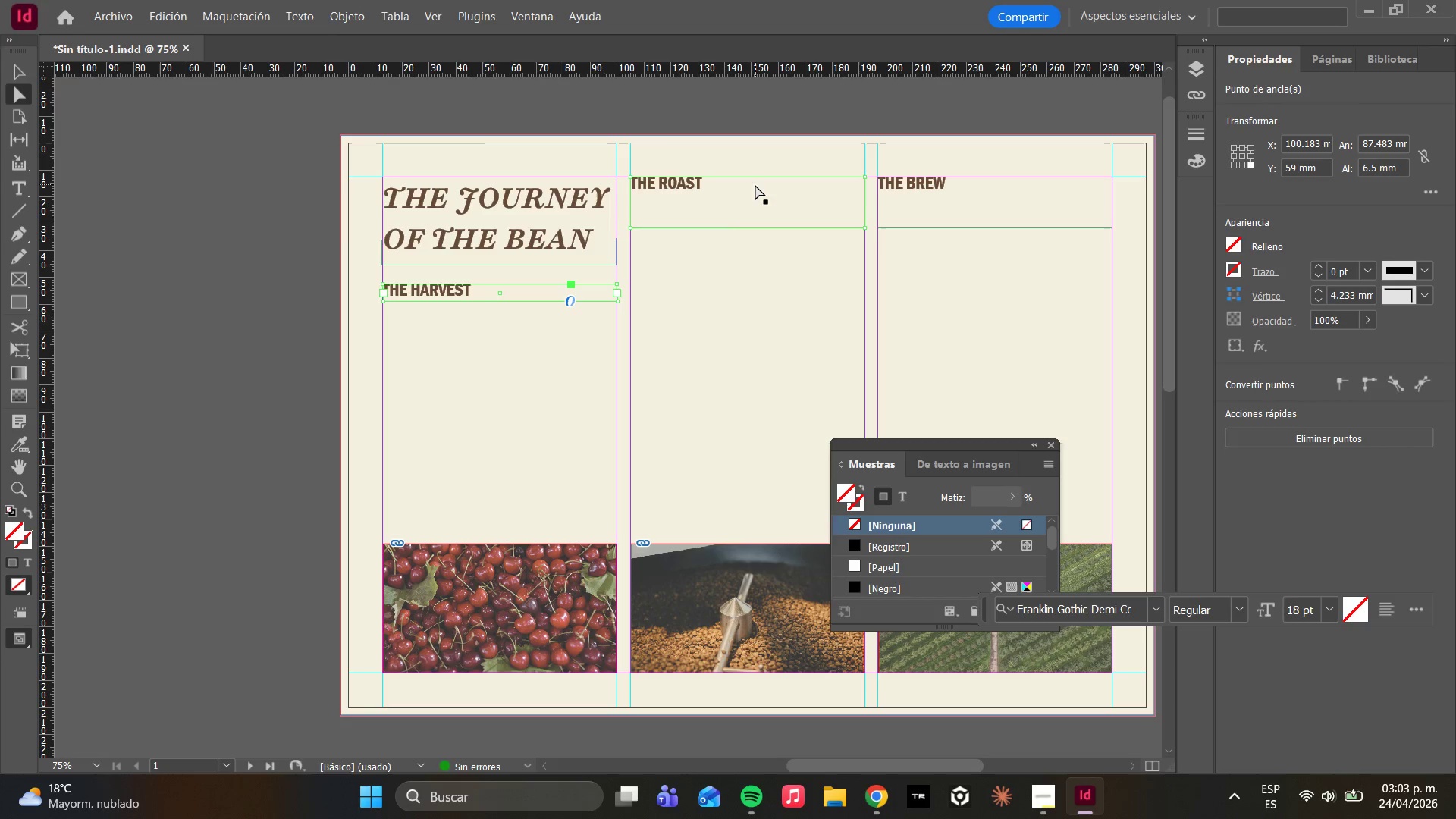 
left_click([714, 209])
 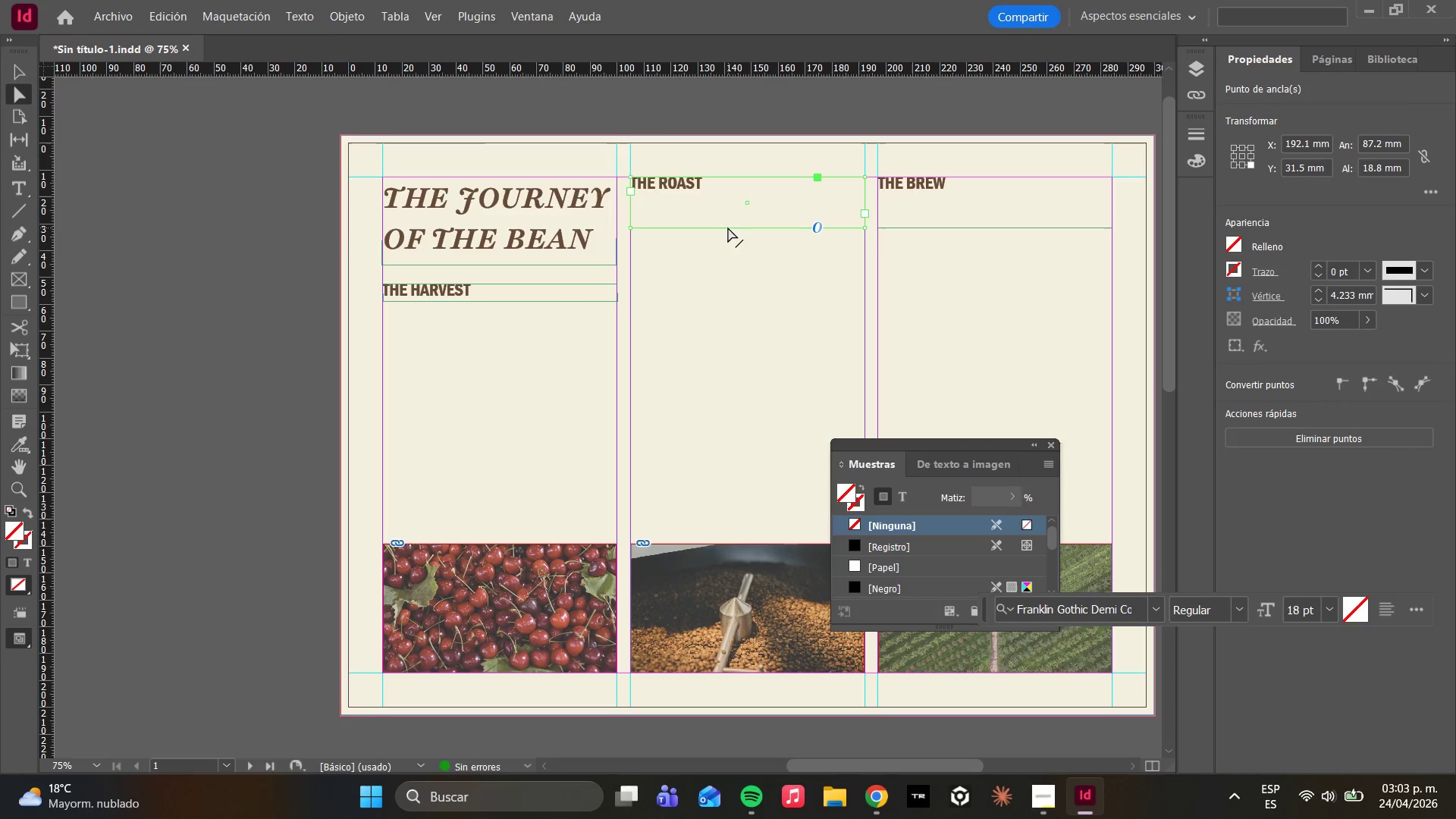 
left_click_drag(start_coordinate=[728, 228], to_coordinate=[730, 194])
 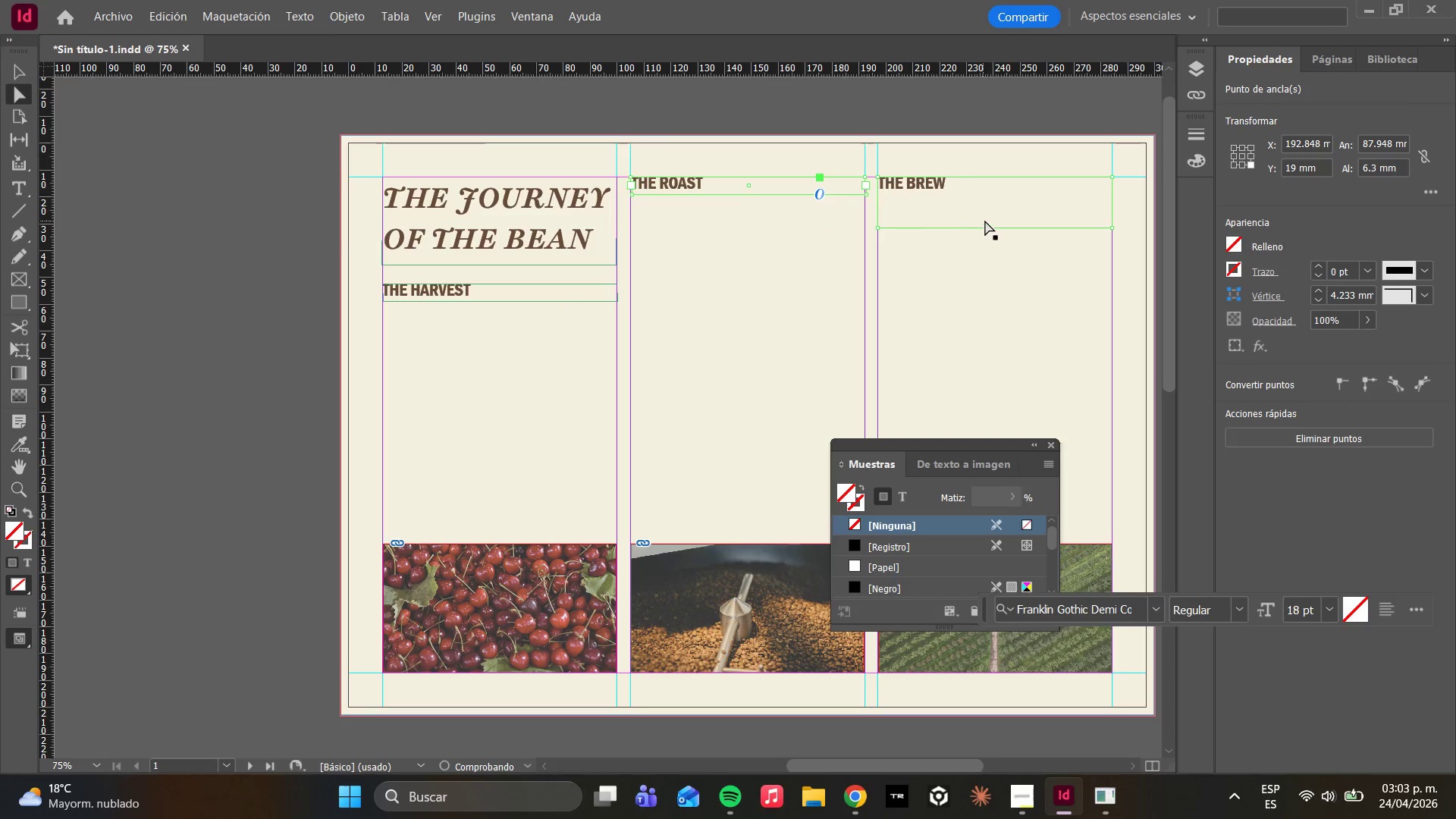 
left_click([977, 220])
 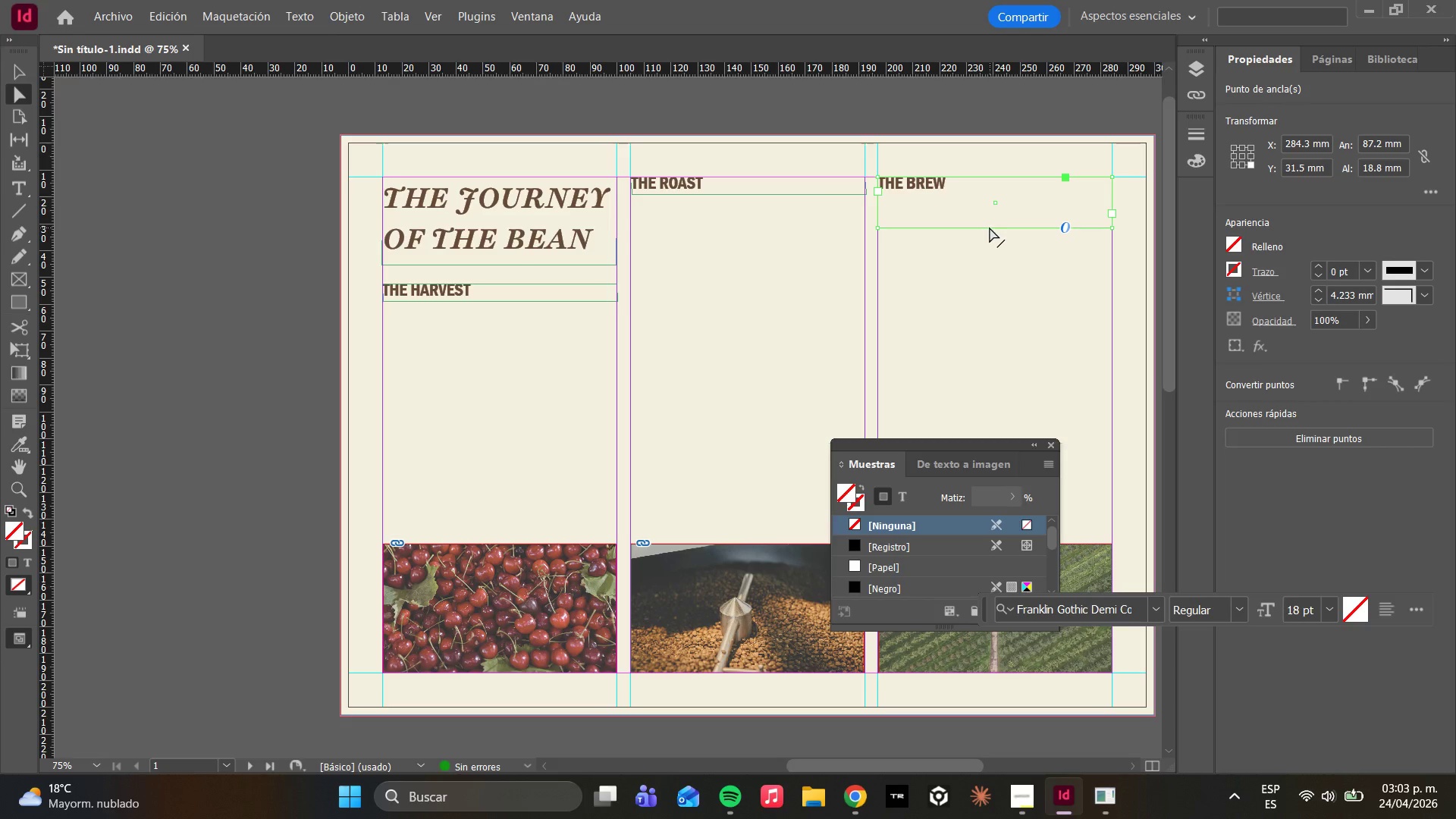 
left_click_drag(start_coordinate=[990, 228], to_coordinate=[991, 195])
 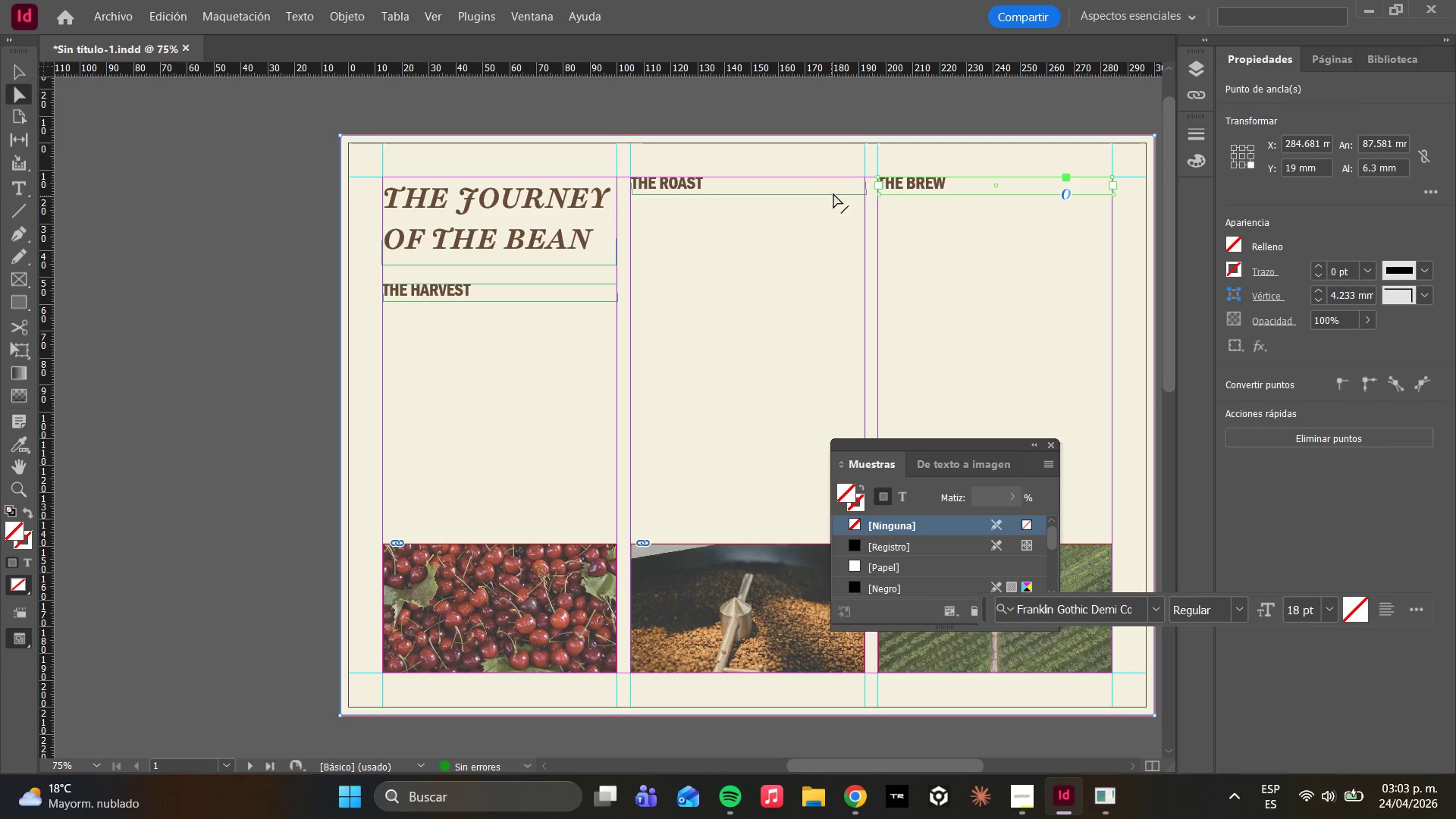 
left_click([843, 183])
 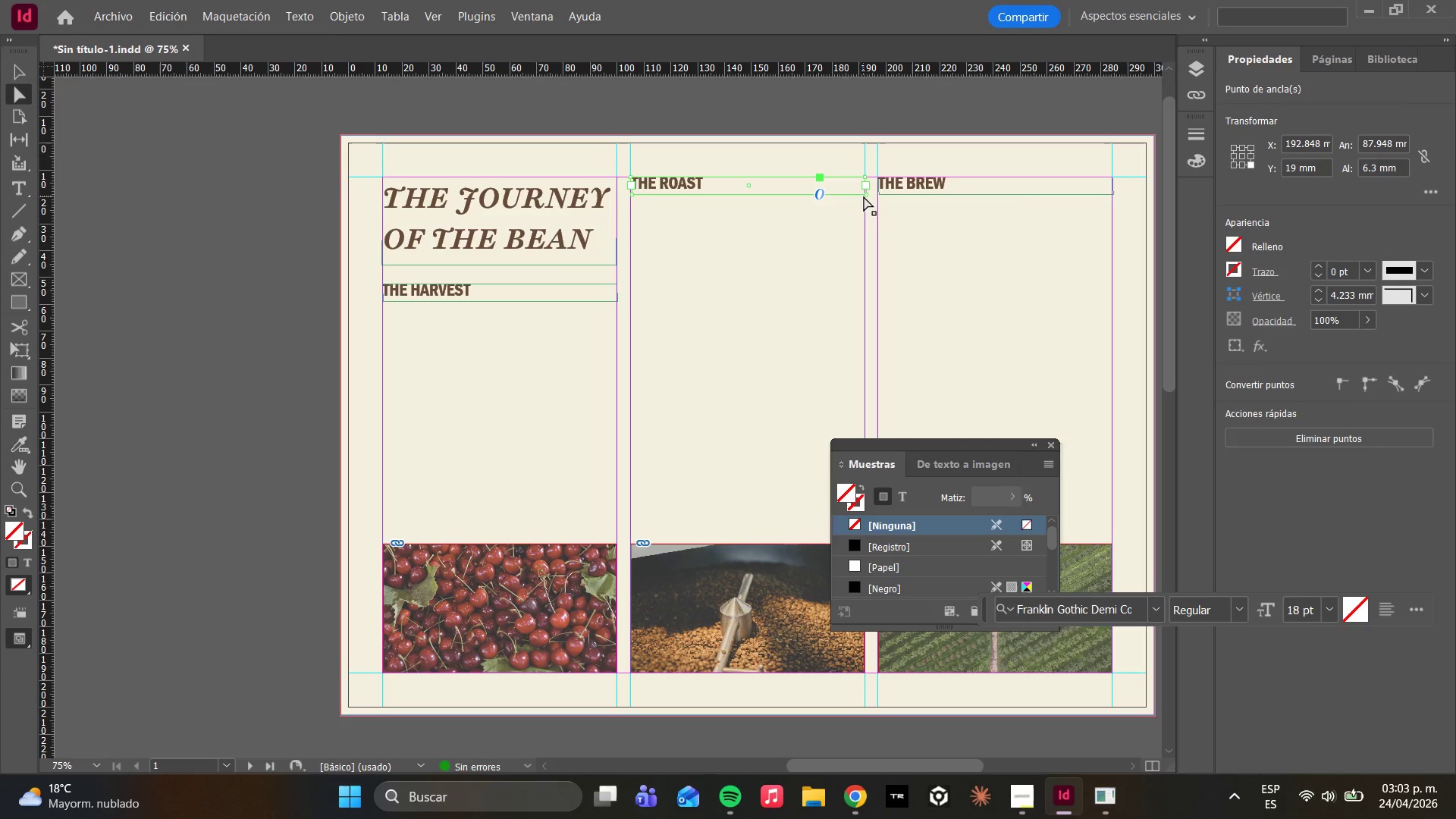 
left_click([864, 196])
 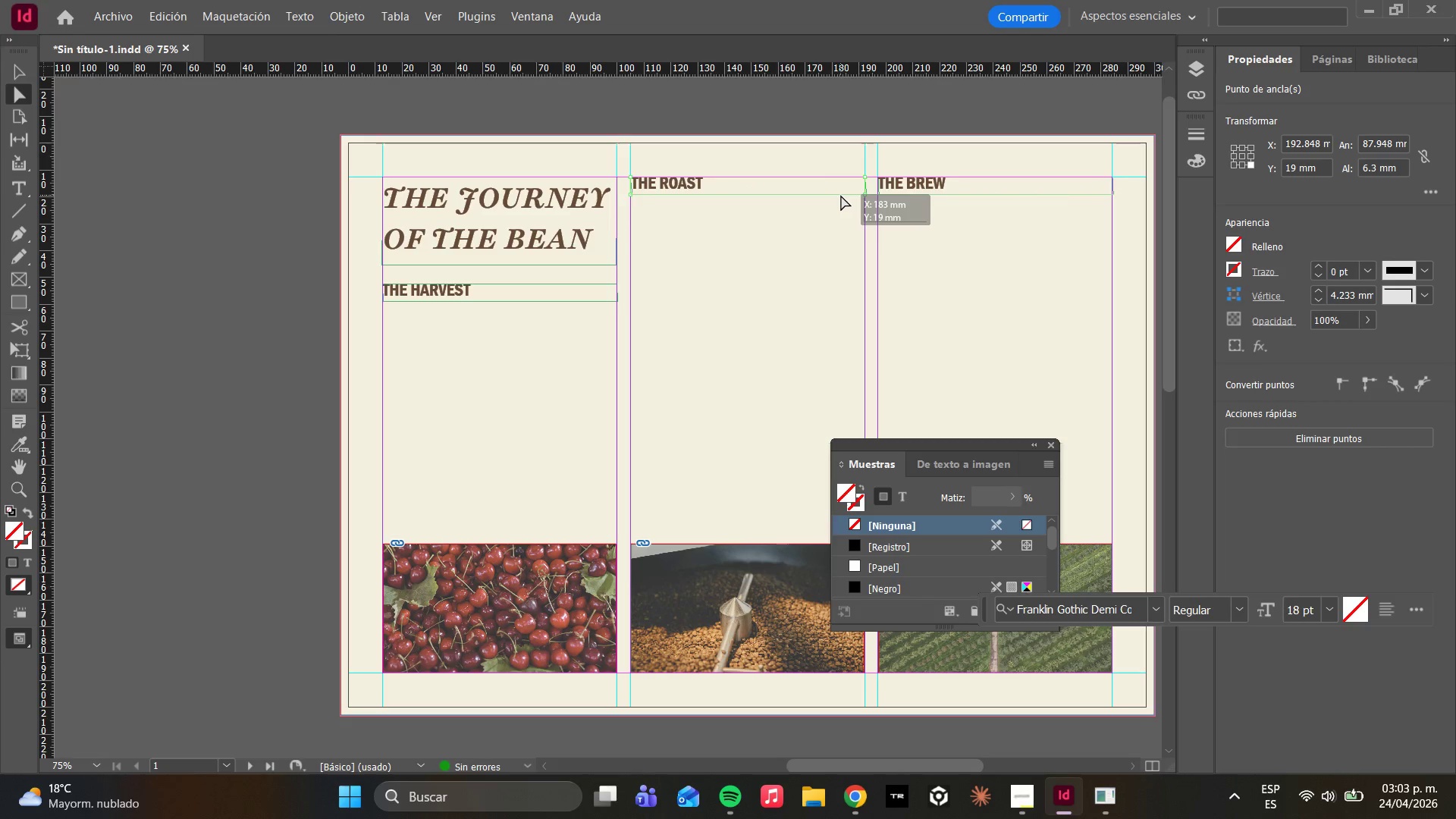 
wait(5.38)
 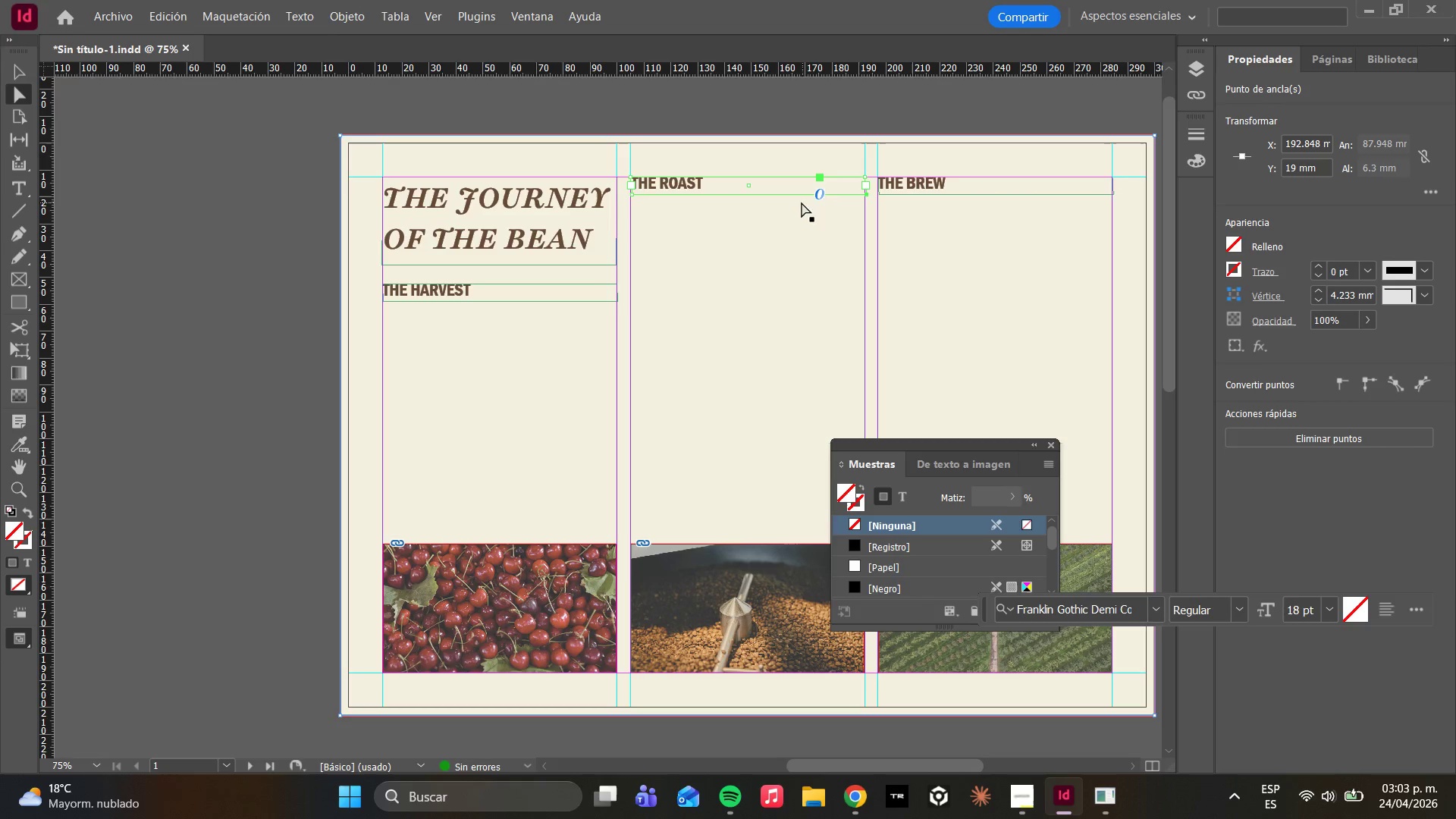 
left_click([852, 228])
 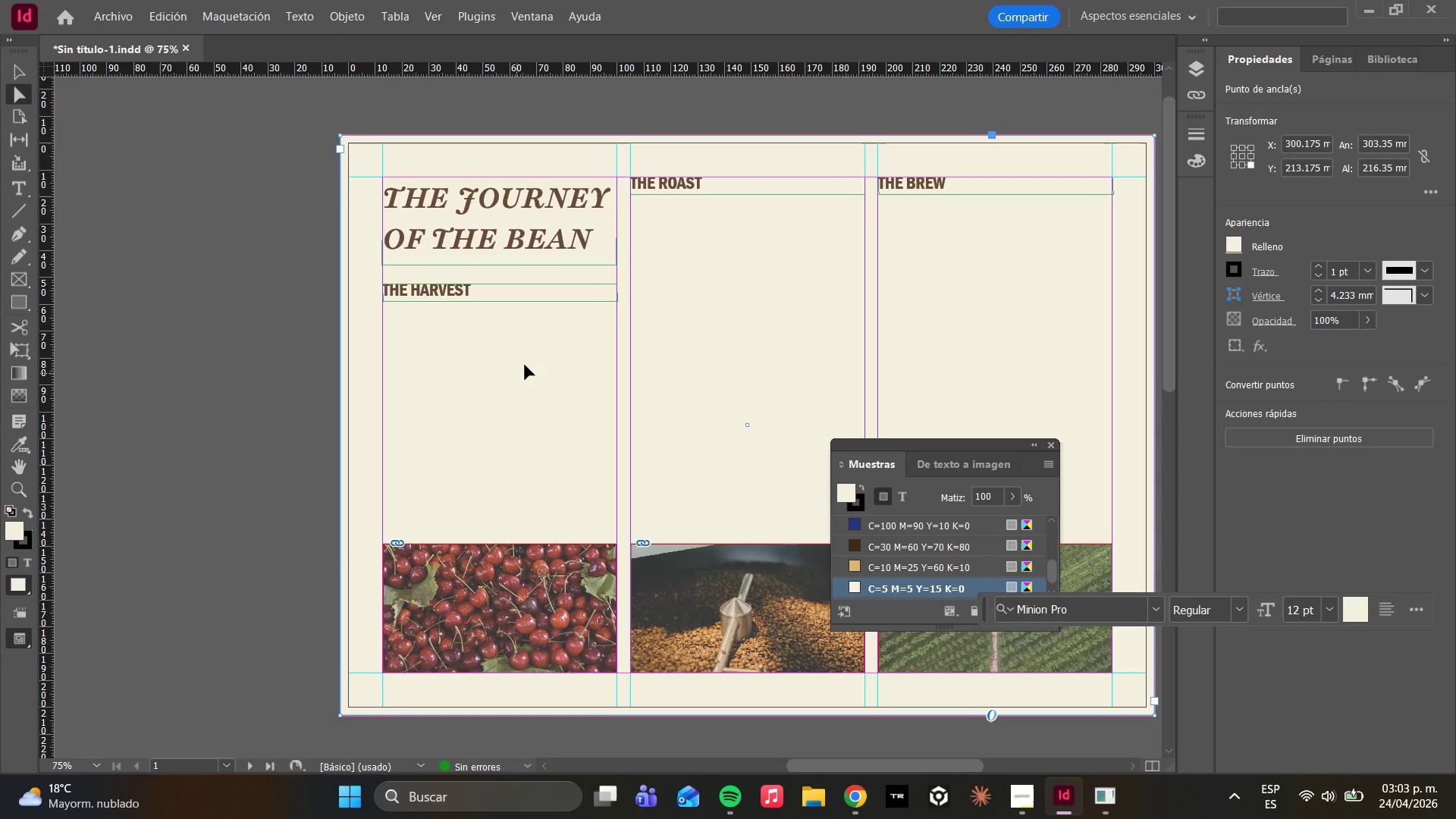 
left_click([516, 296])
 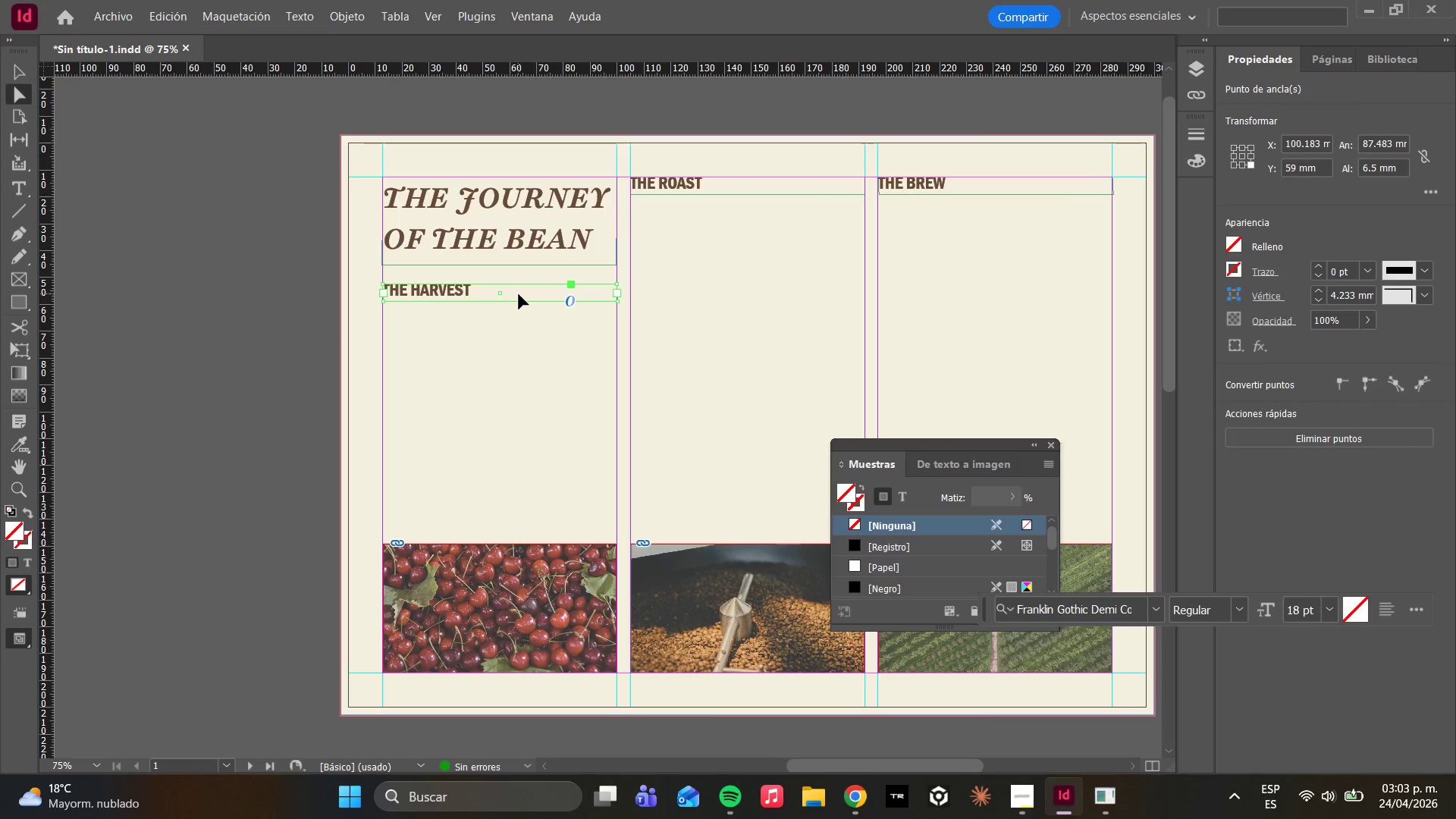 
left_click_drag(start_coordinate=[519, 294], to_coordinate=[520, 278])
 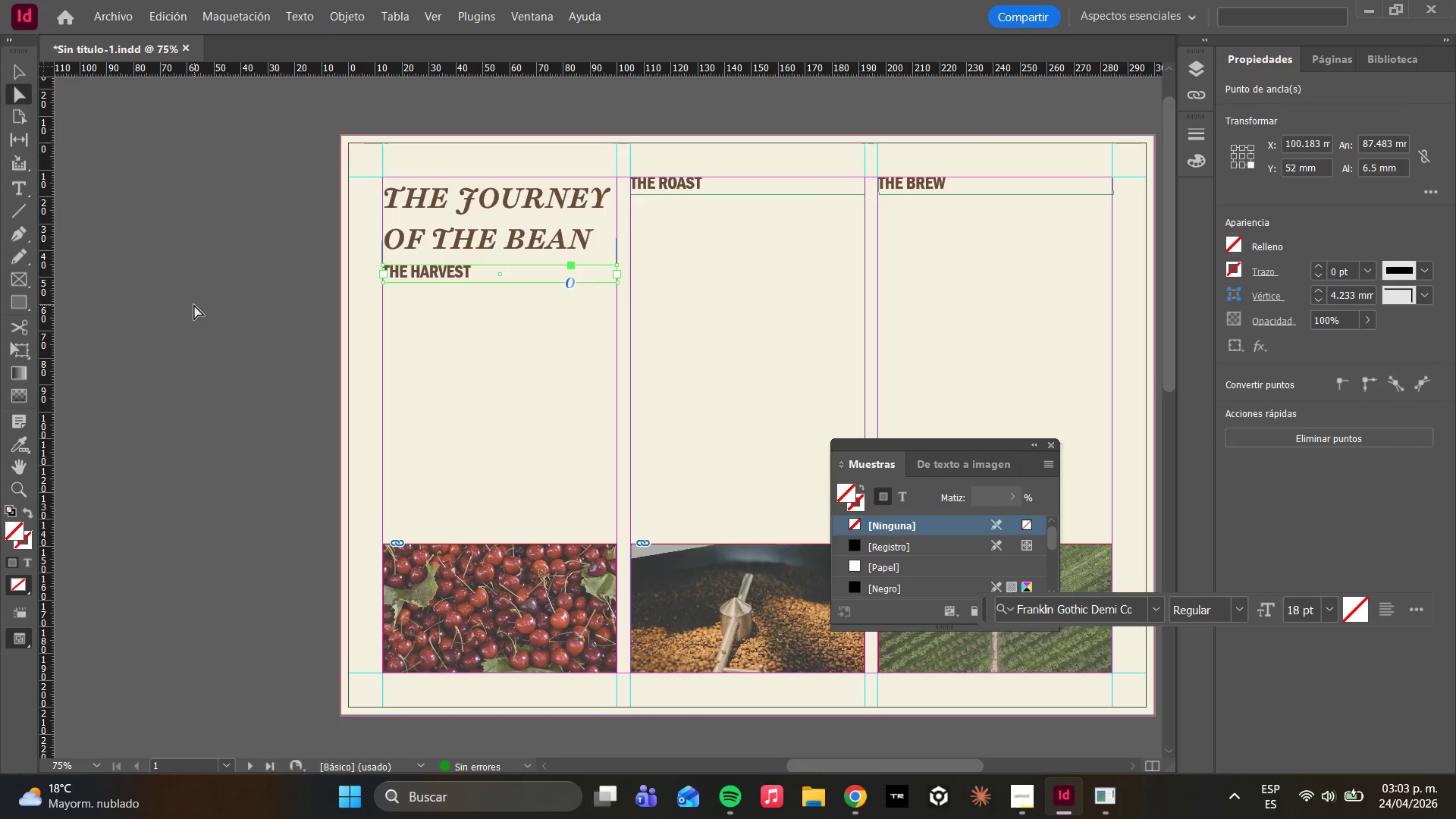 
wait(5.25)
 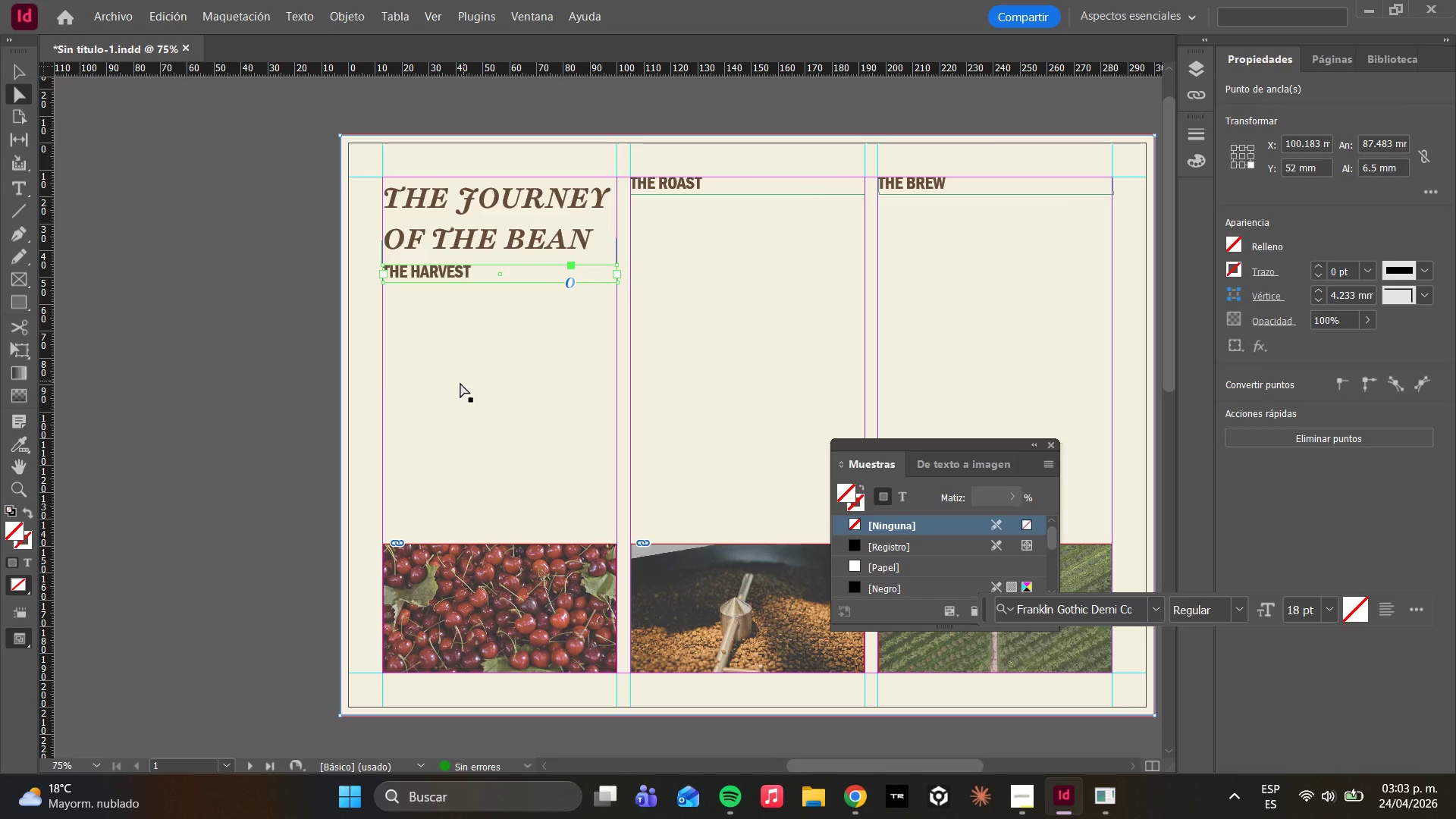 
left_click([438, 312])
 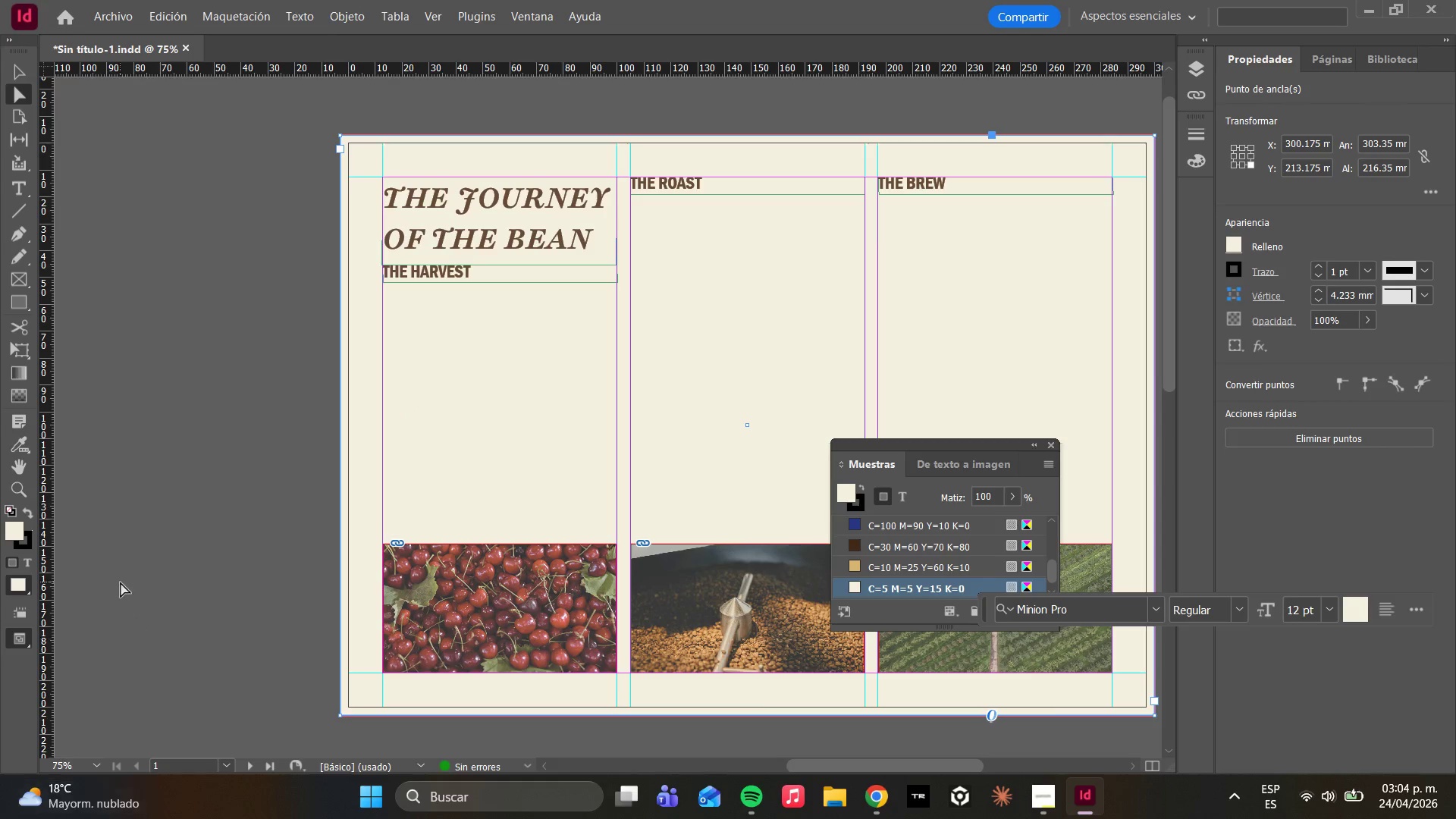 
wait(26.34)
 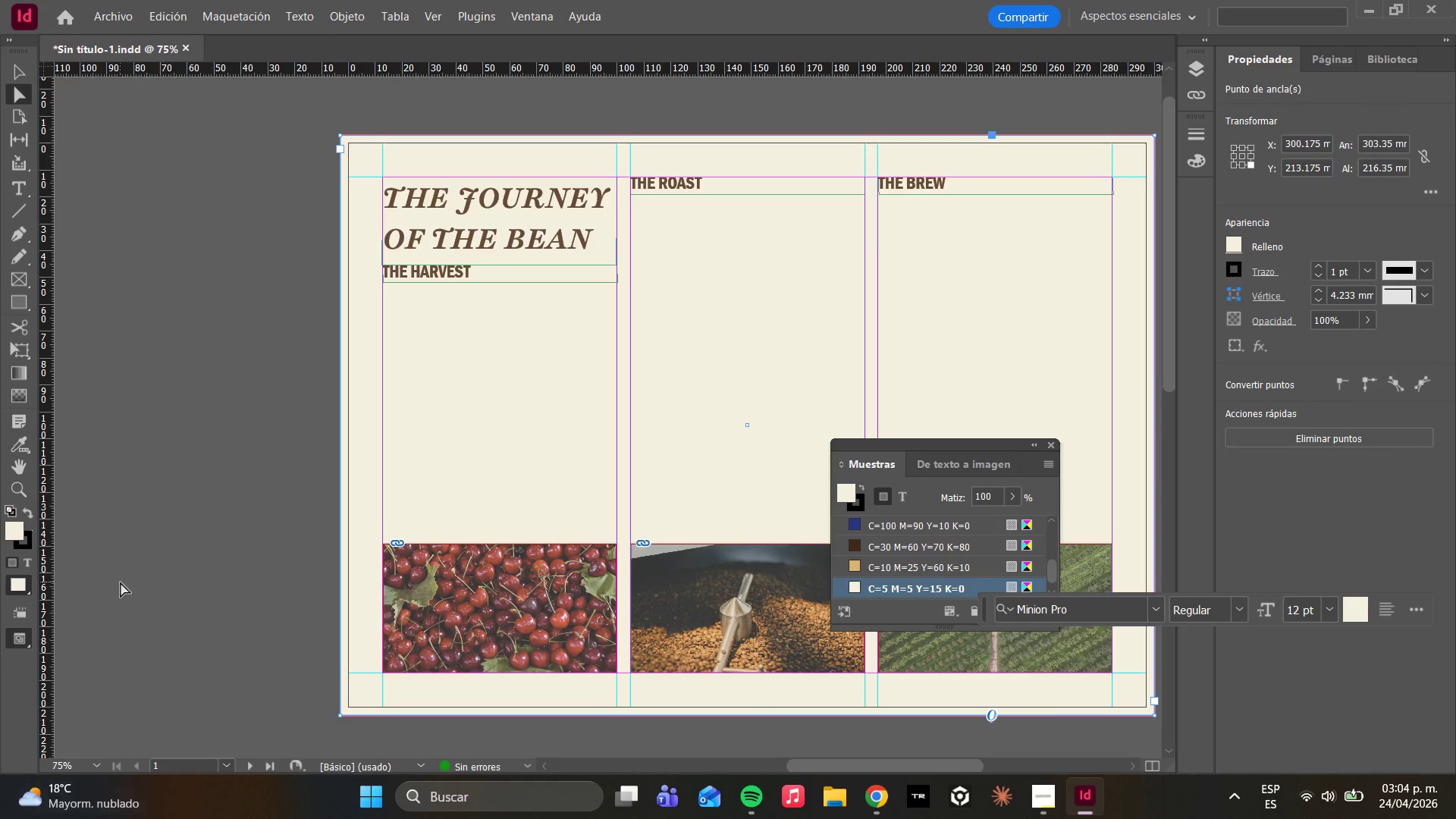 
left_click([443, 271])
 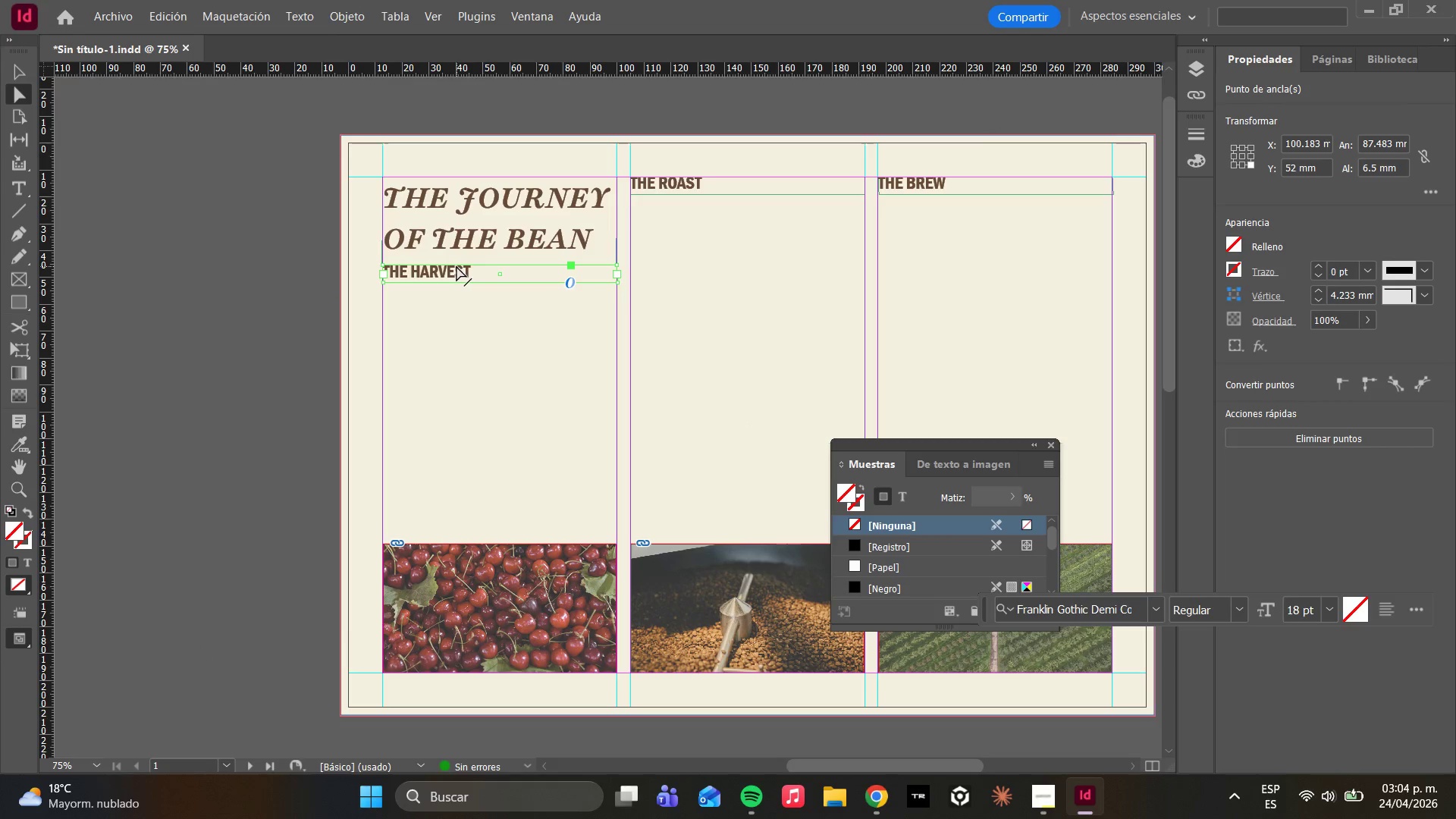 
wait(5.5)
 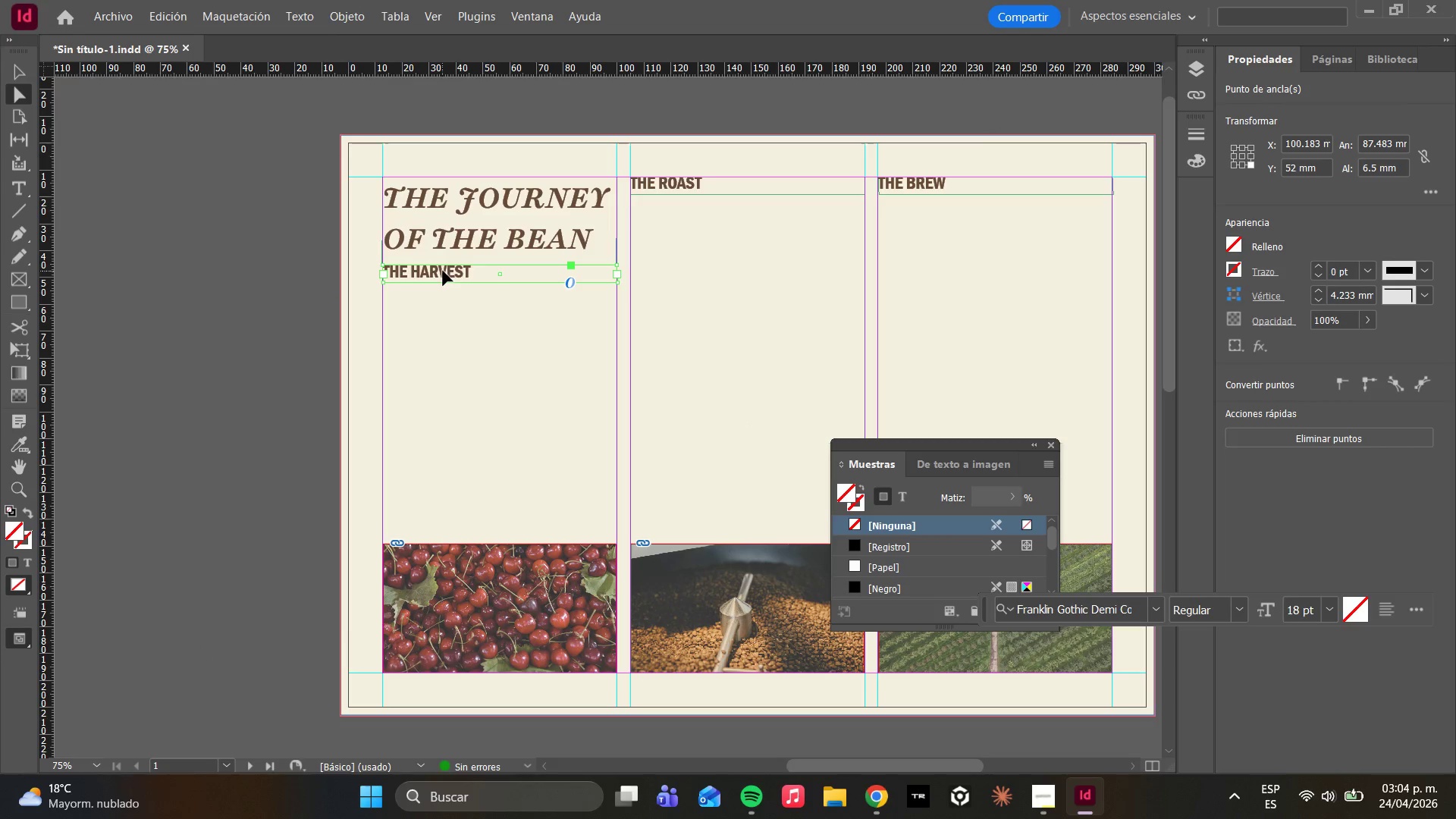 
hold_key(key=AltLeft, duration=1.09)
left_click_drag(start_coordinate=[457, 266], to_coordinate=[458, 321])
 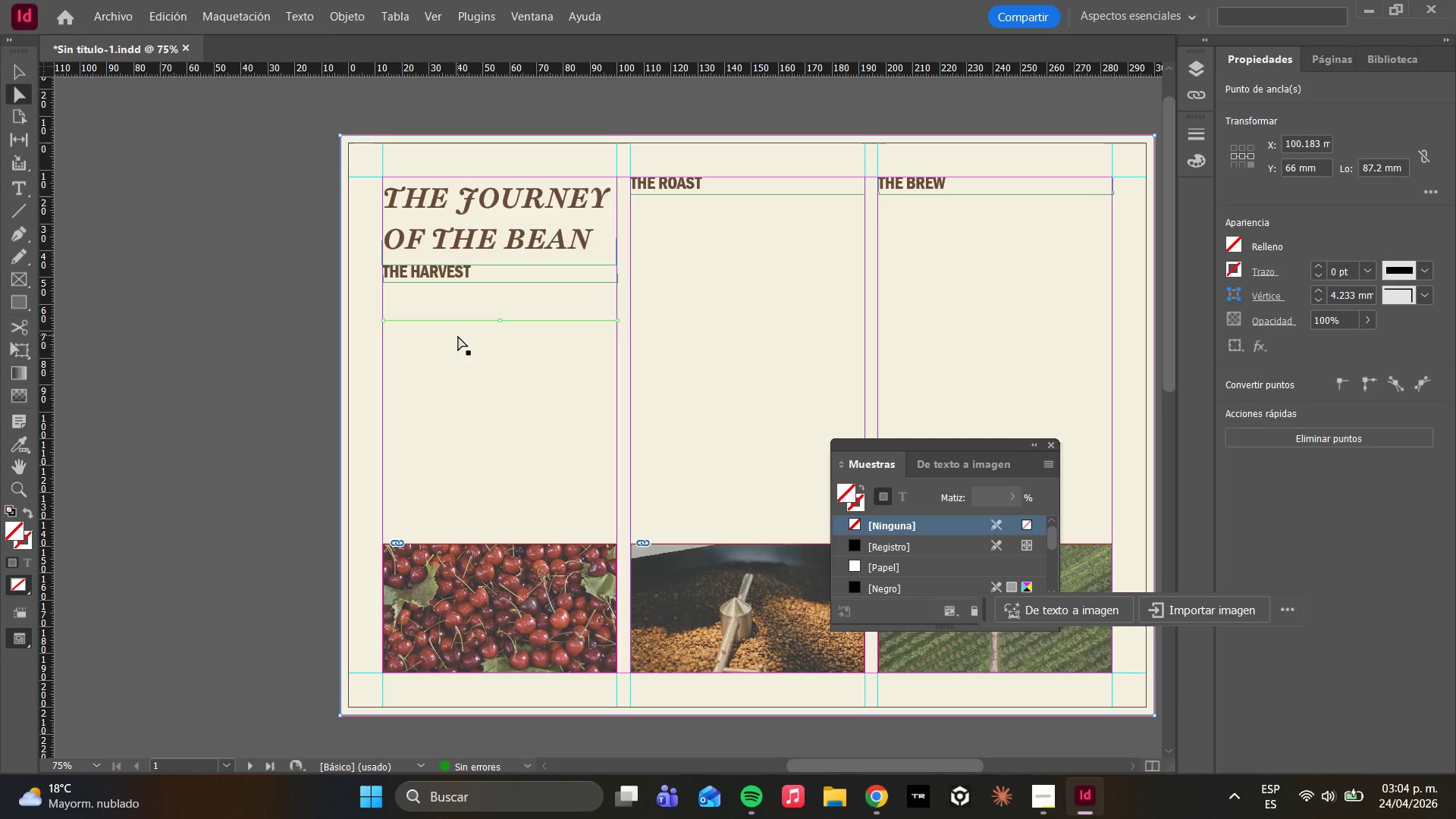 
key(Control+Z)
 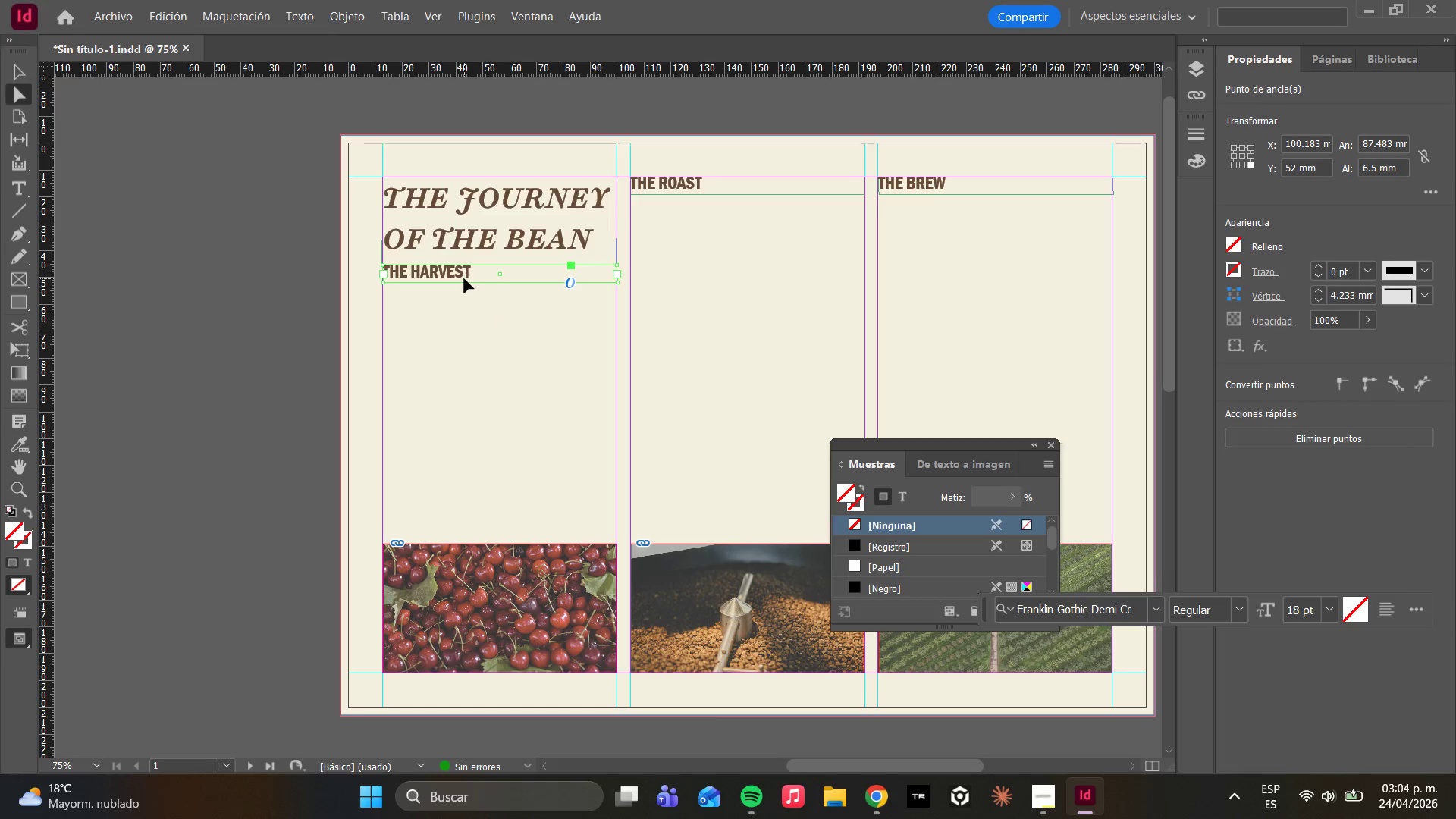 
hold_key(key=AltLeft, duration=2.3)
left_click_drag(start_coordinate=[458, 275], to_coordinate=[461, 300])
 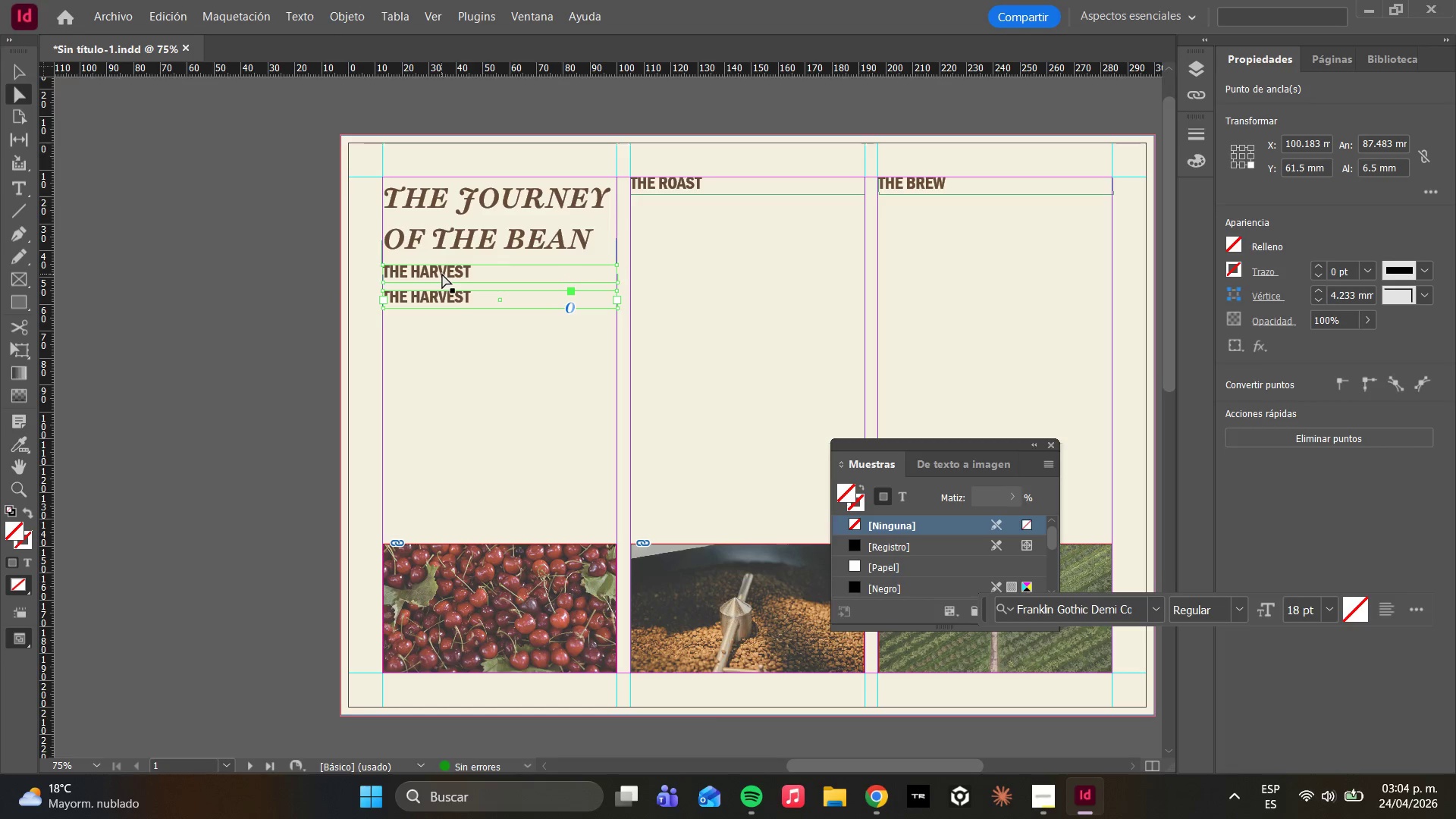 
double_click([441, 274])
 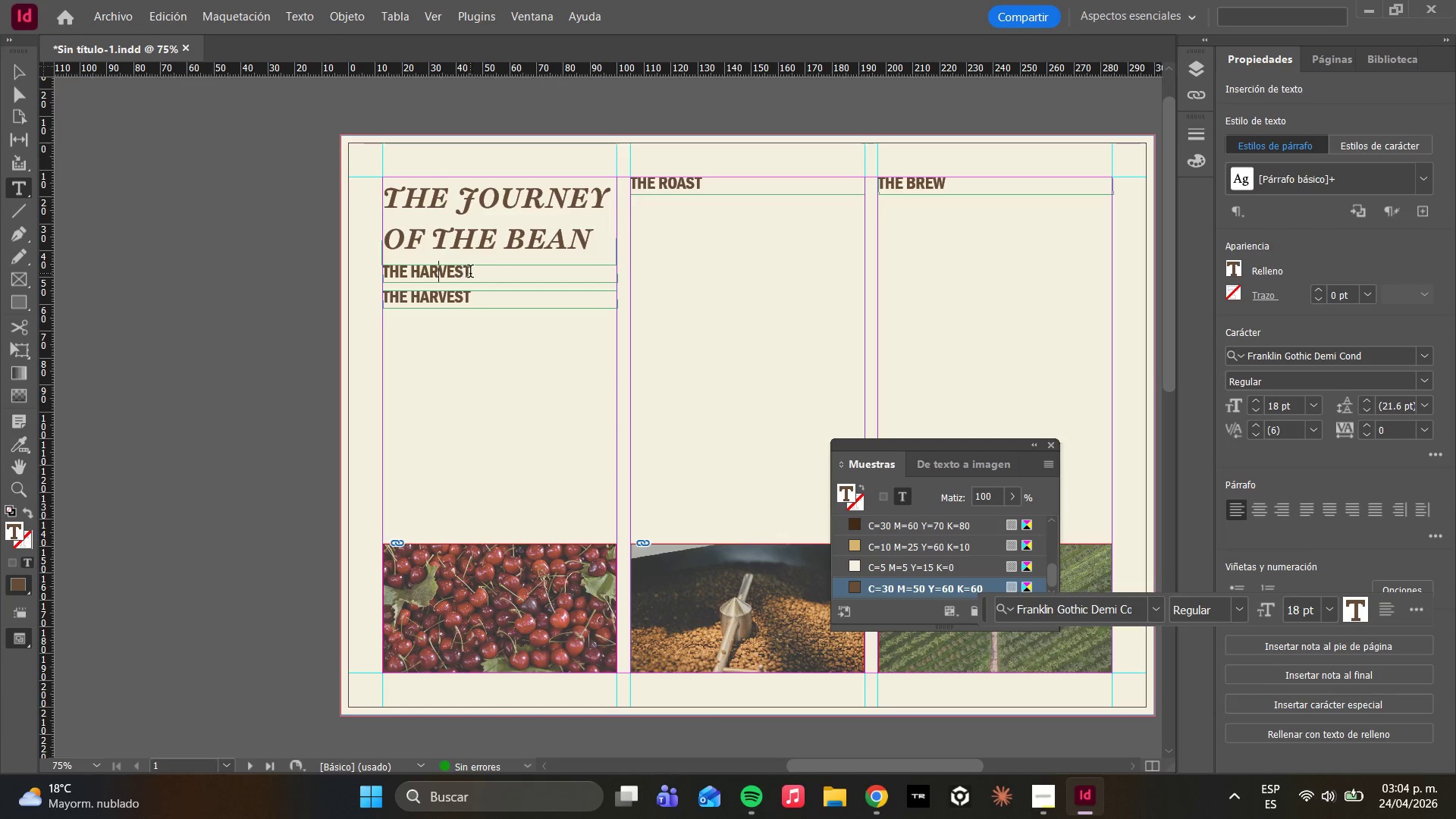 
left_click_drag(start_coordinate=[476, 273], to_coordinate=[382, 278])
 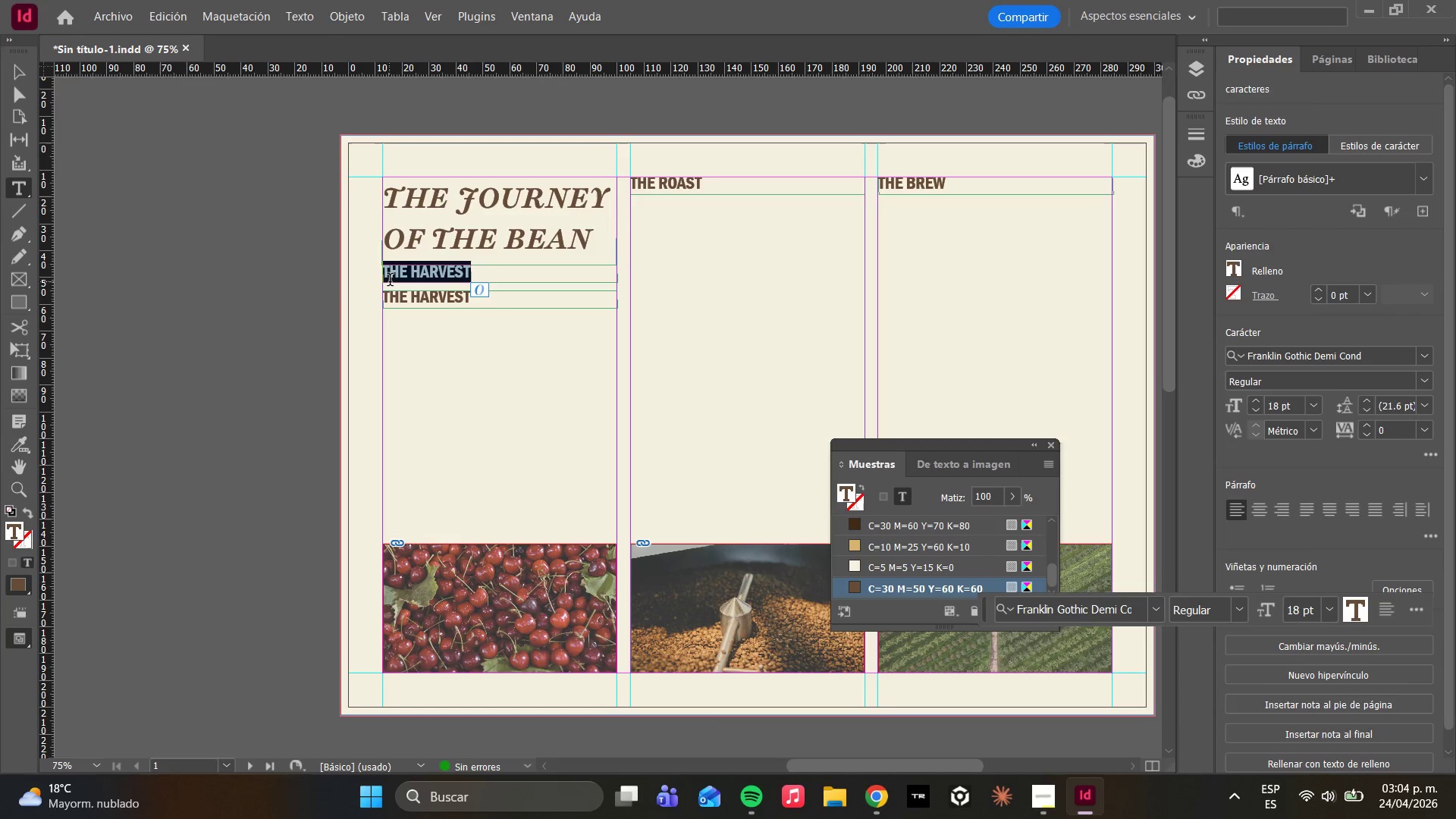 
type(FRO)
key(Backspace)
key(Backspace)
 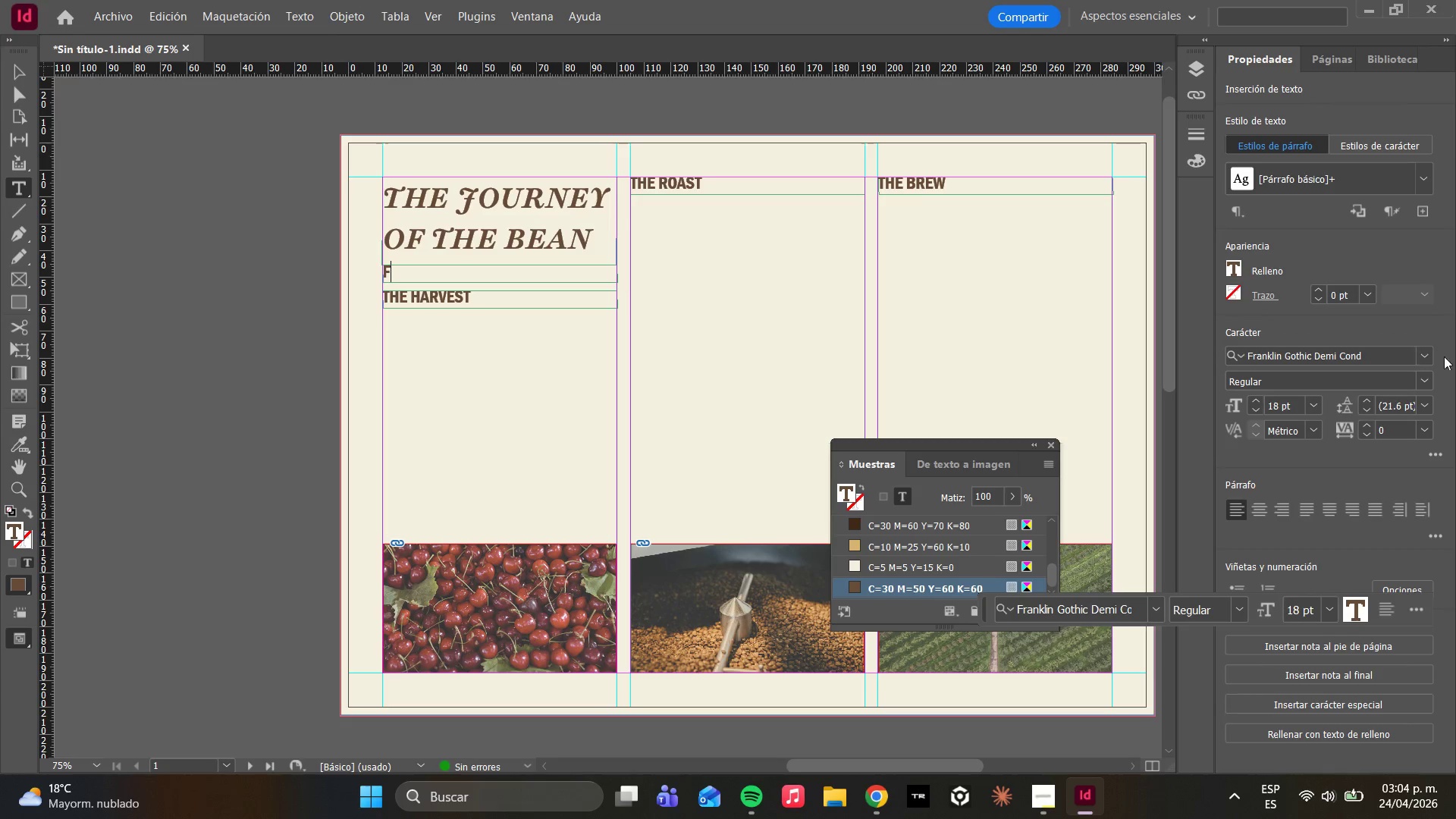 
left_click([1432, 354])
 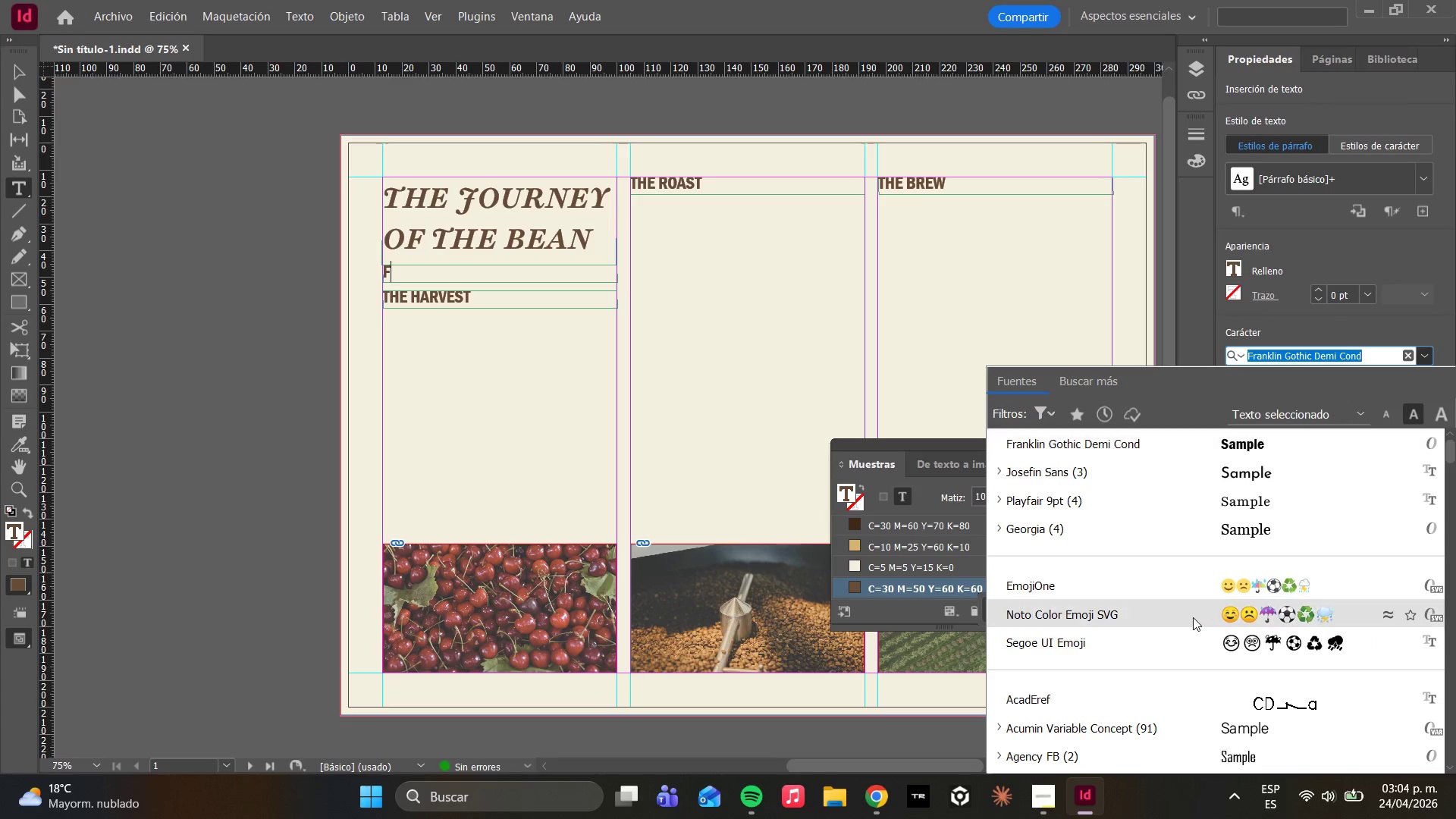 
scroll: coordinate [1206, 601], scroll_direction: down, amount: 33.0
 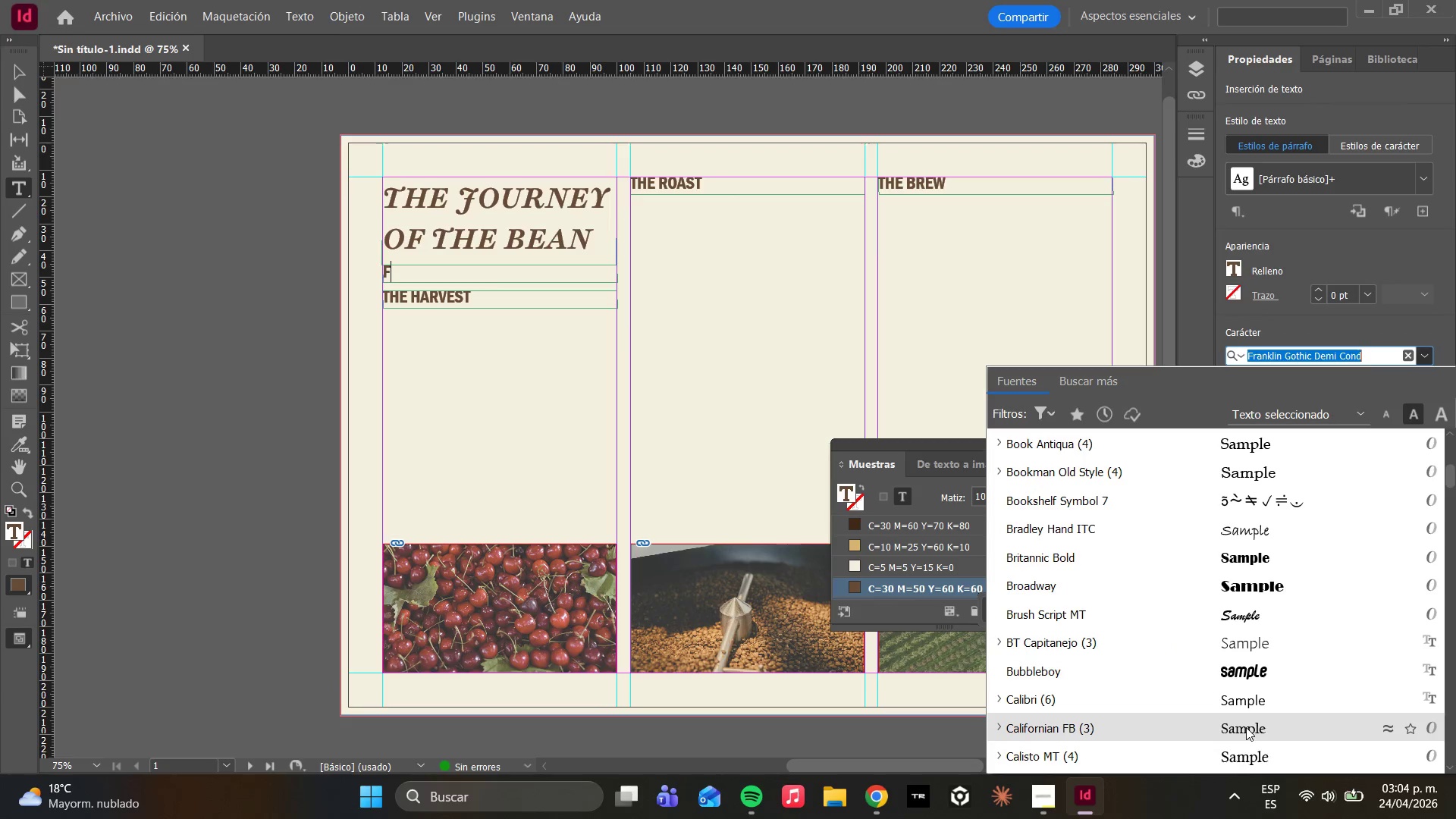 
left_click([1246, 727])
 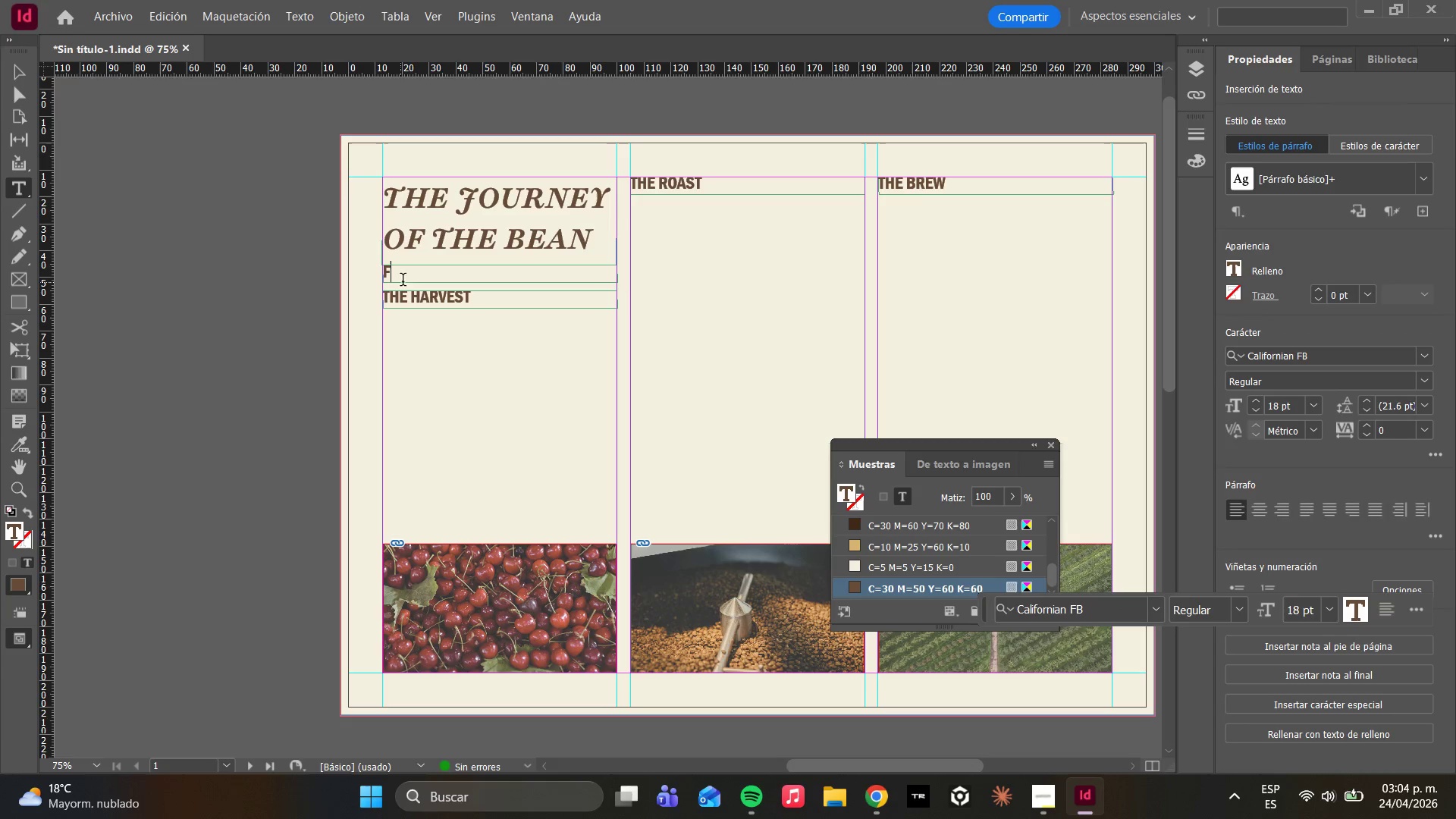 
left_click_drag(start_coordinate=[403, 280], to_coordinate=[384, 275])
 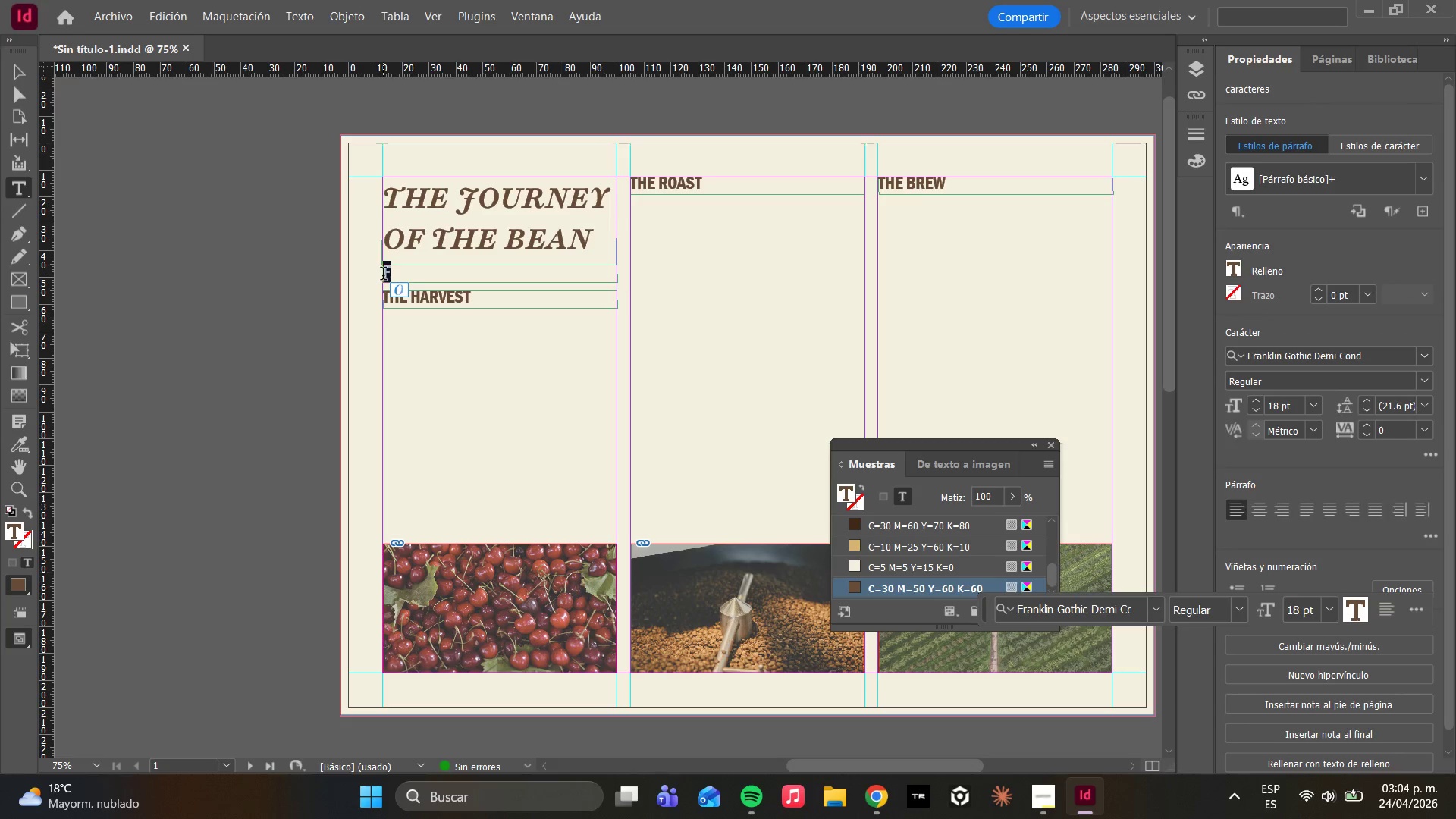 
type(from sed)
key(Backspace)
type(ed to Cup)
 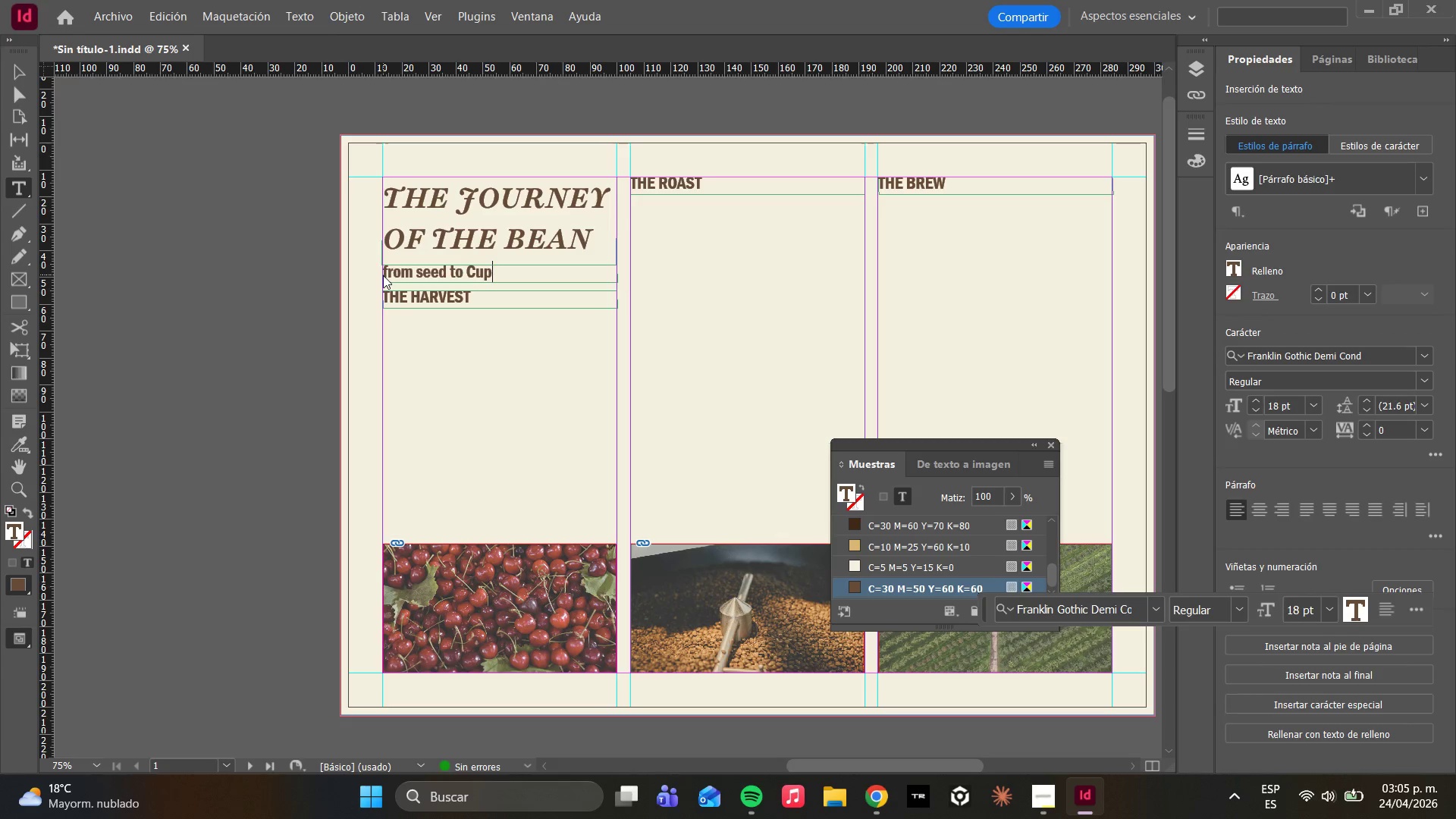 
wait(20.38)
 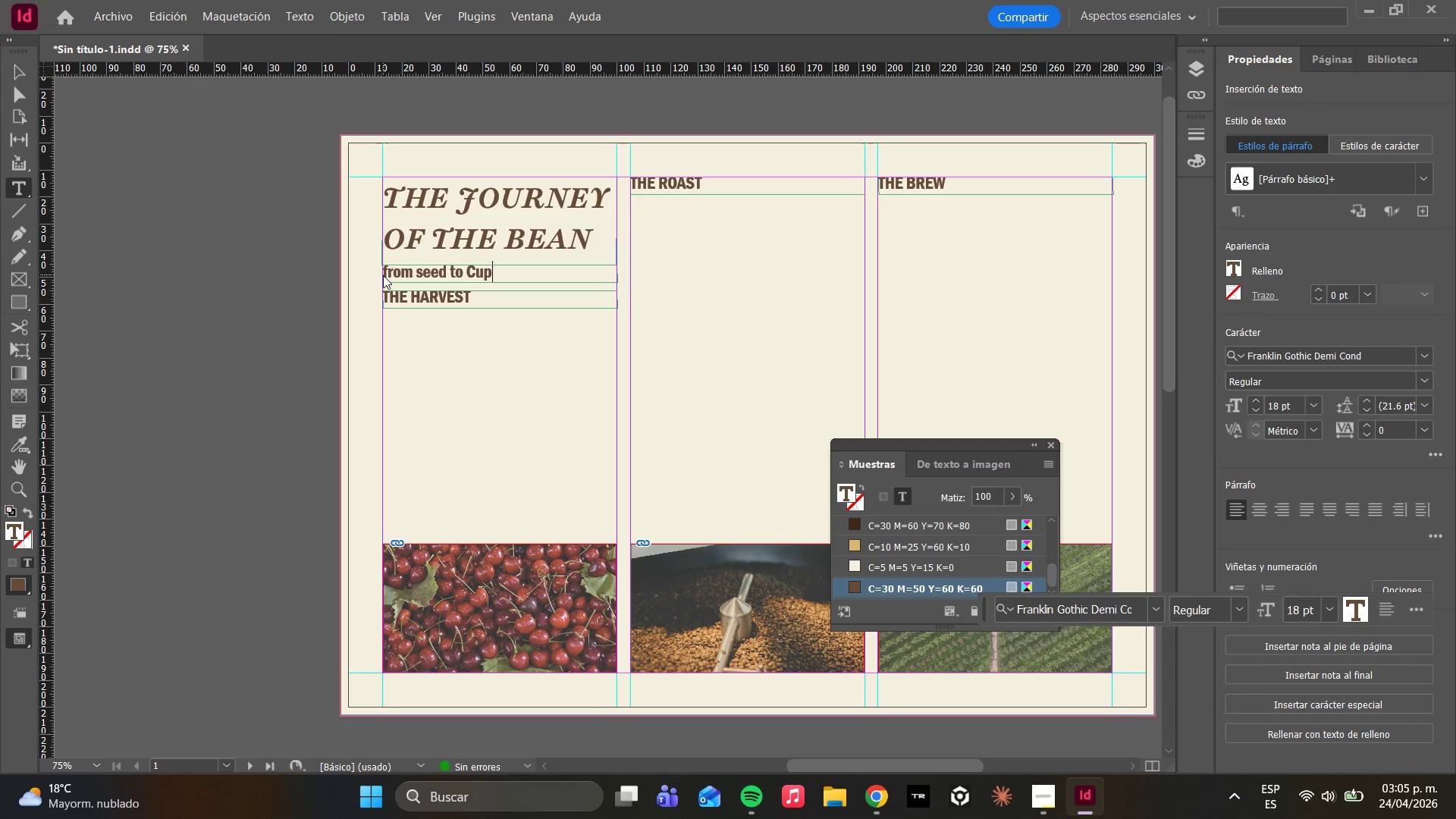 
key(Shift+ShiftLeft)
 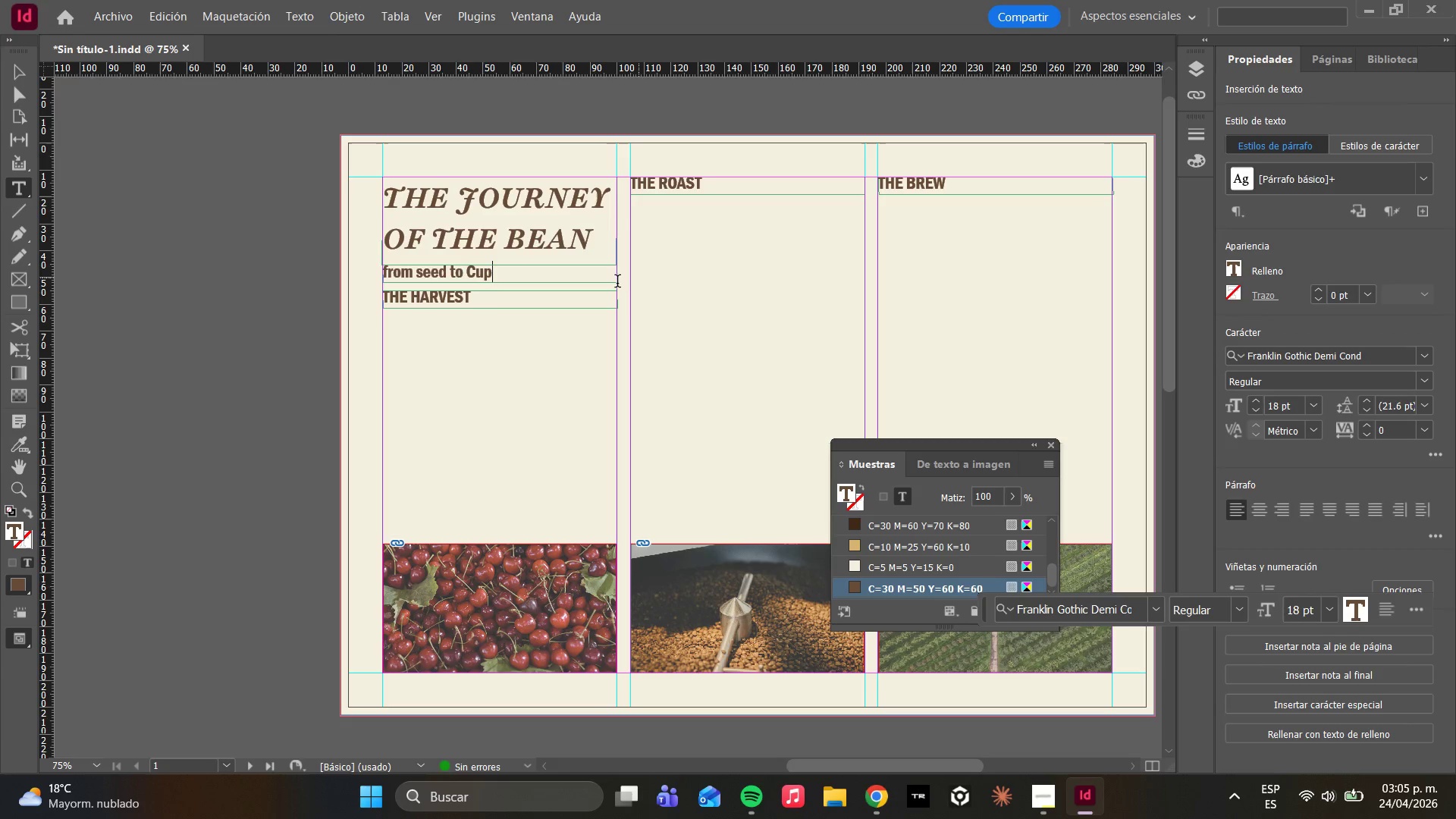 
left_click_drag(start_coordinate=[504, 275], to_coordinate=[381, 267])
 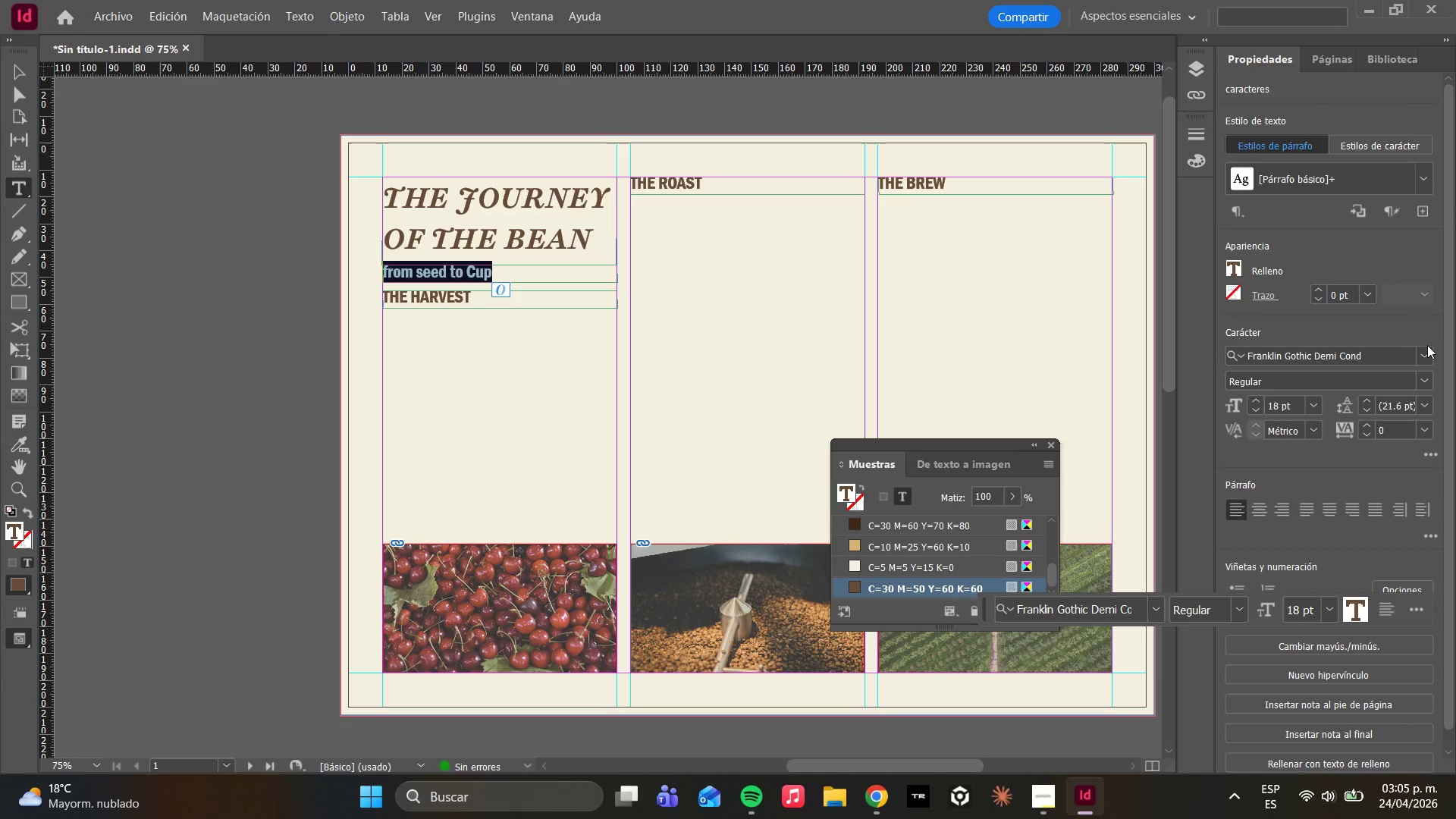 
left_click_drag(start_coordinate=[1426, 350], to_coordinate=[1428, 355])
 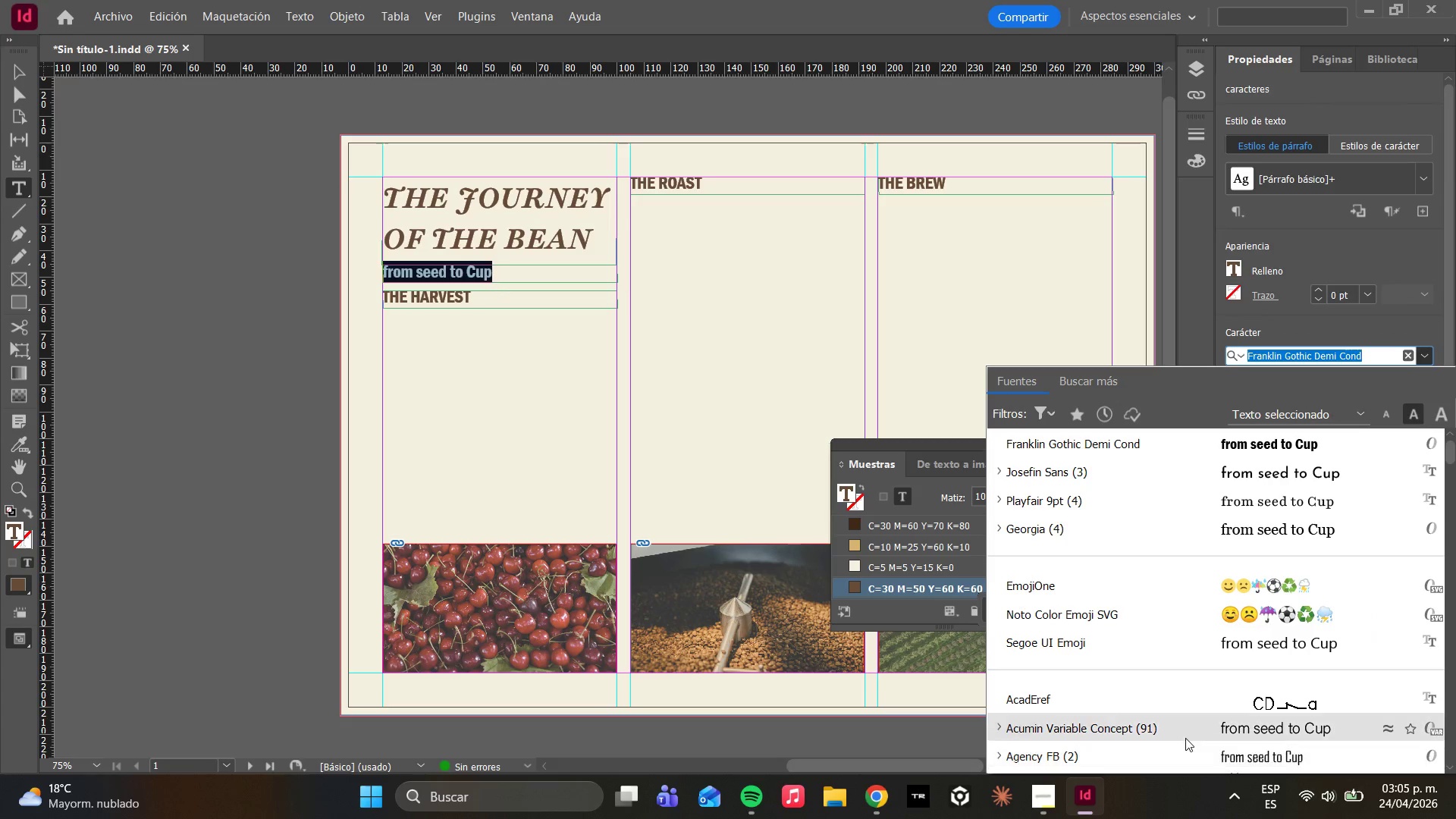 
scroll: coordinate [1215, 701], scroll_direction: down, amount: 25.0
 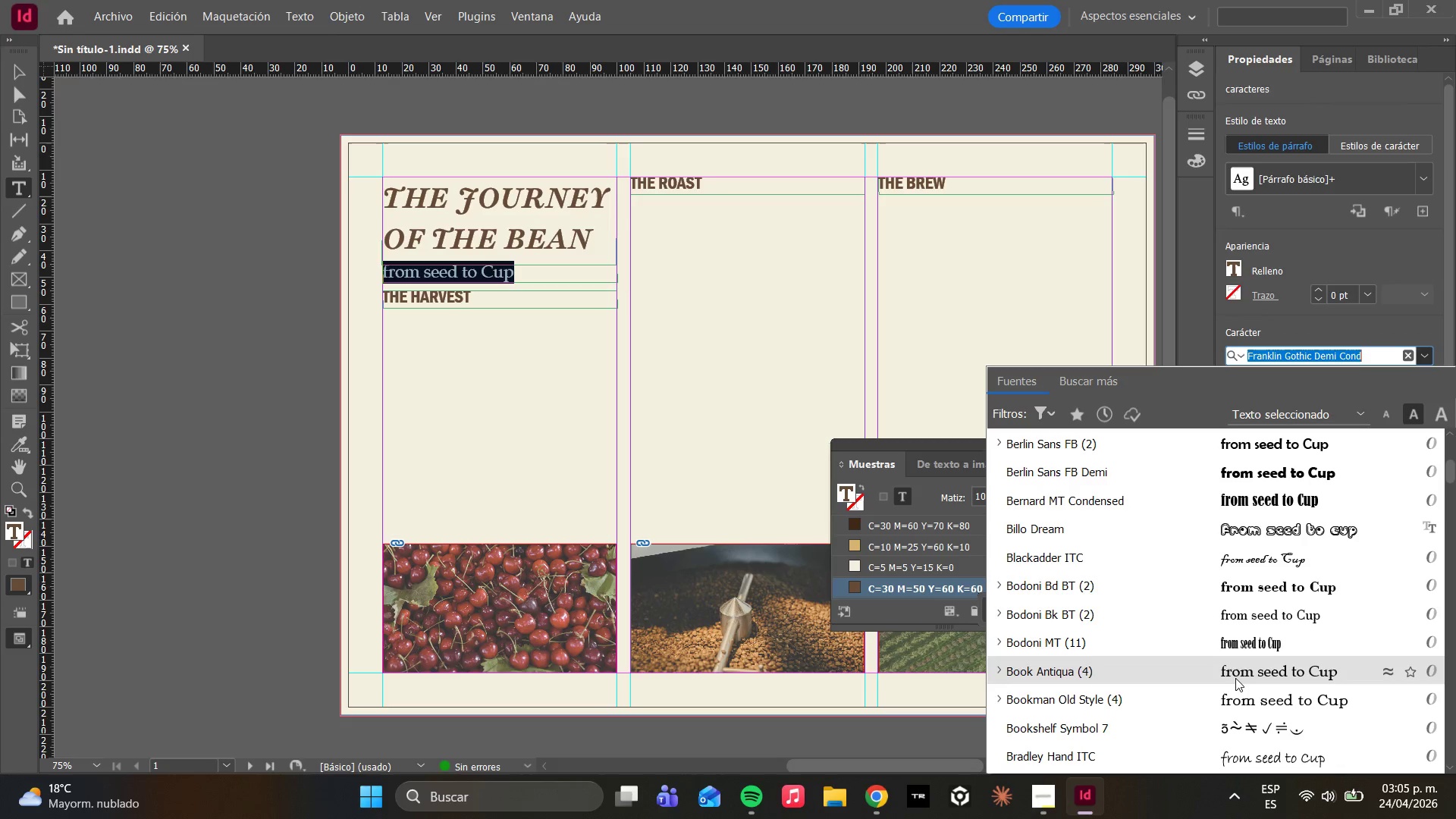 
wait(18.23)
 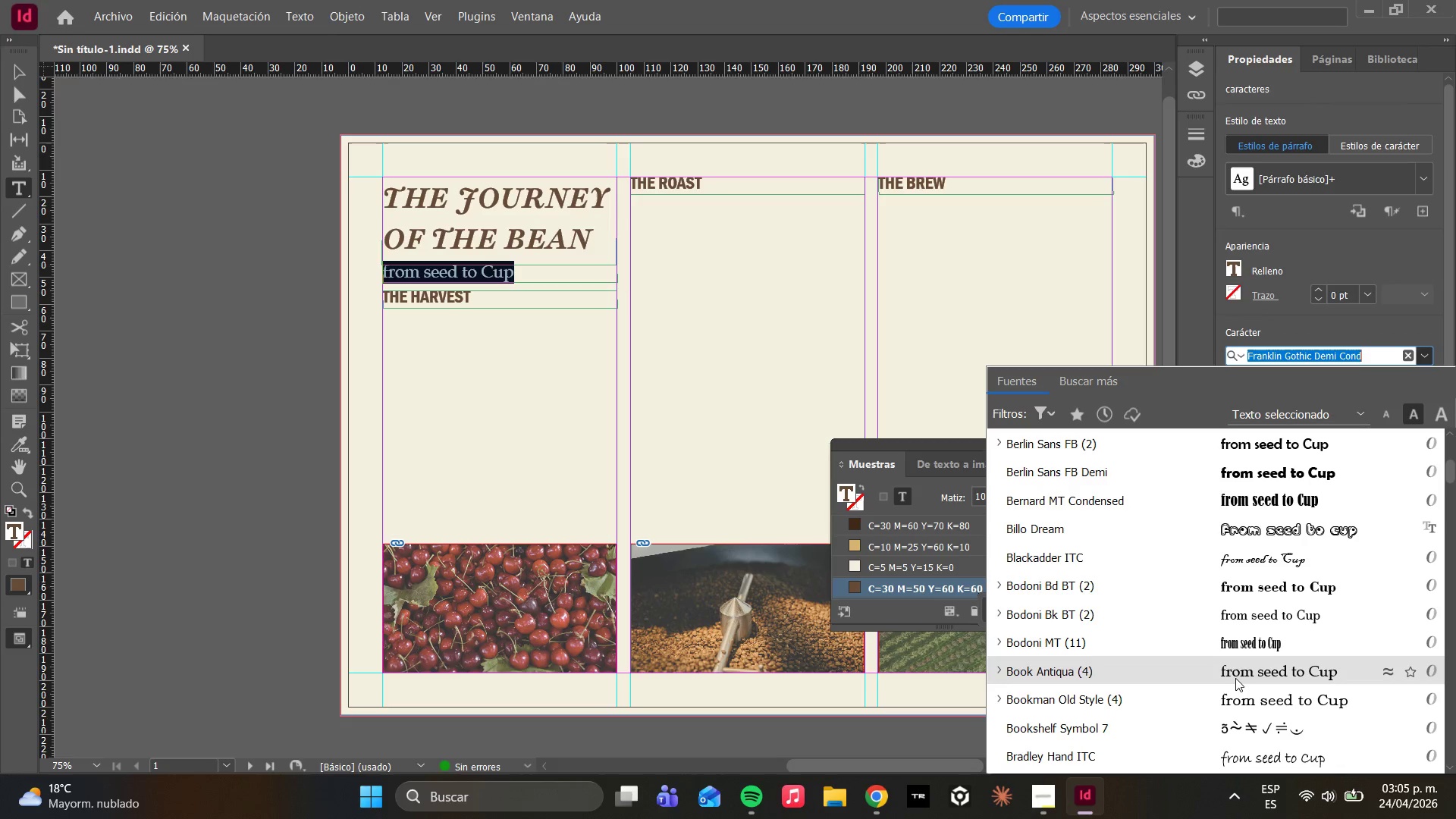 
left_click([1235, 678])
 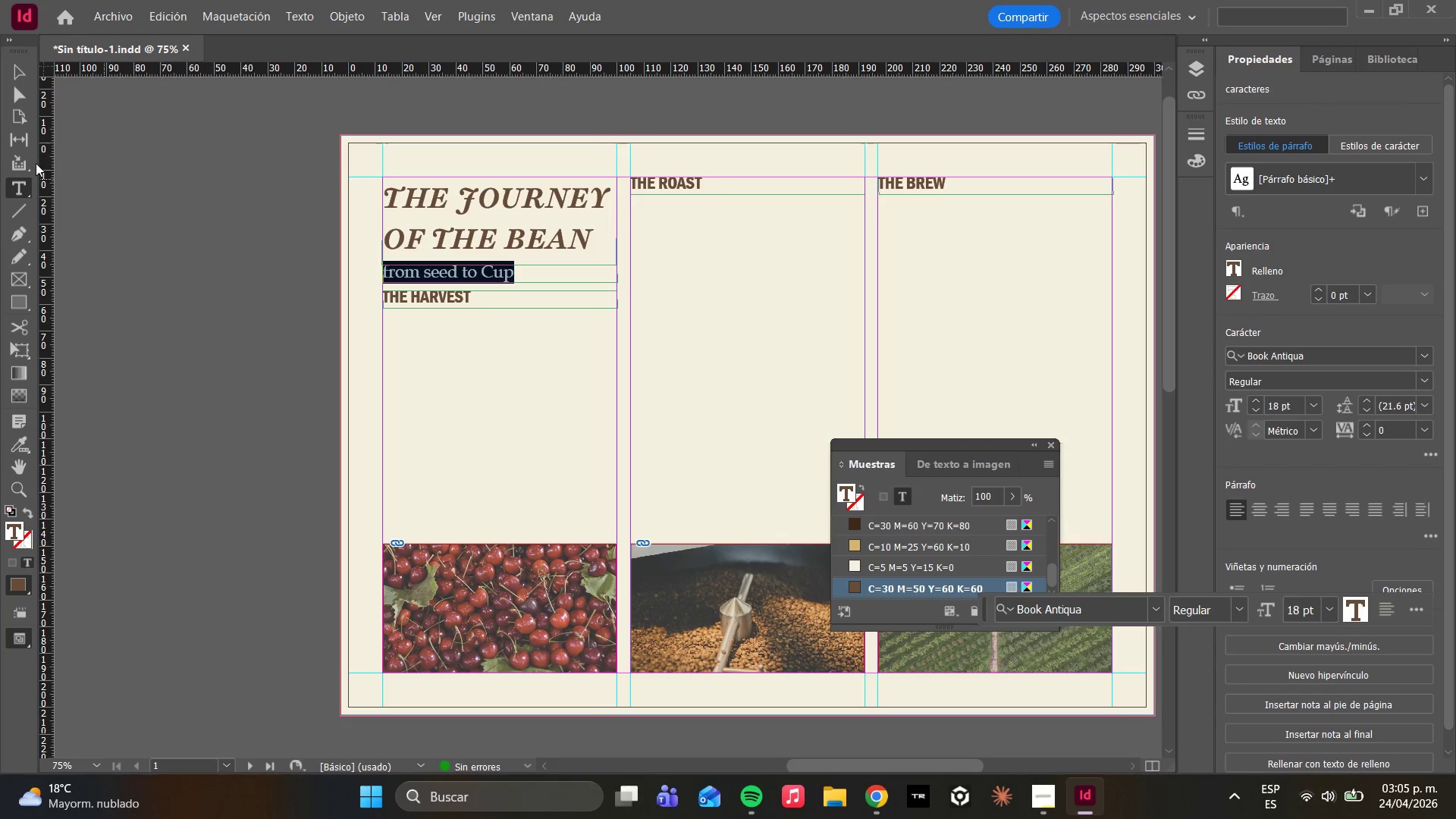 
left_click([15, 102])
 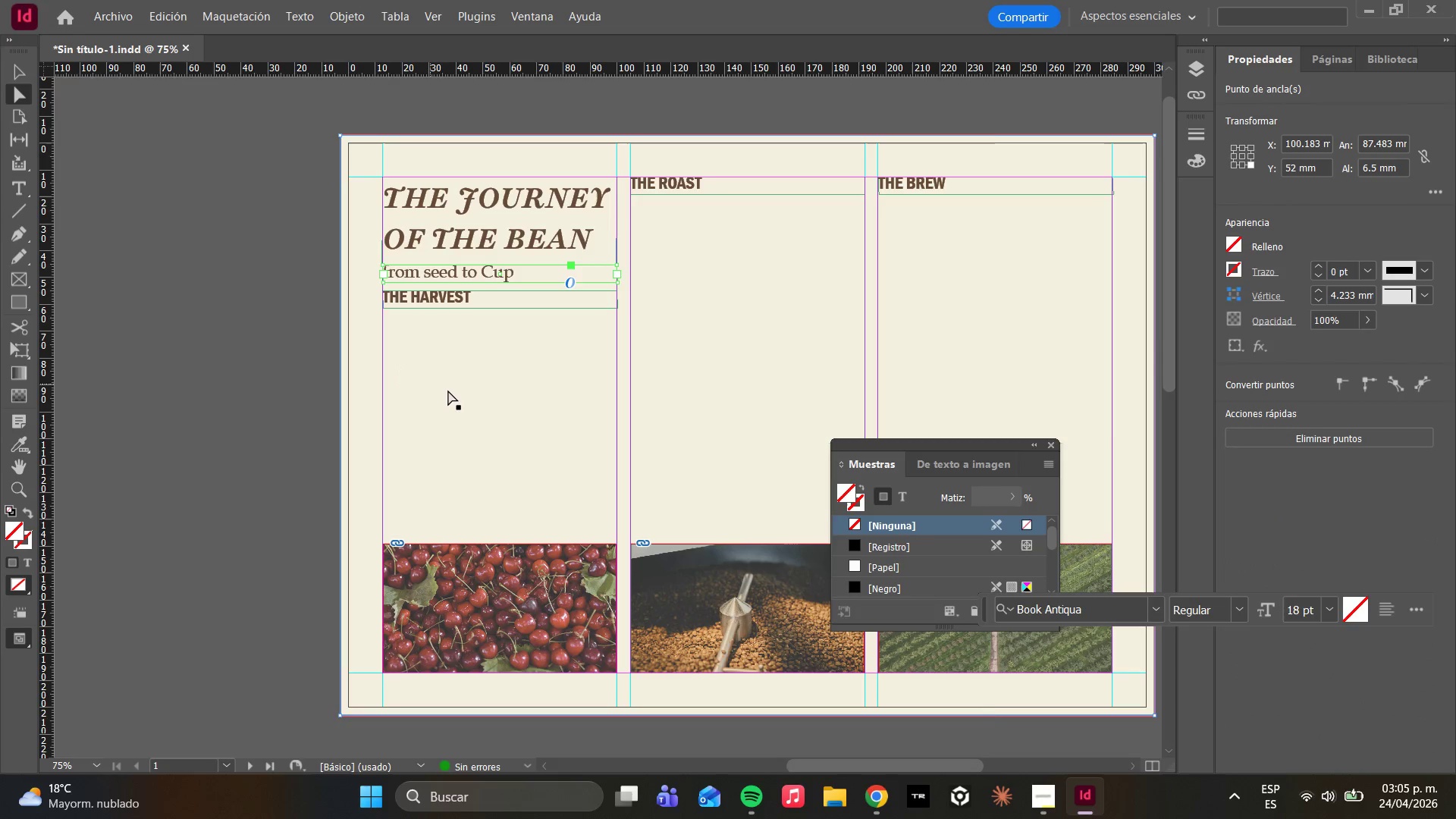 
left_click([448, 391])
 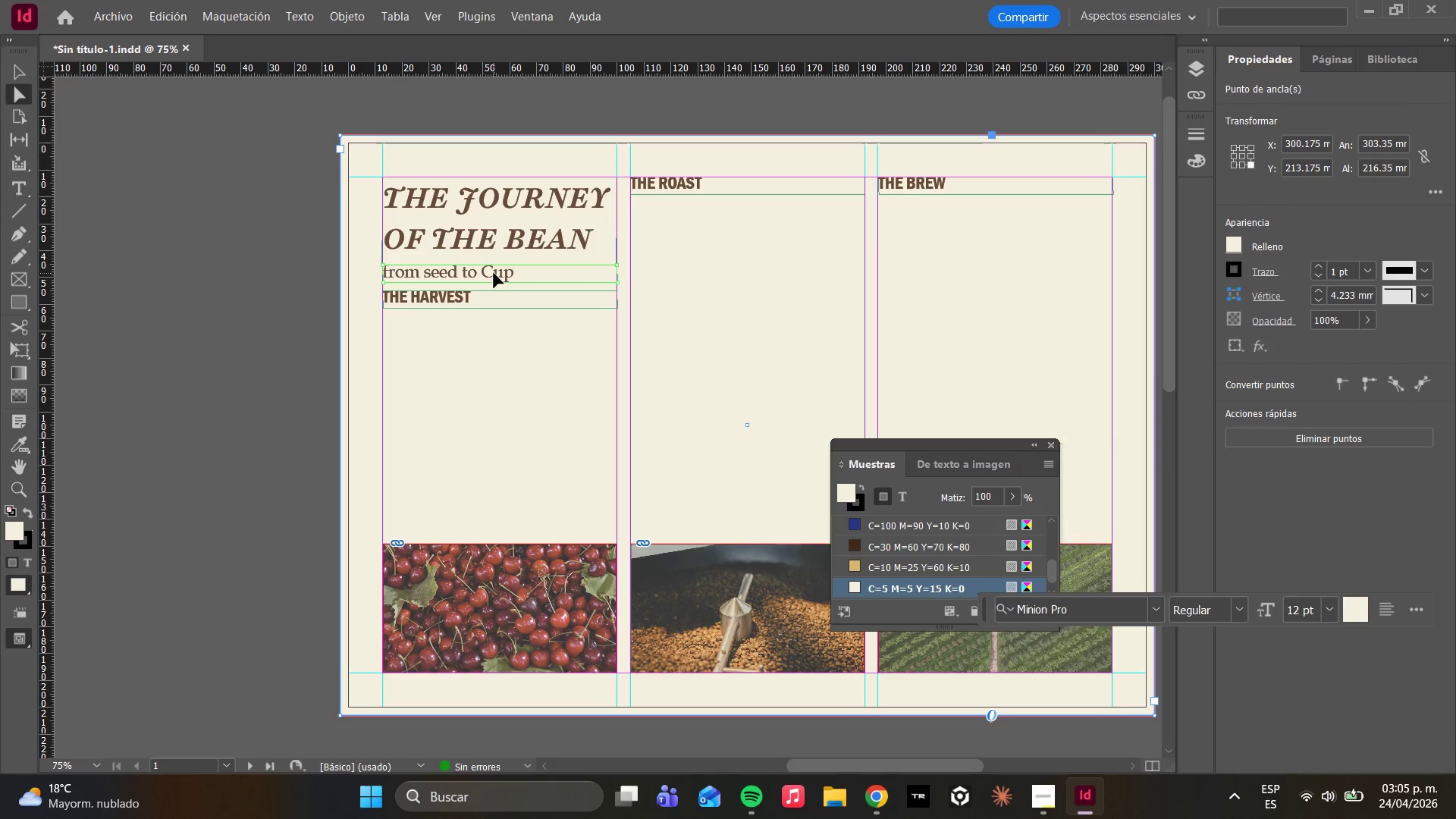 
left_click([494, 273])
 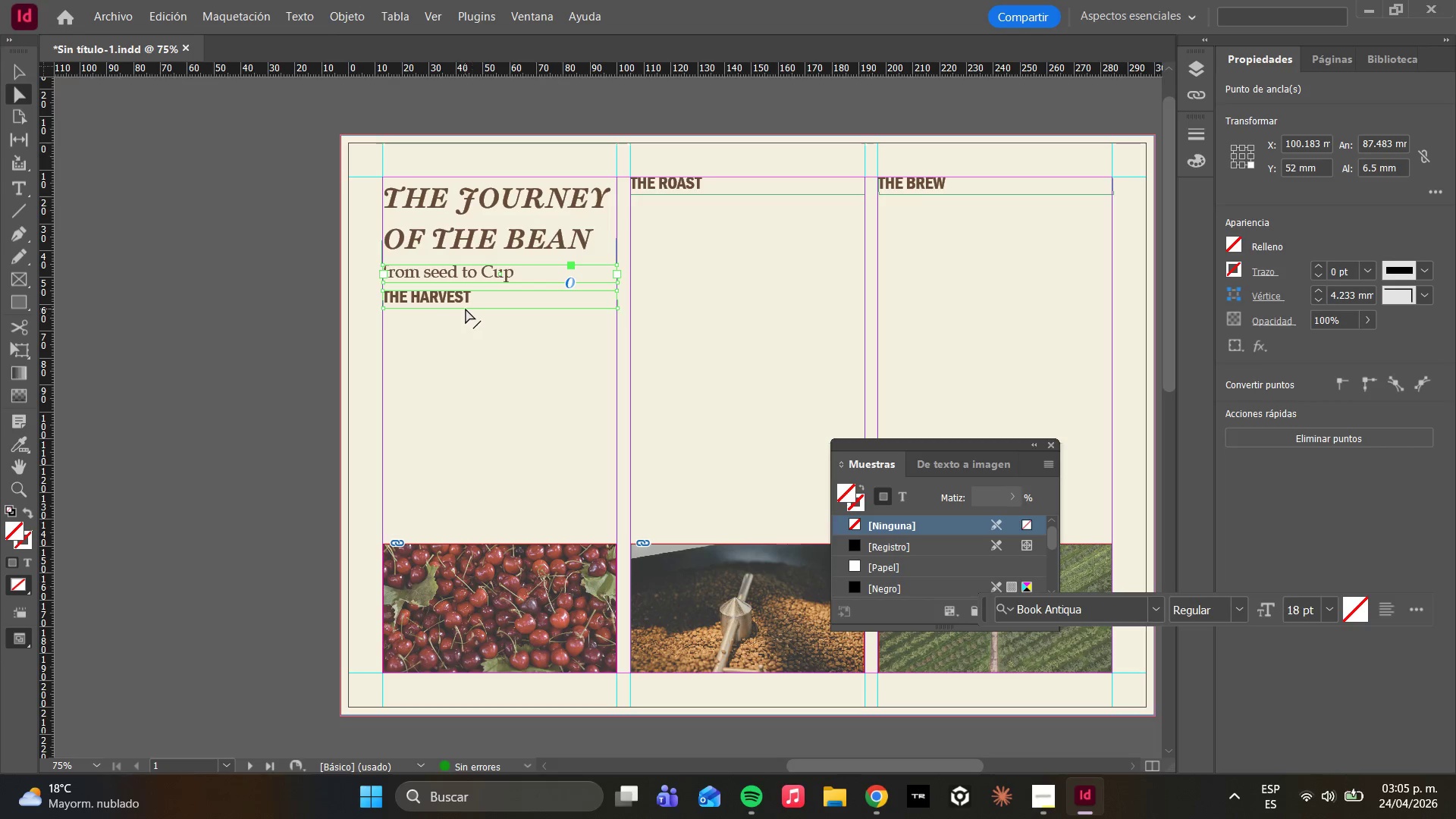 
key(Control+A)
 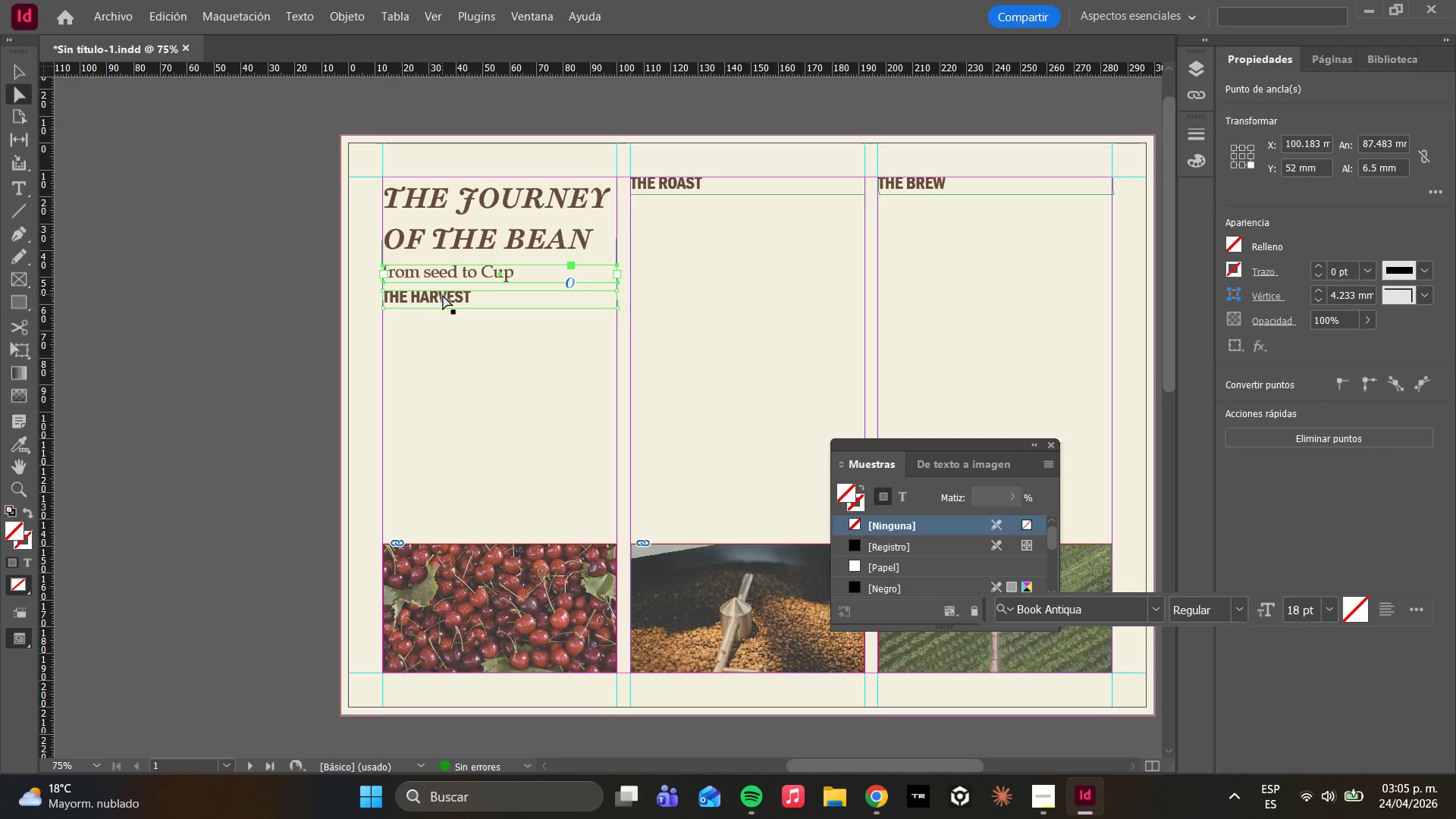 
key(Control+A)
 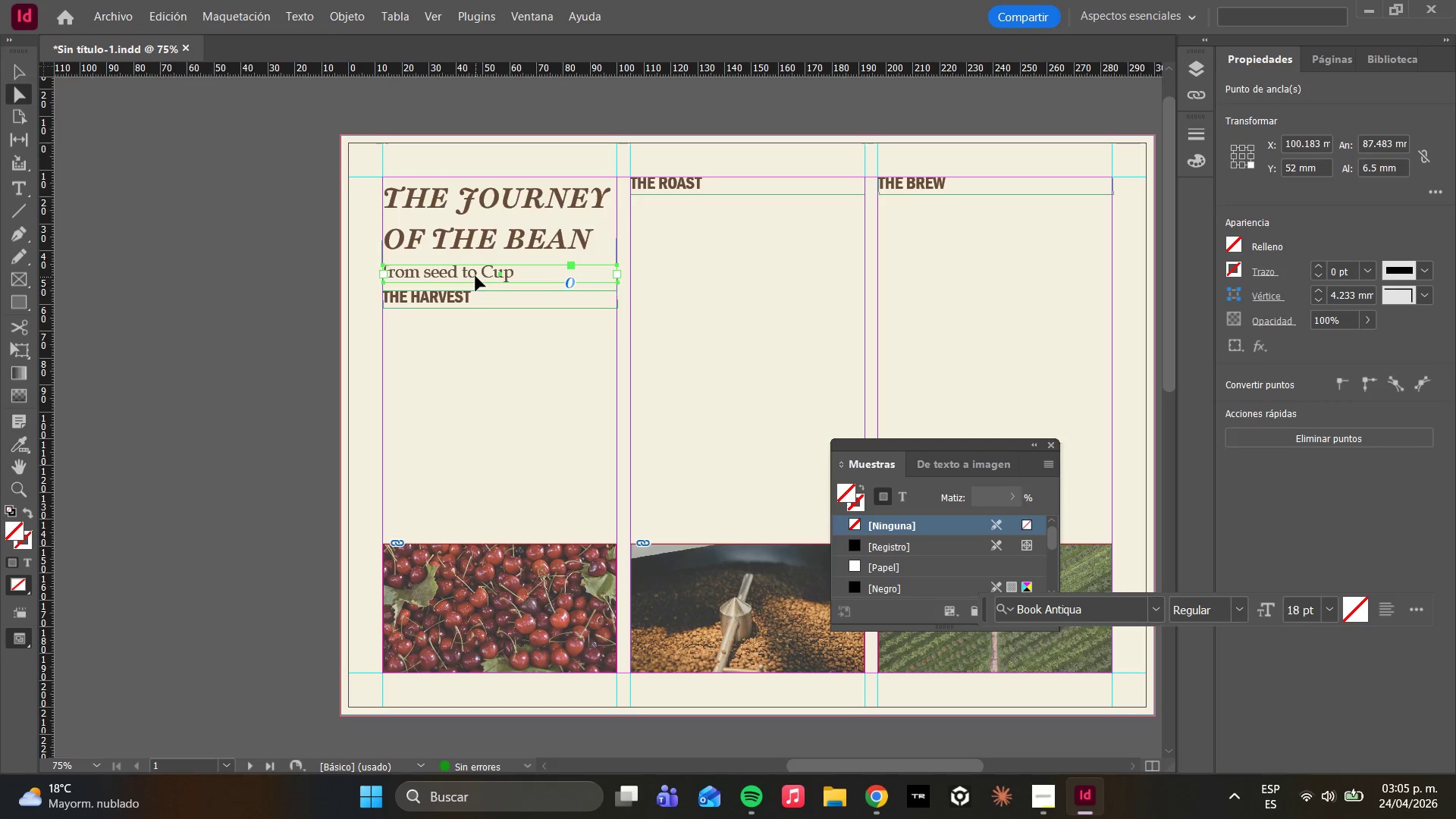 
double_click([475, 275])
 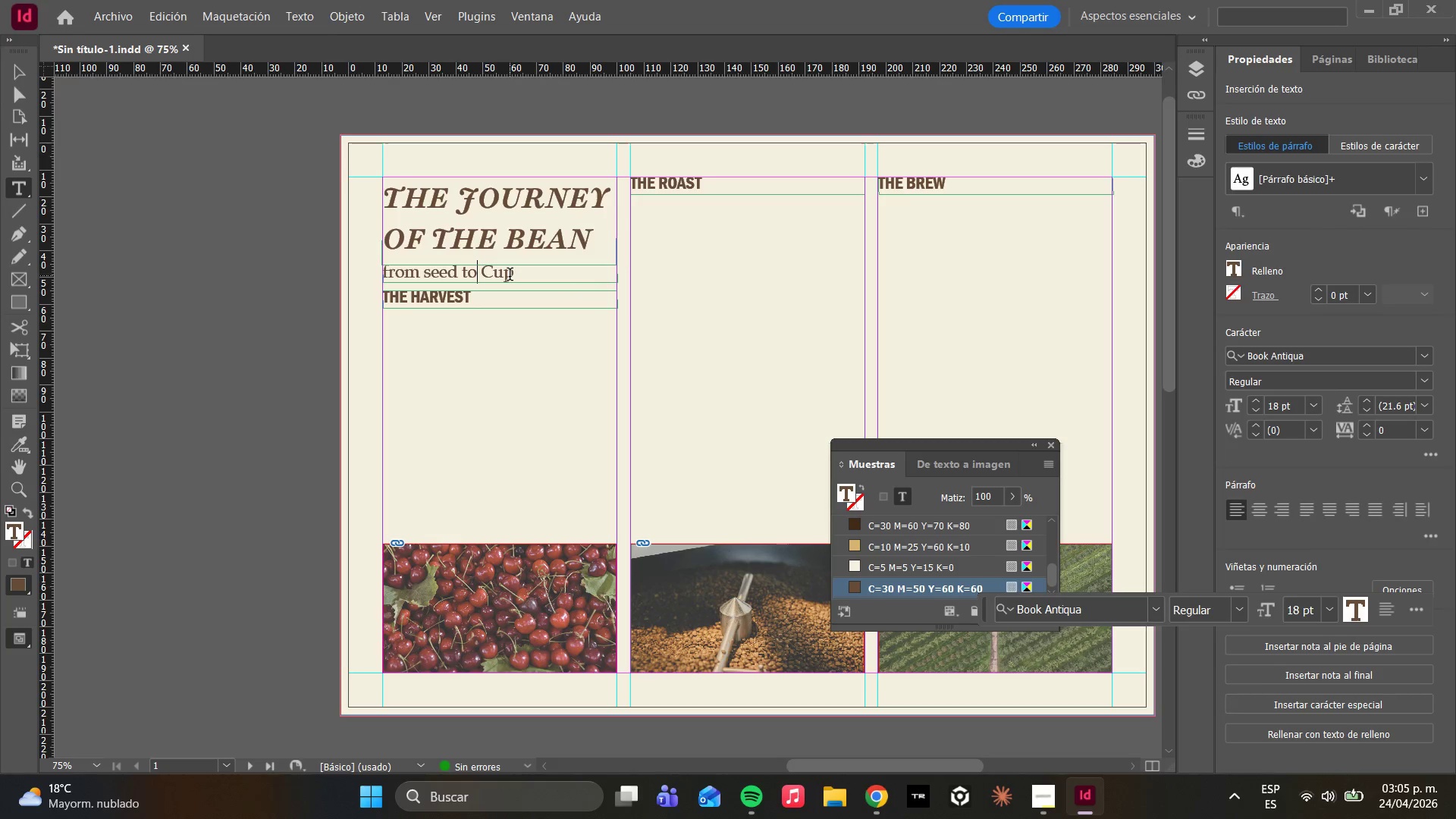 
key(Control+A)
 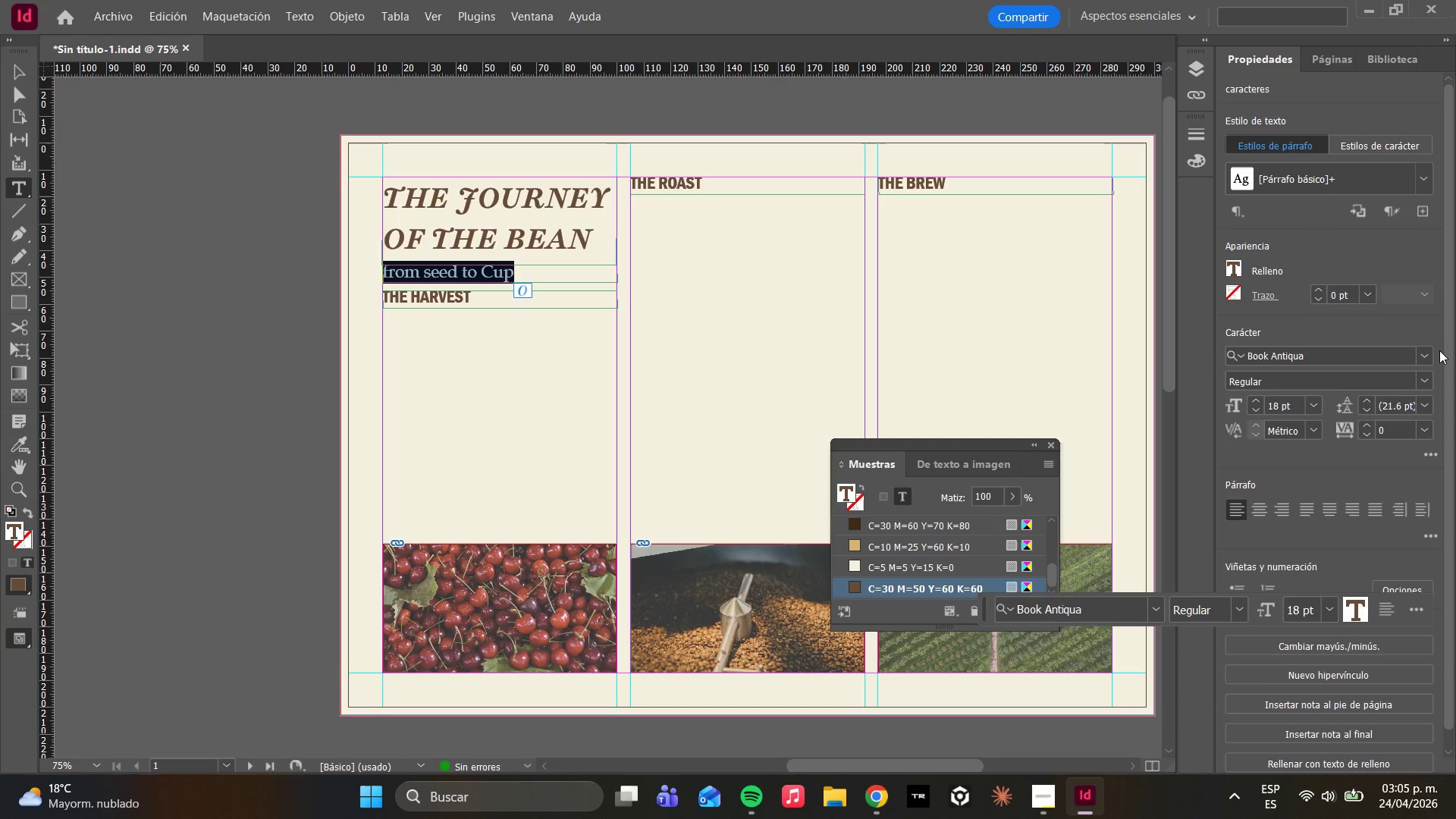 
left_click([1425, 353])
 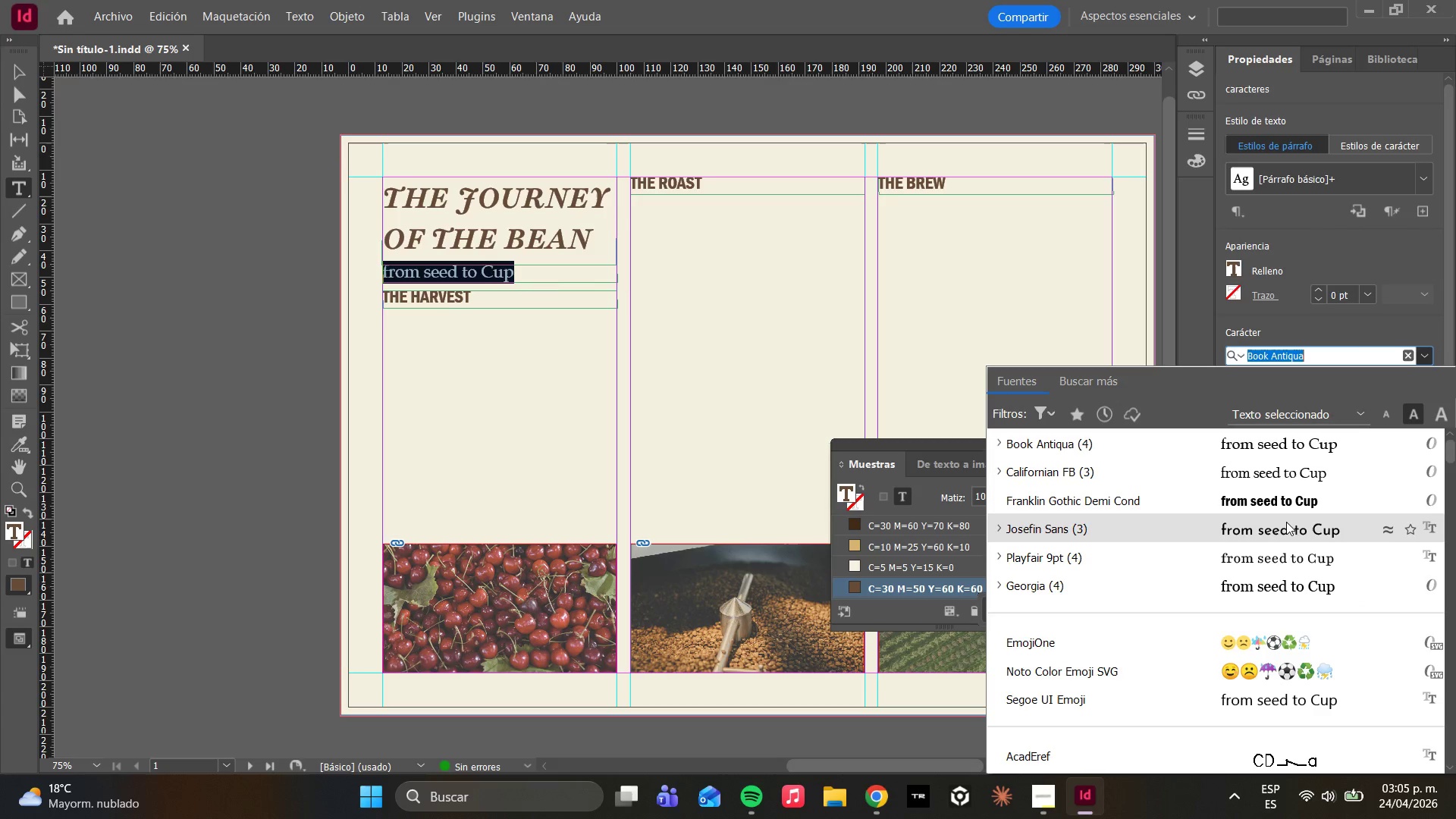 
scroll: coordinate [1249, 701], scroll_direction: down, amount: 55.0
 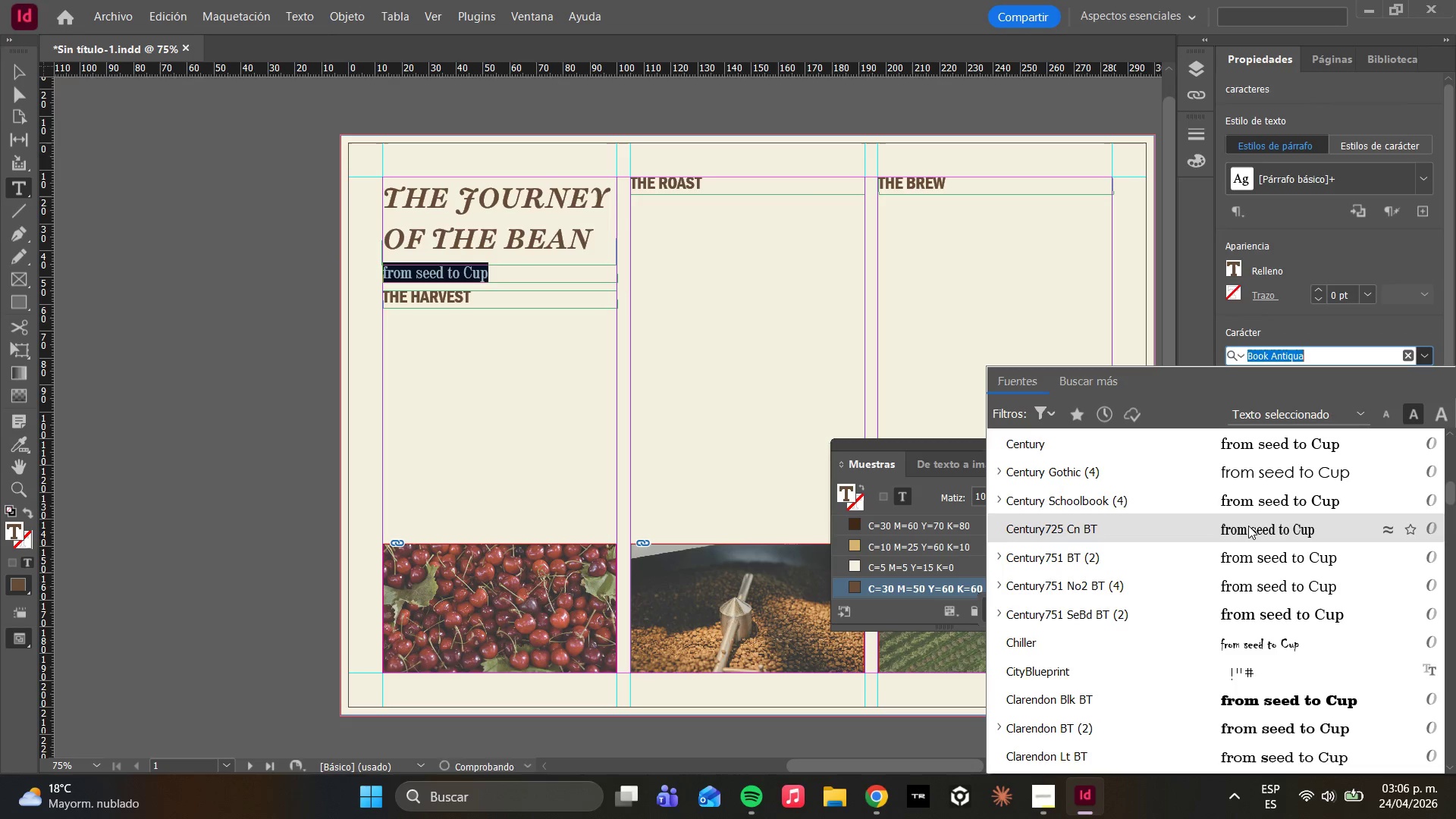 
left_click([1248, 526])
 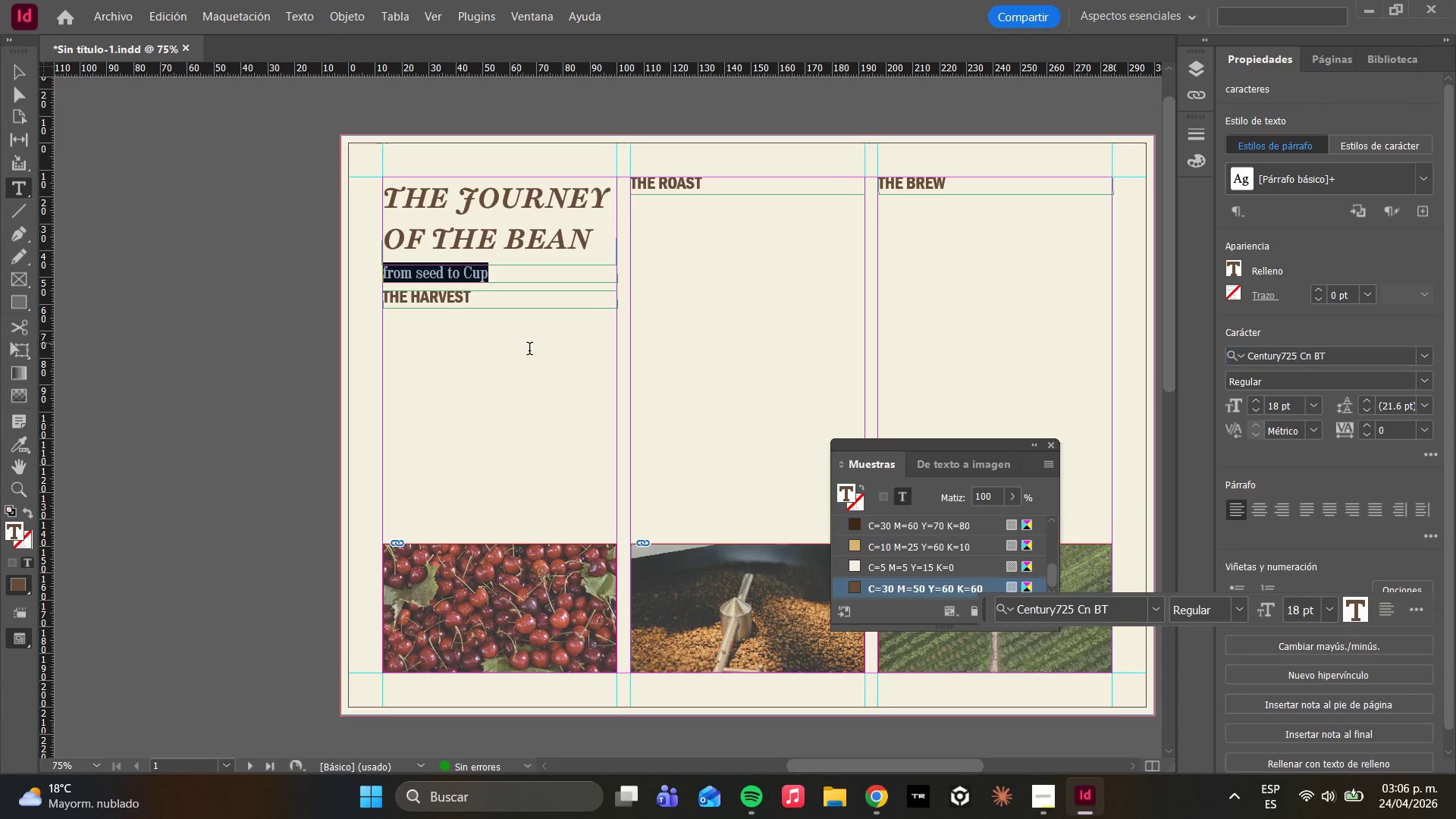 
left_click([530, 350])
 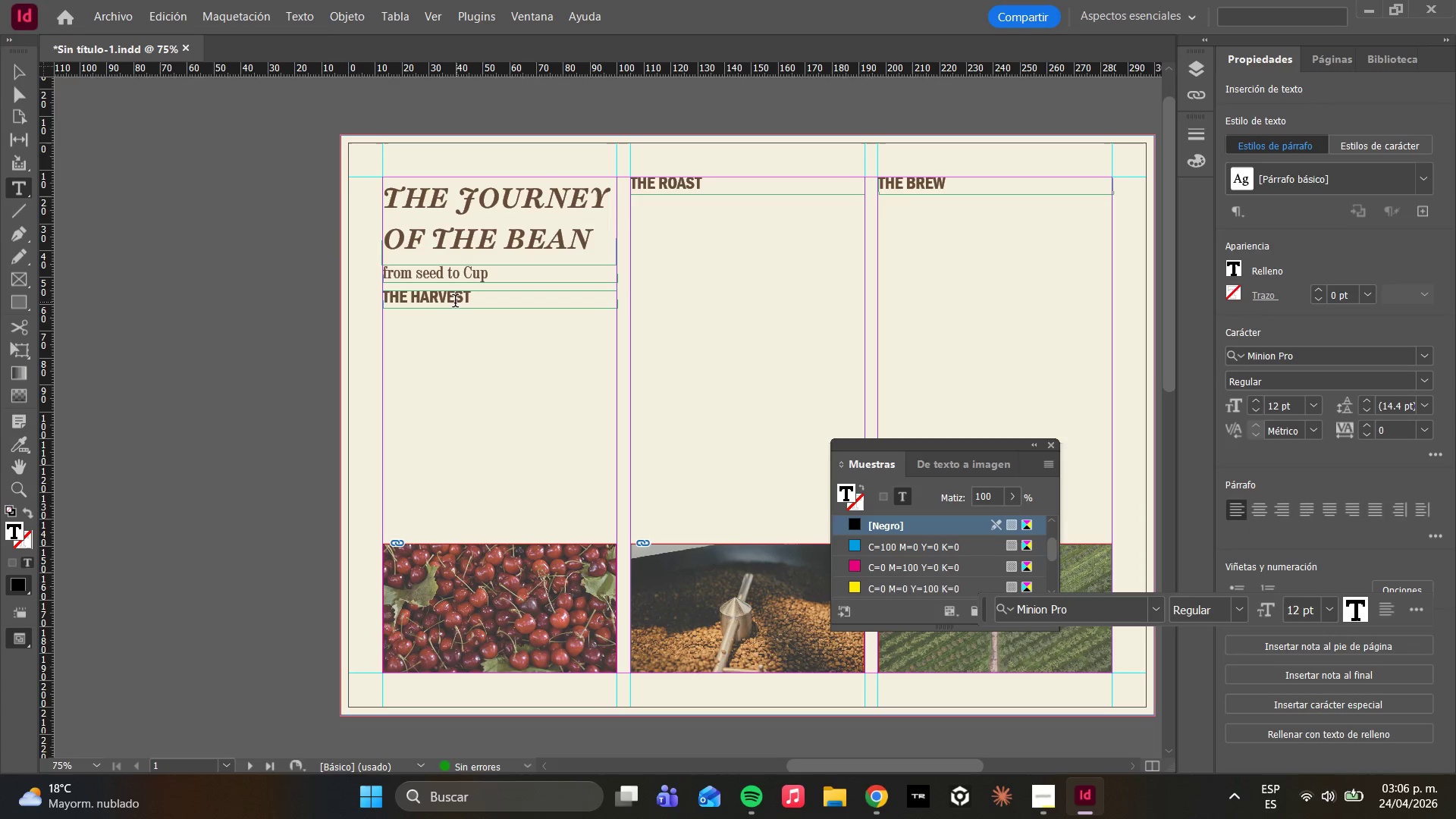 
left_click([389, 275])
 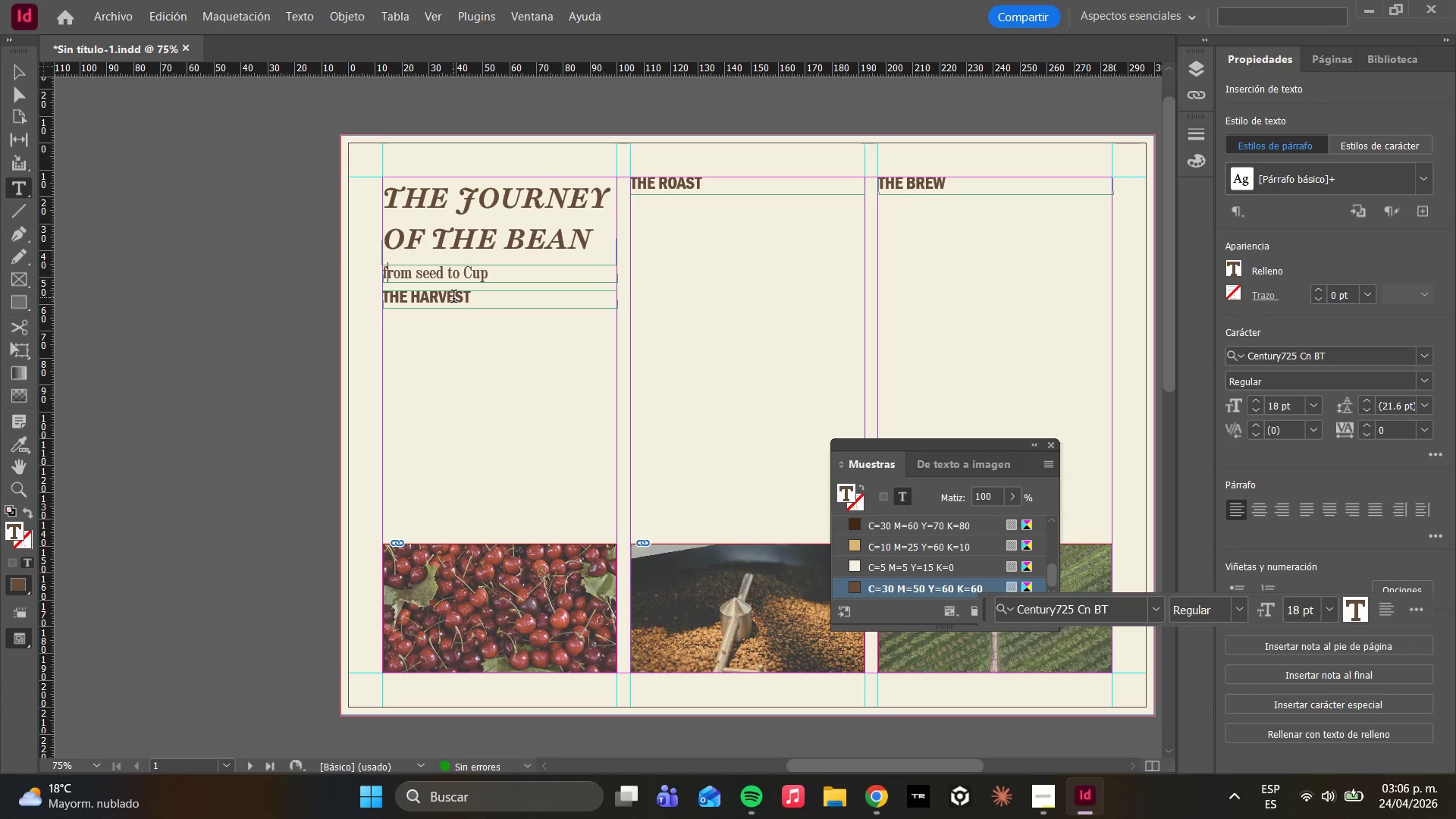 
key(Backspace)
 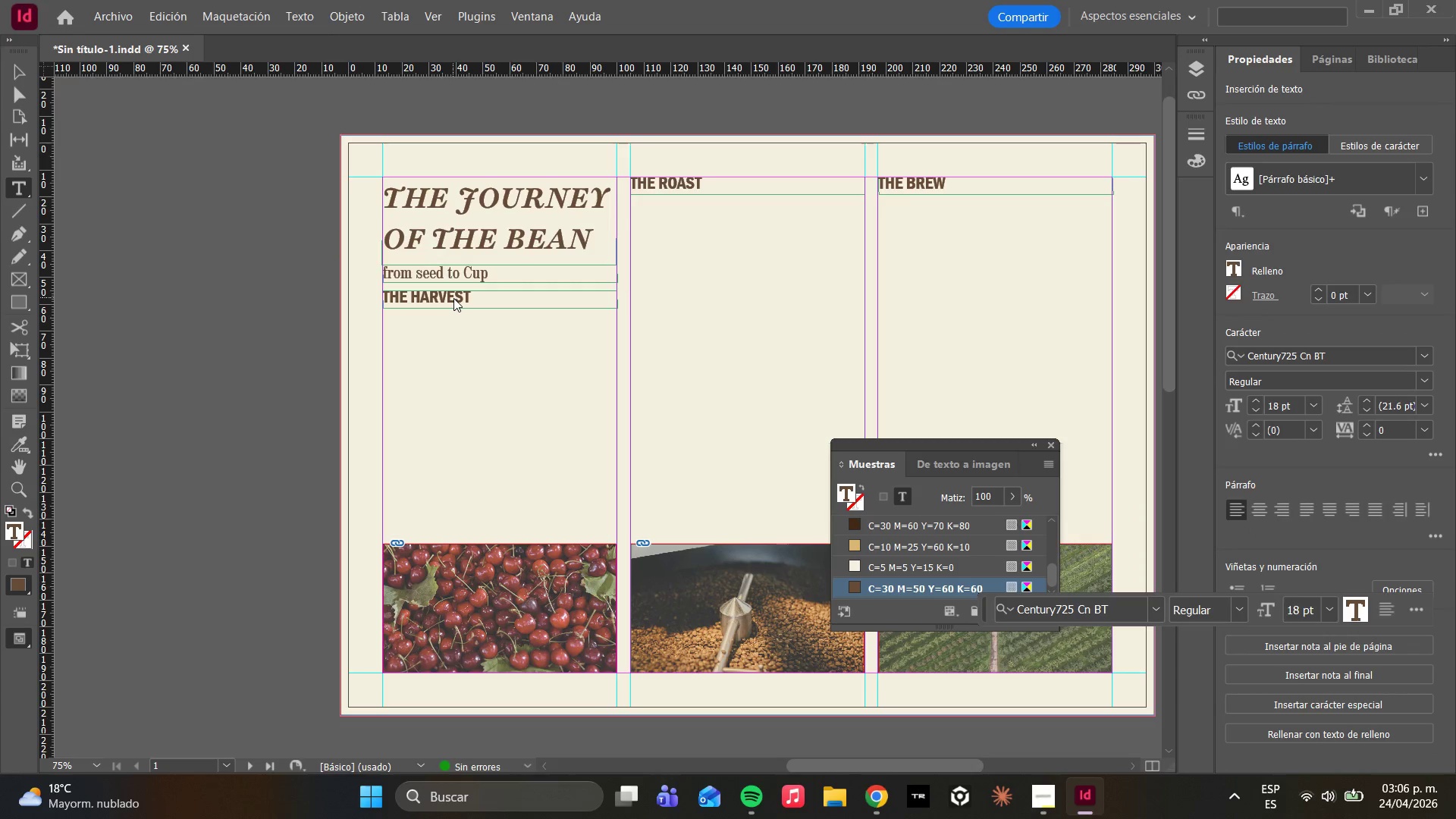 
key(CapsLock)
 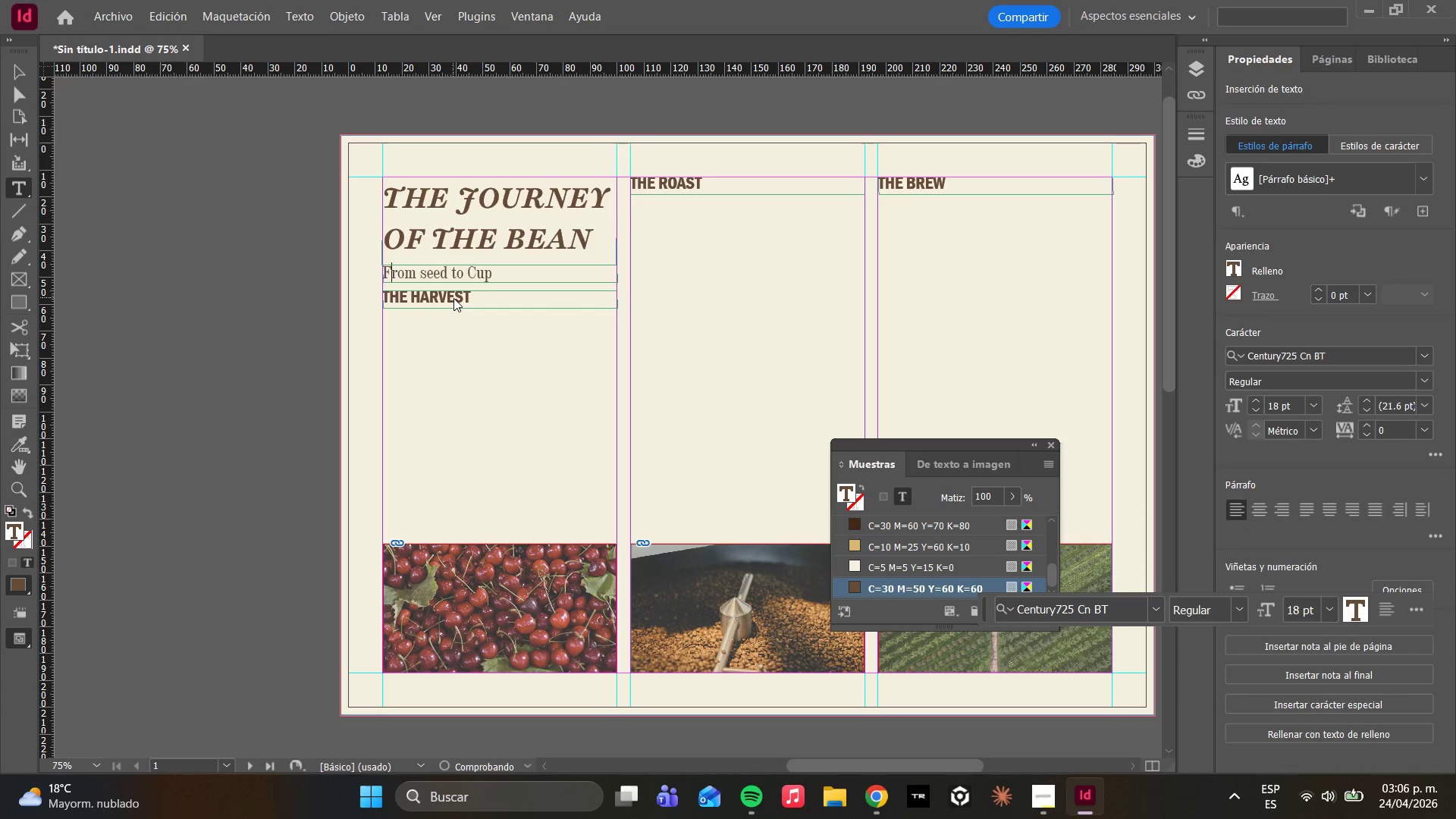 
key(F)
 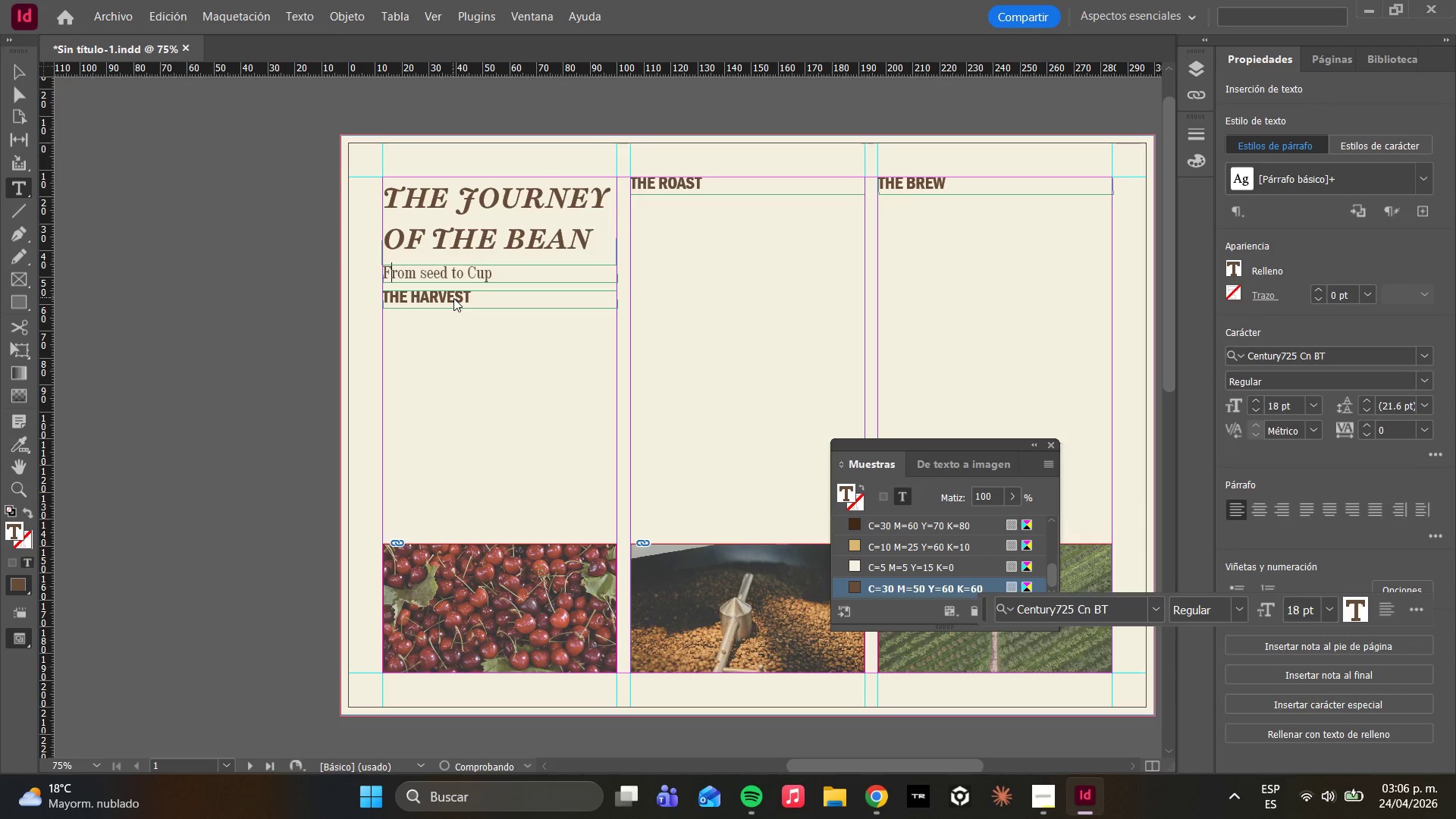 
key(CapsLock)
 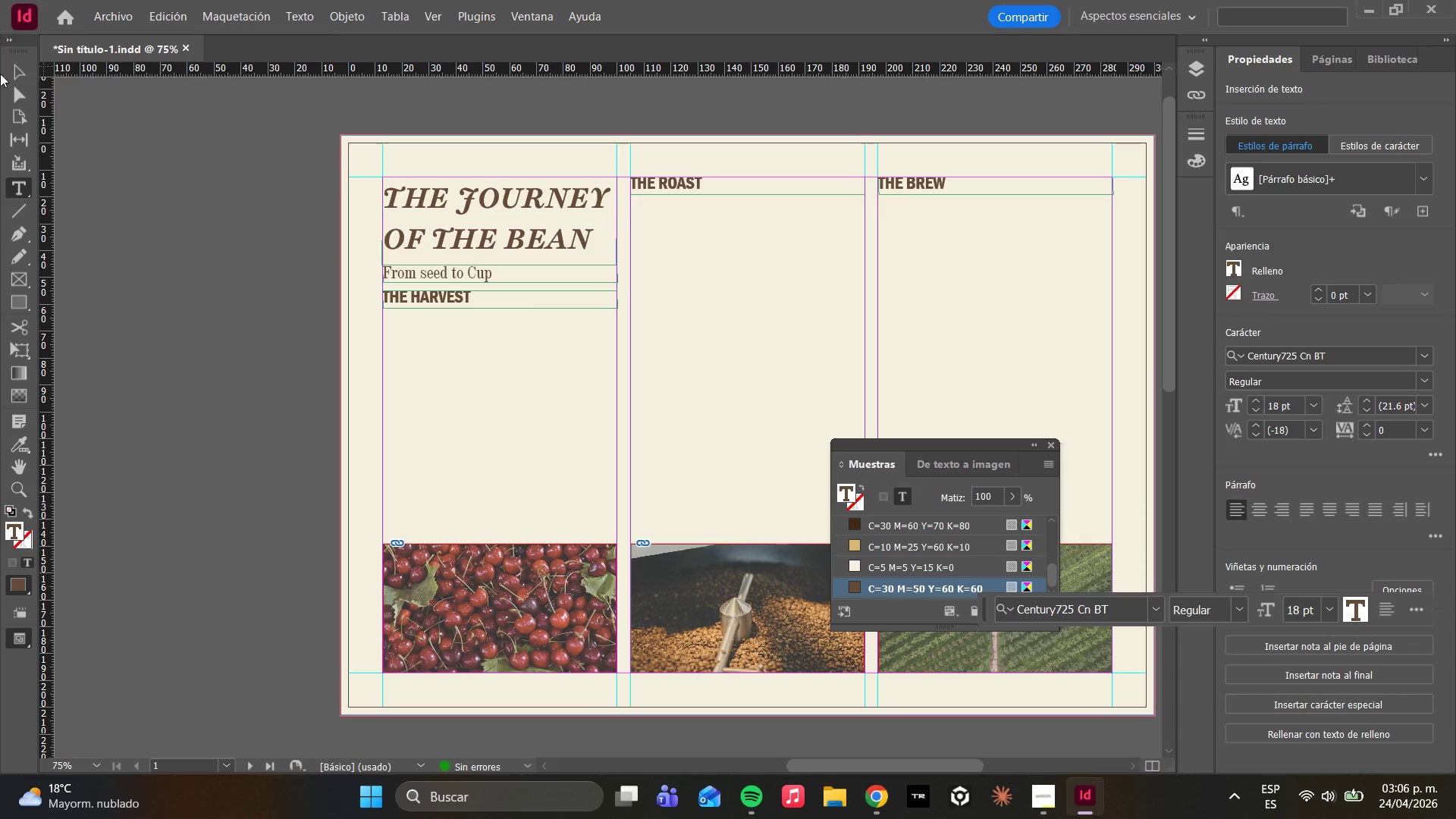 
left_click([21, 95])
 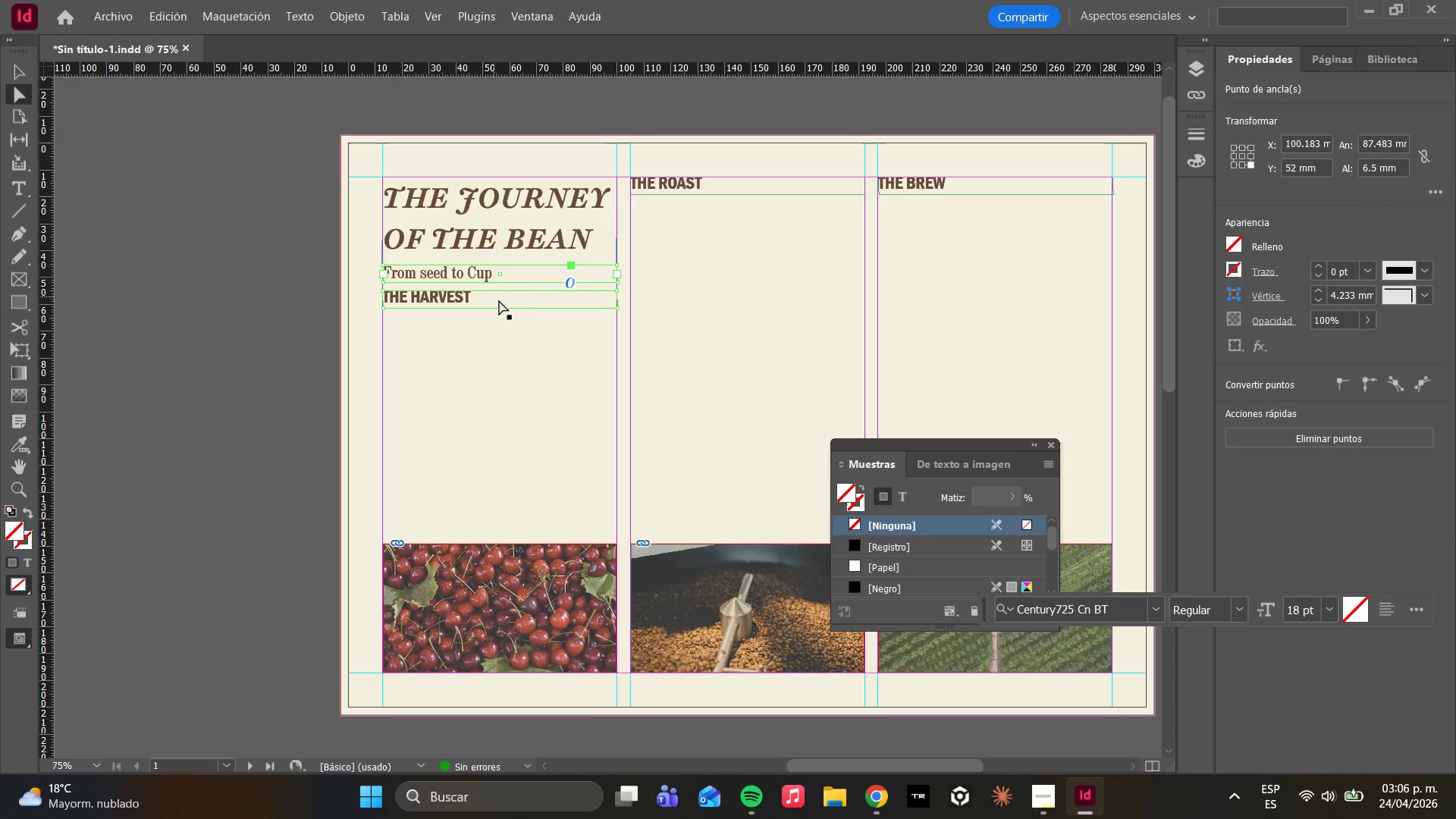 
double_click([487, 266])
 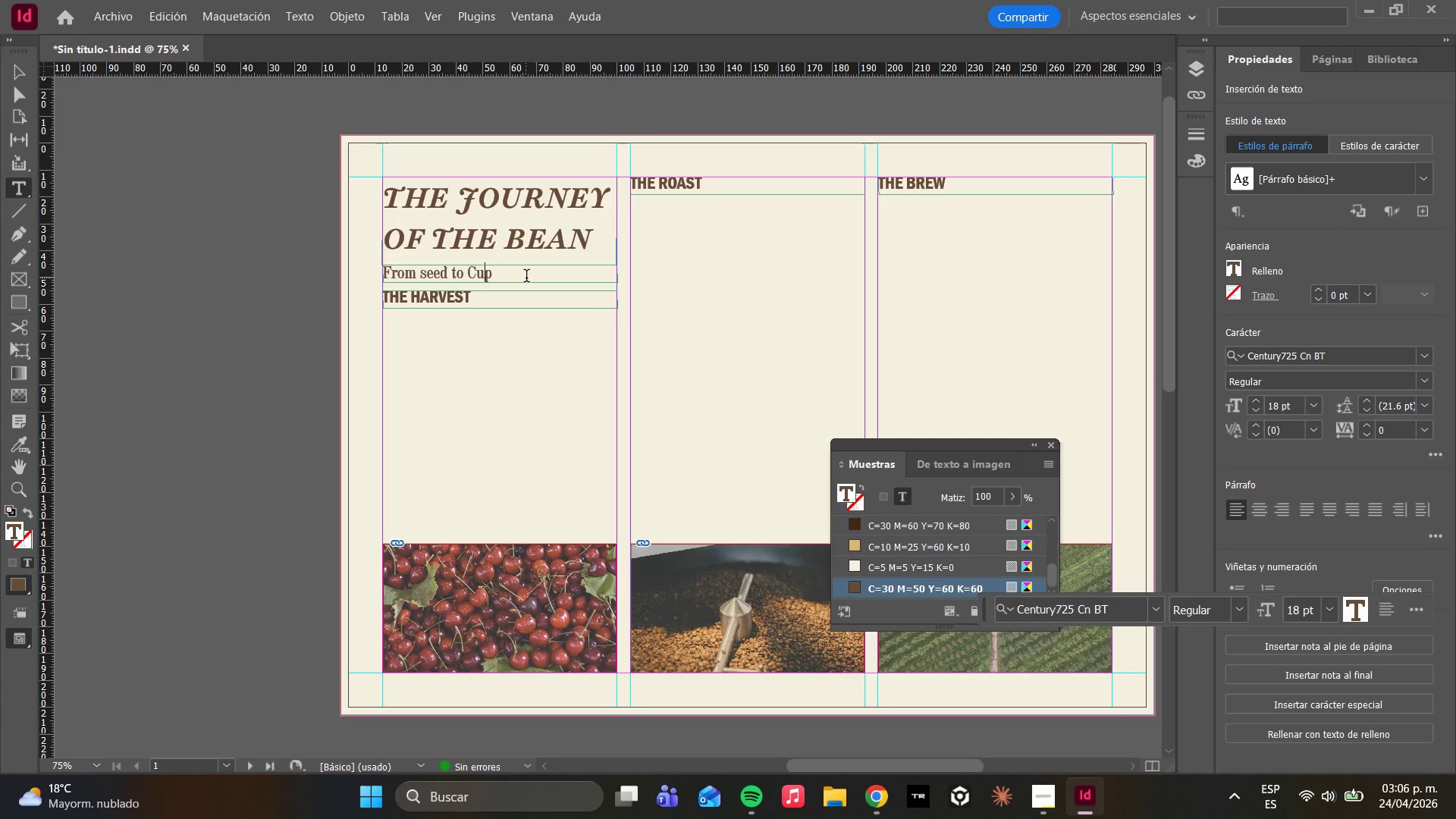 
hold_key(key=ControlLeft, duration=0.42)
 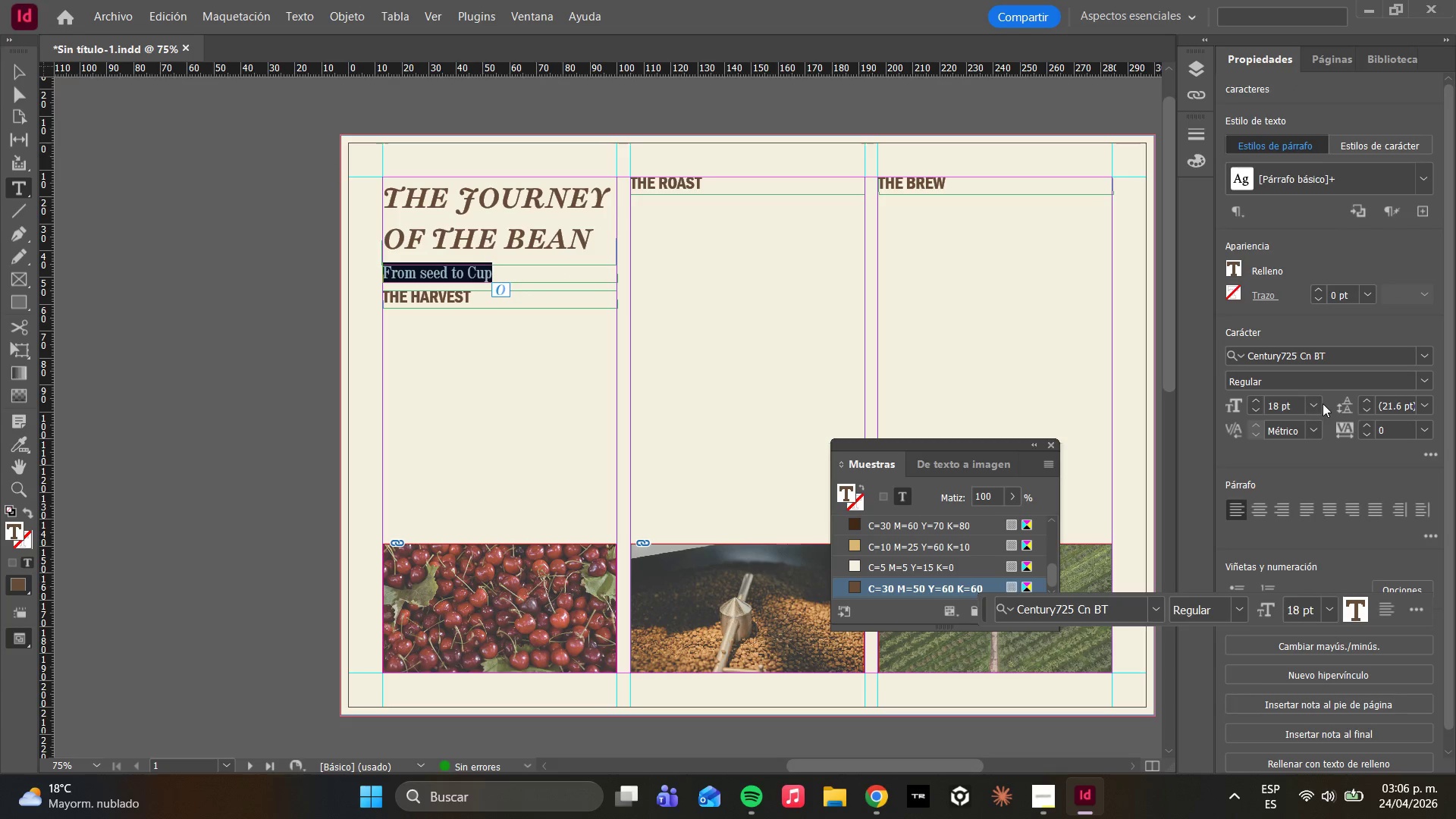 
double_click([1313, 387])
 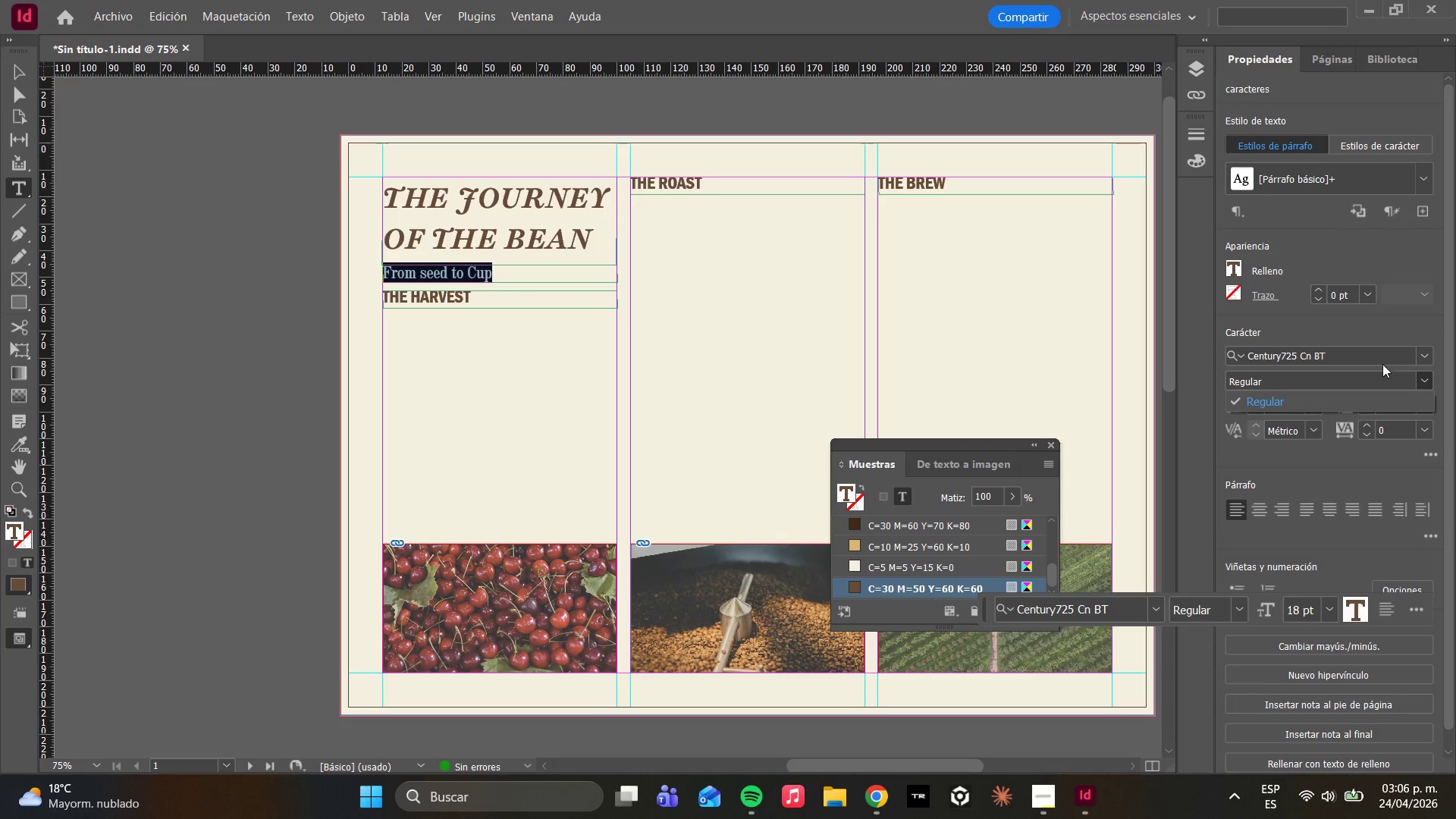 
left_click([1424, 361])
 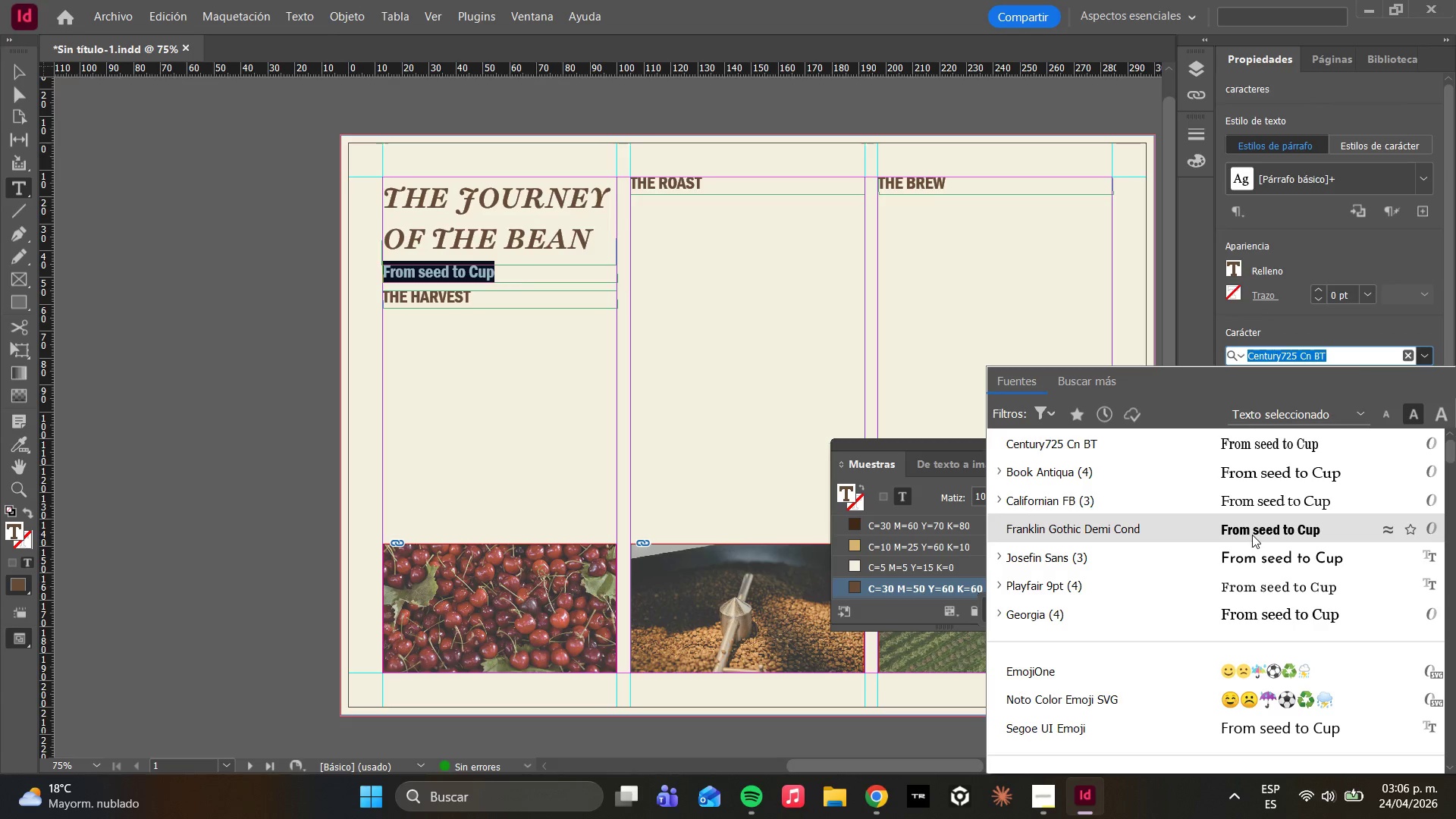 
scroll: coordinate [1259, 668], scroll_direction: down, amount: 38.0
 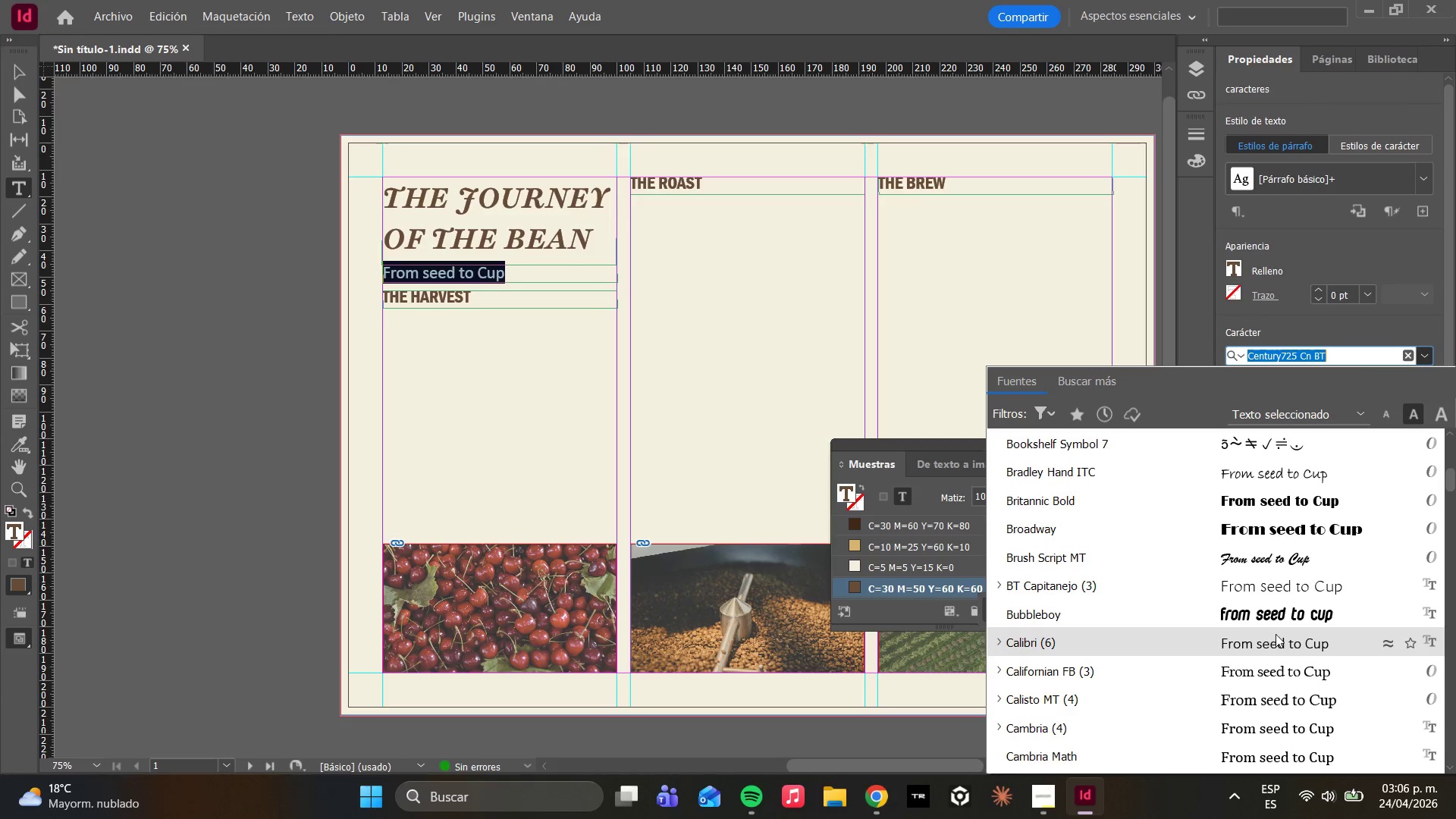 
wait(10.36)
 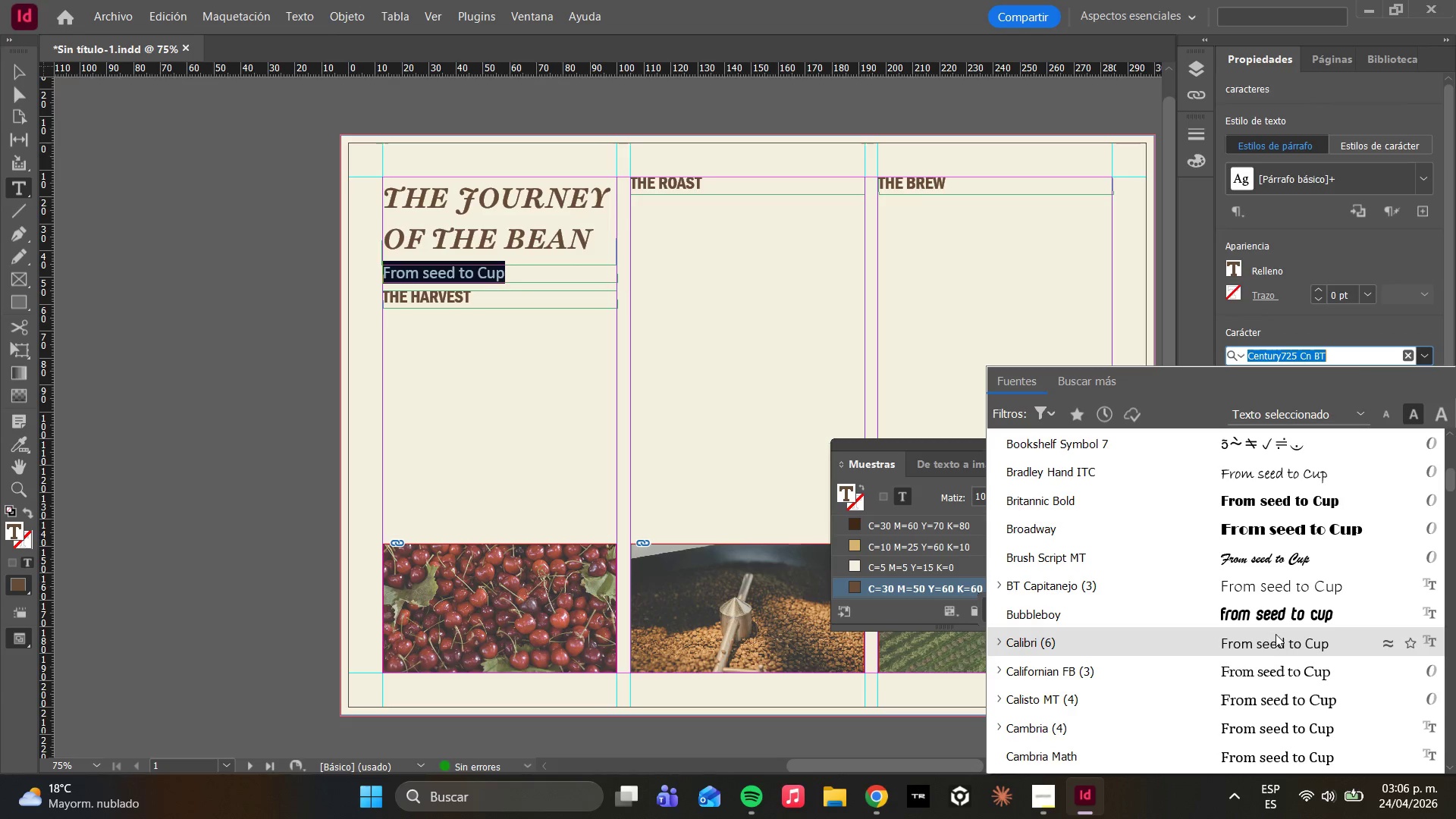 
scroll: coordinate [1270, 733], scroll_direction: down, amount: 30.0
 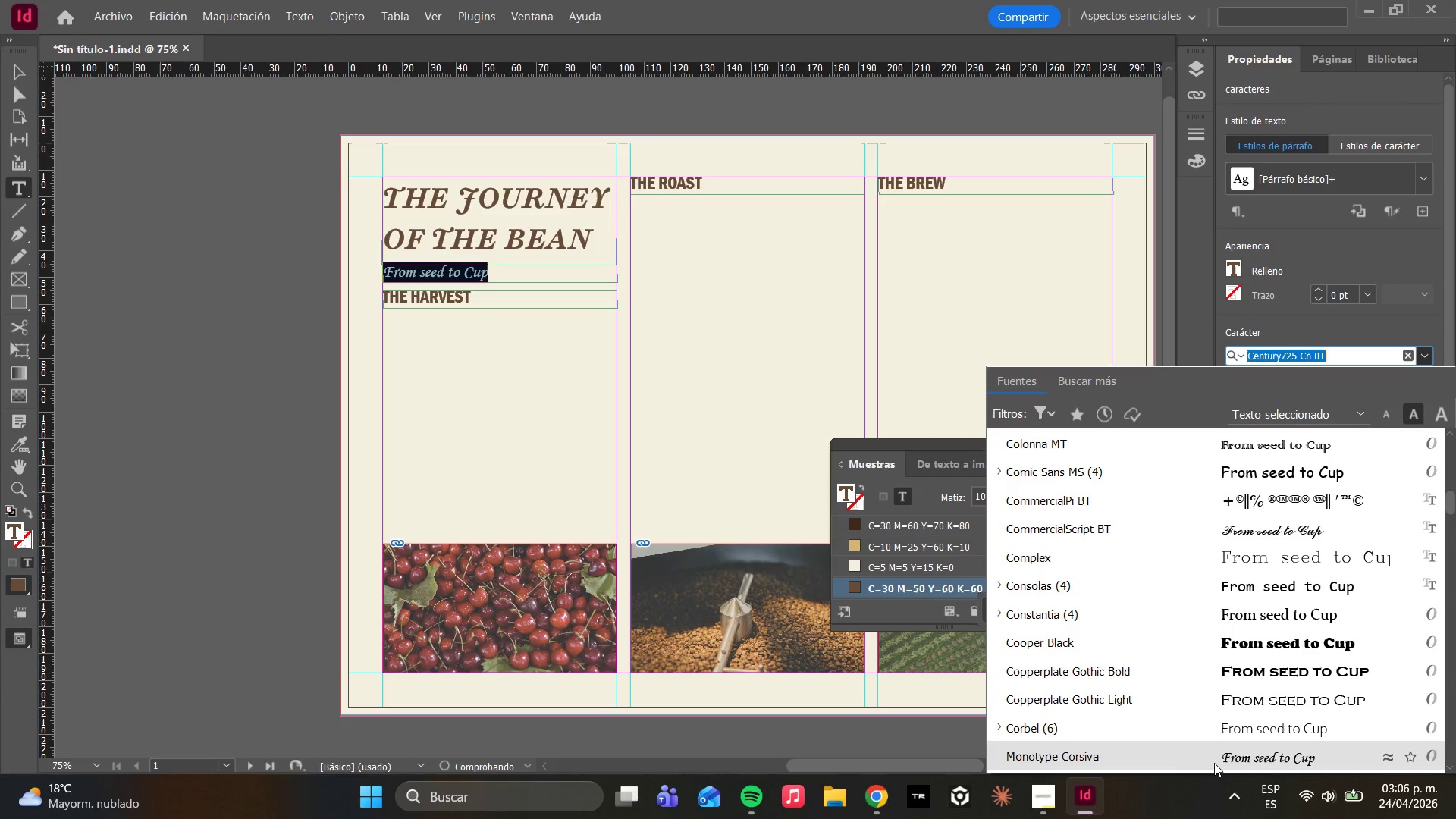 
left_click([1214, 763])
 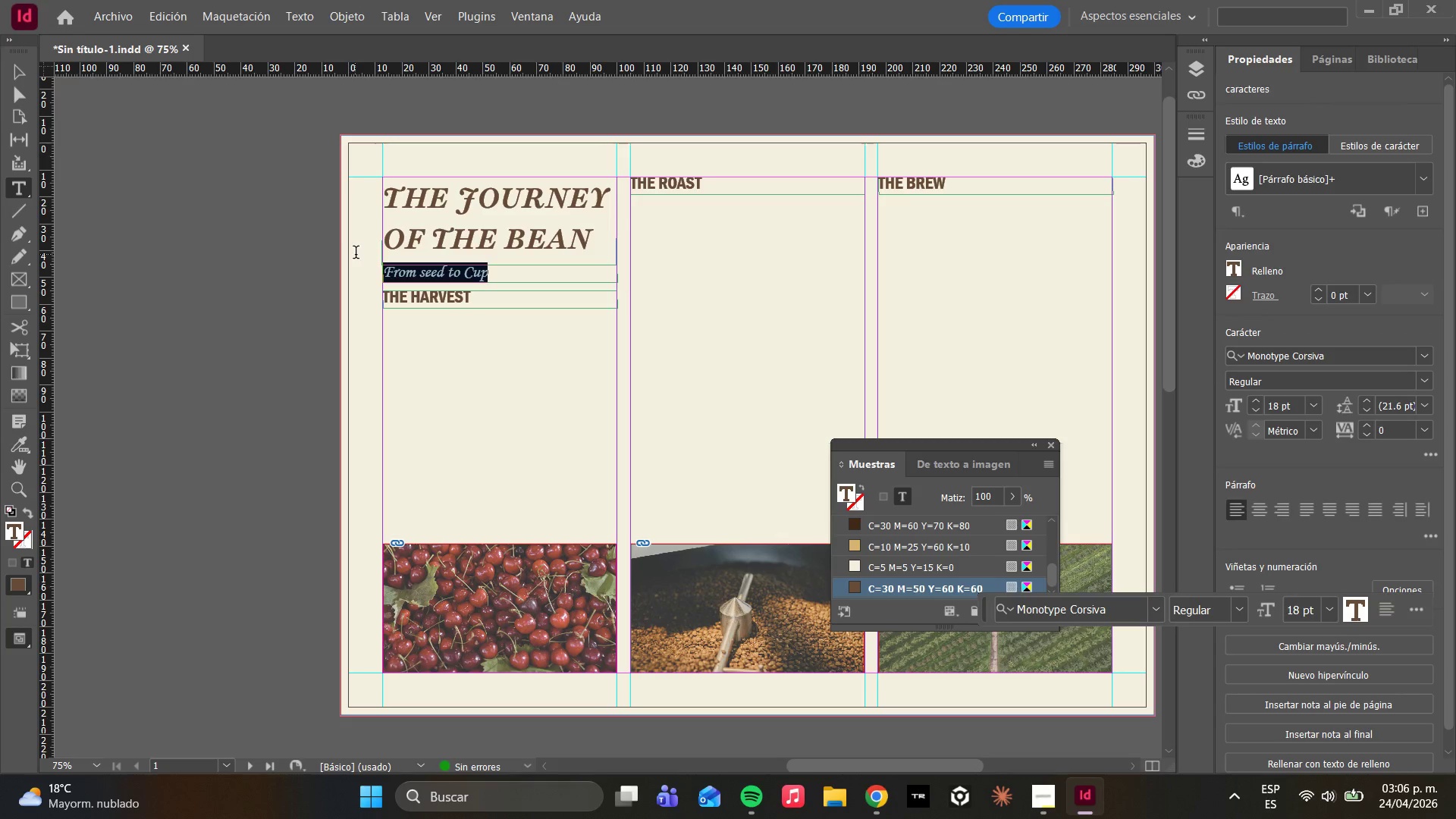 
left_click([397, 253])
 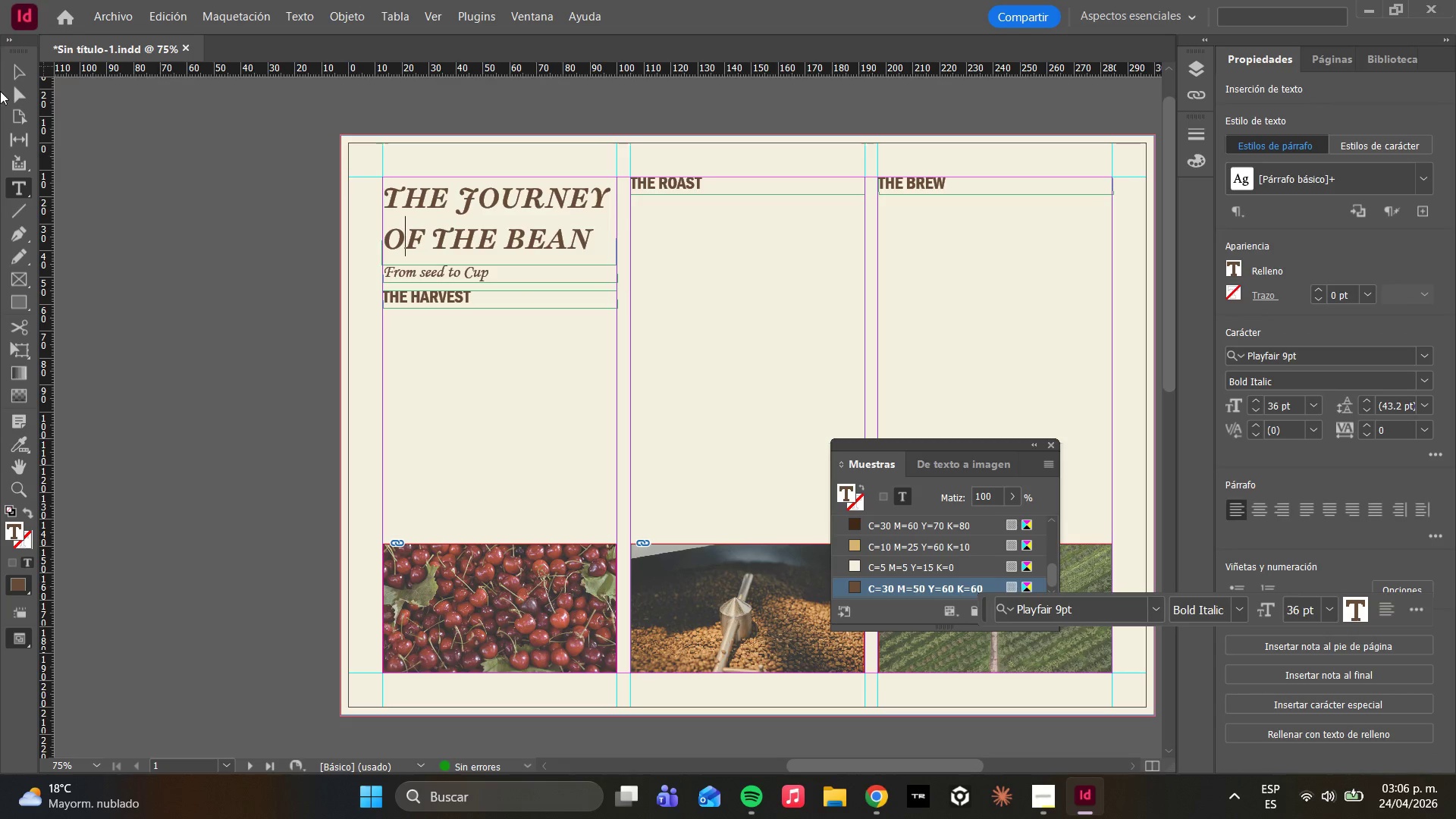 
wait(6.44)
 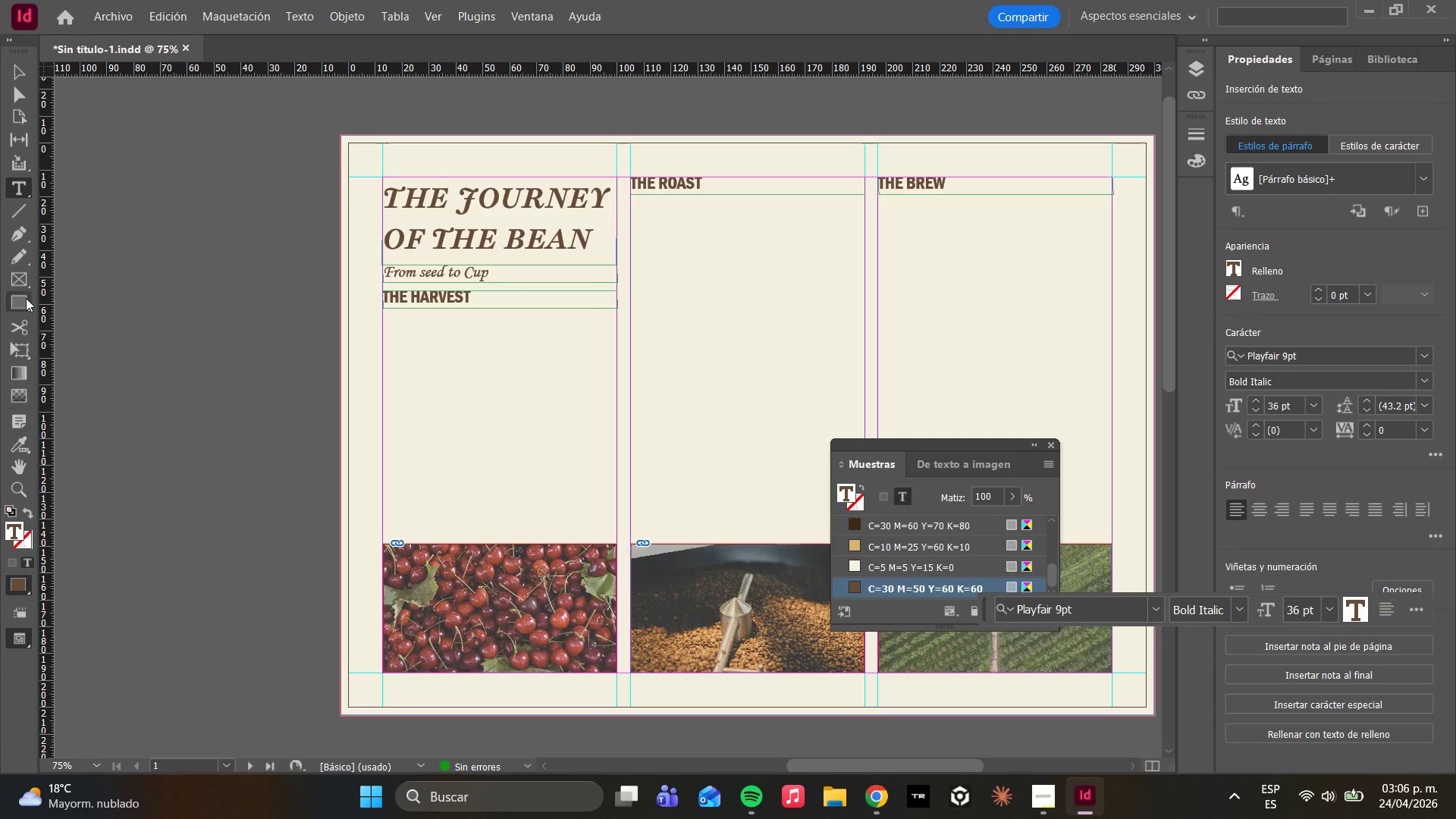 
left_click([495, 280])
 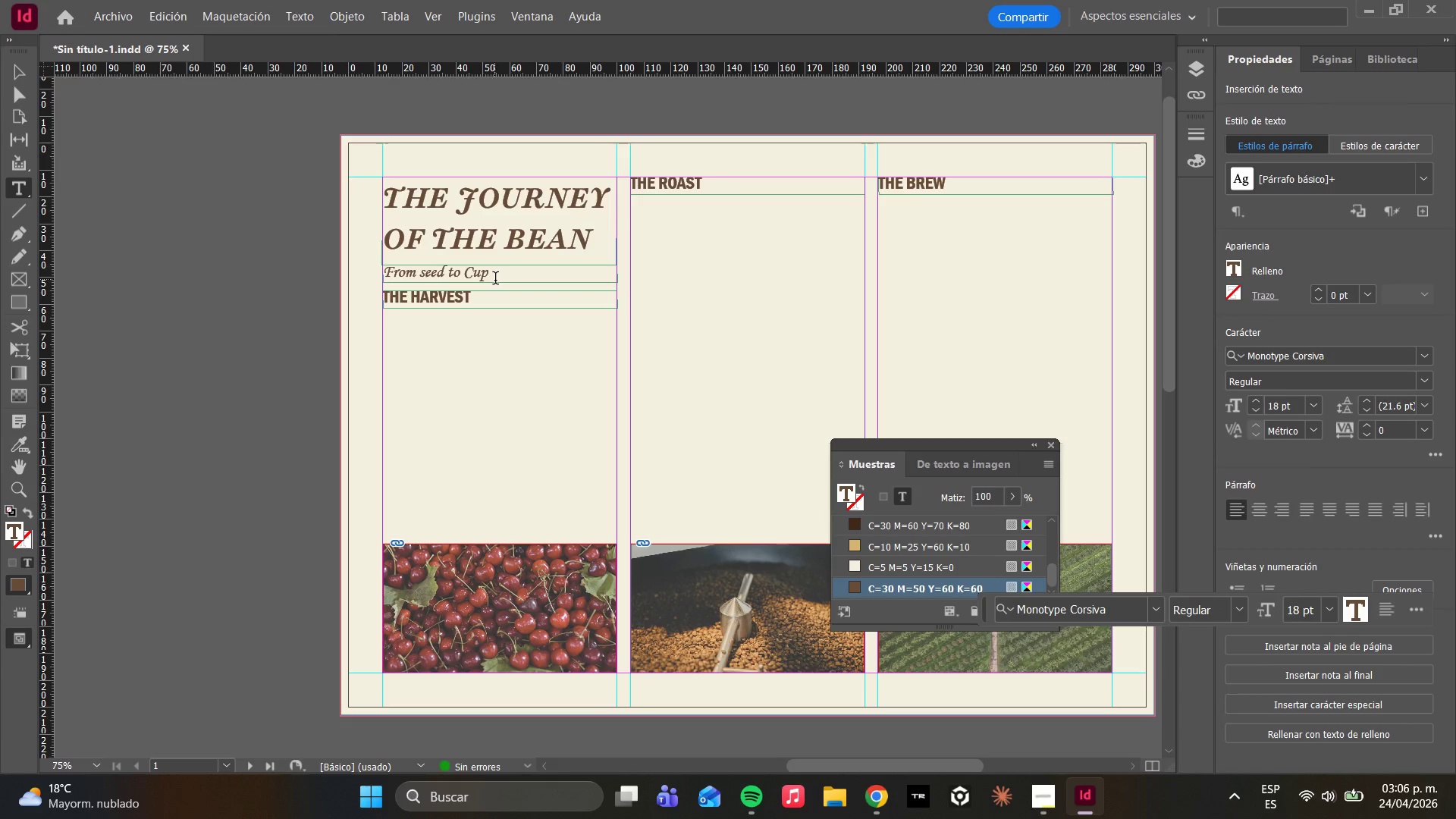 
left_click_drag(start_coordinate=[495, 280], to_coordinate=[391, 275])
 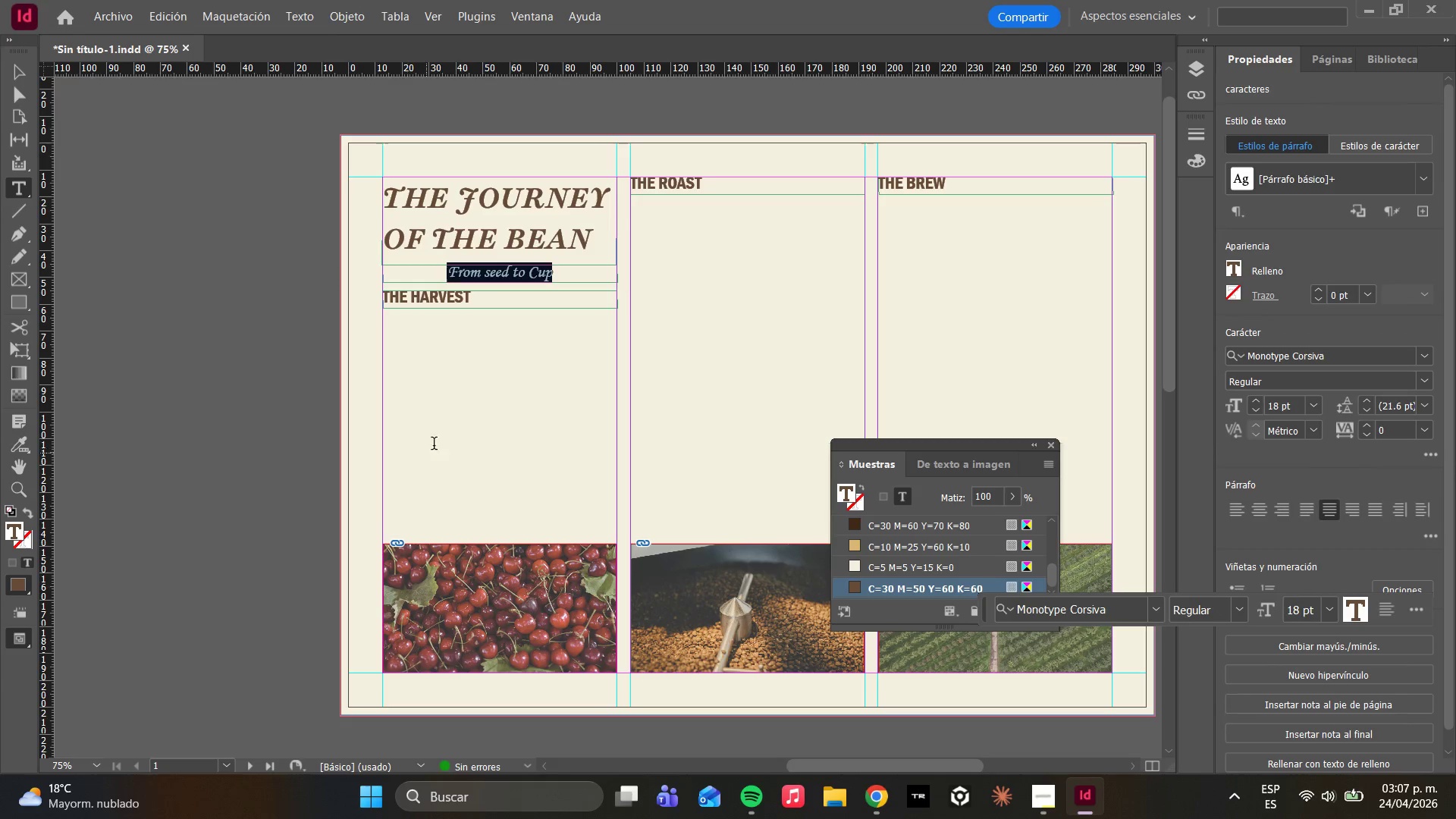 
left_click([458, 379])
 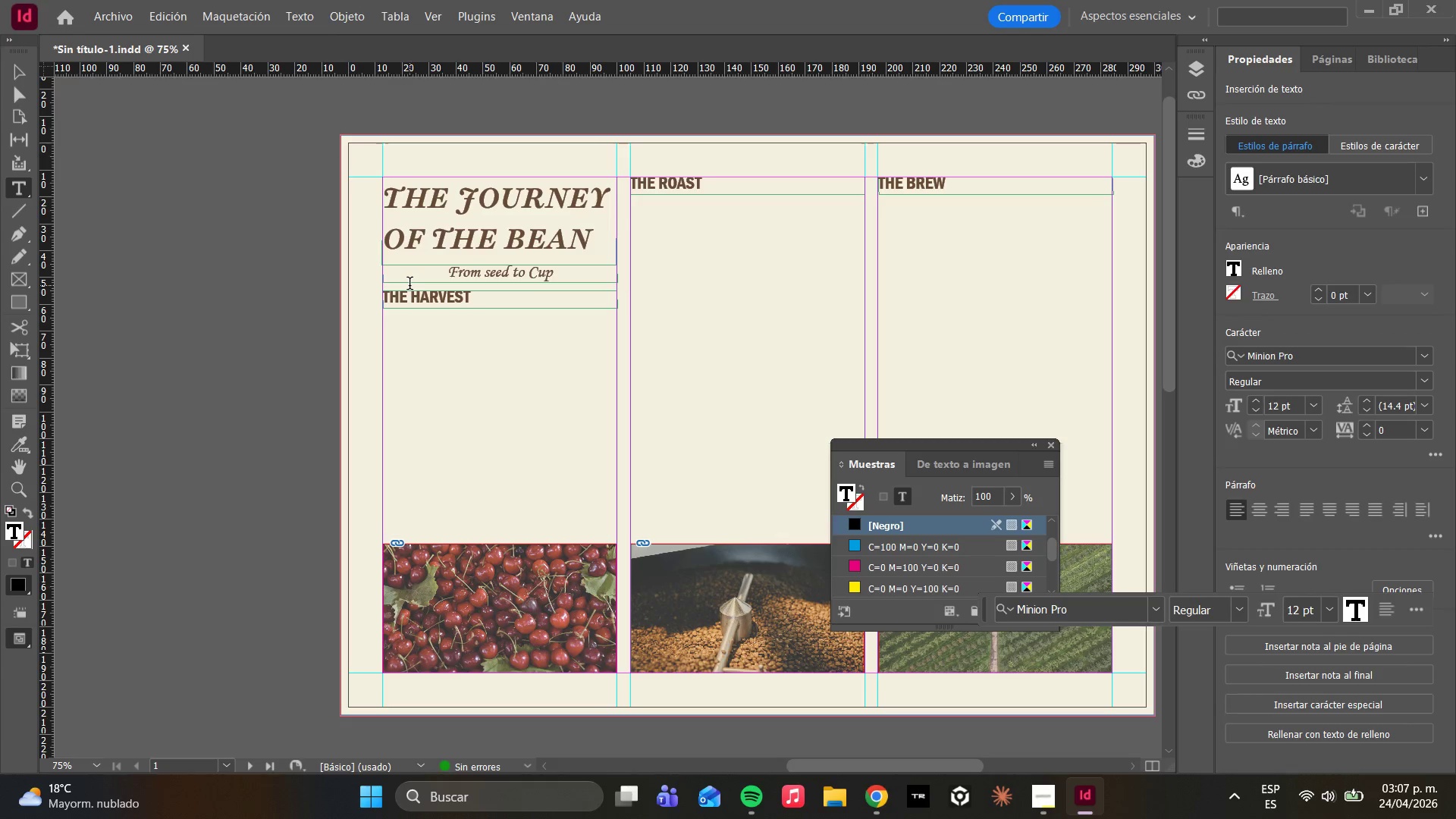 
wait(29.75)
 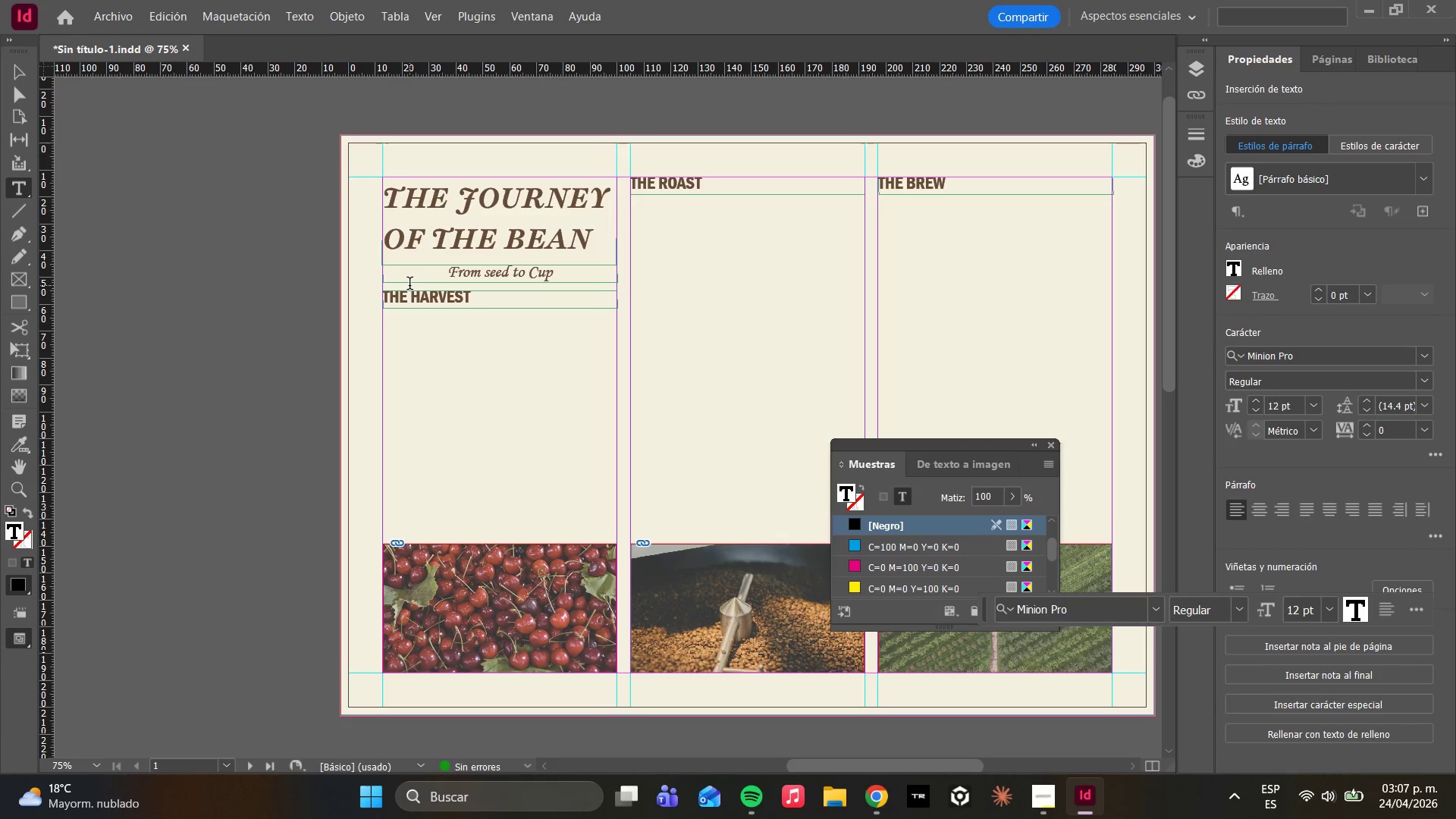 
left_click([472, 307])
 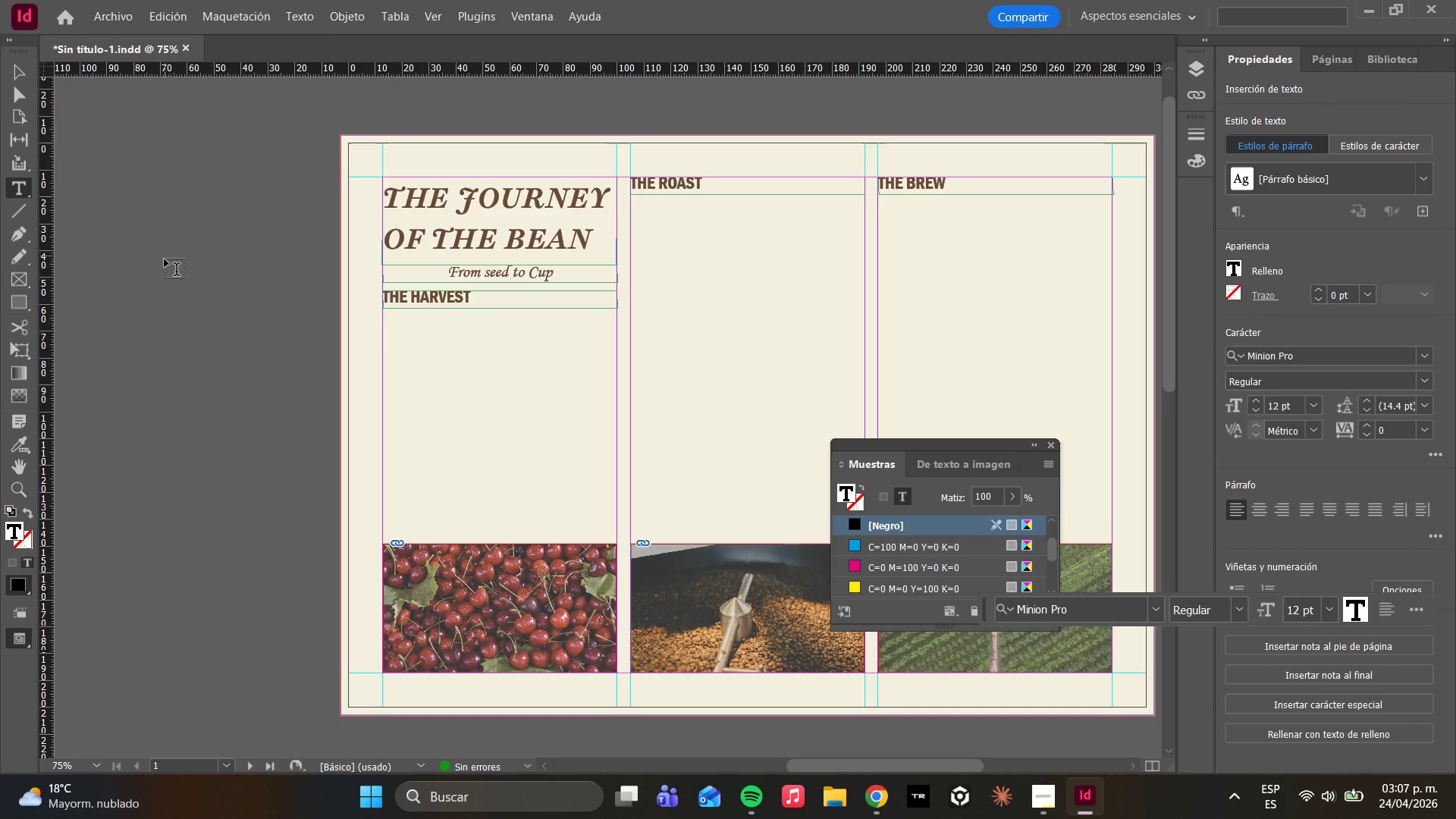 
key(Escape)
 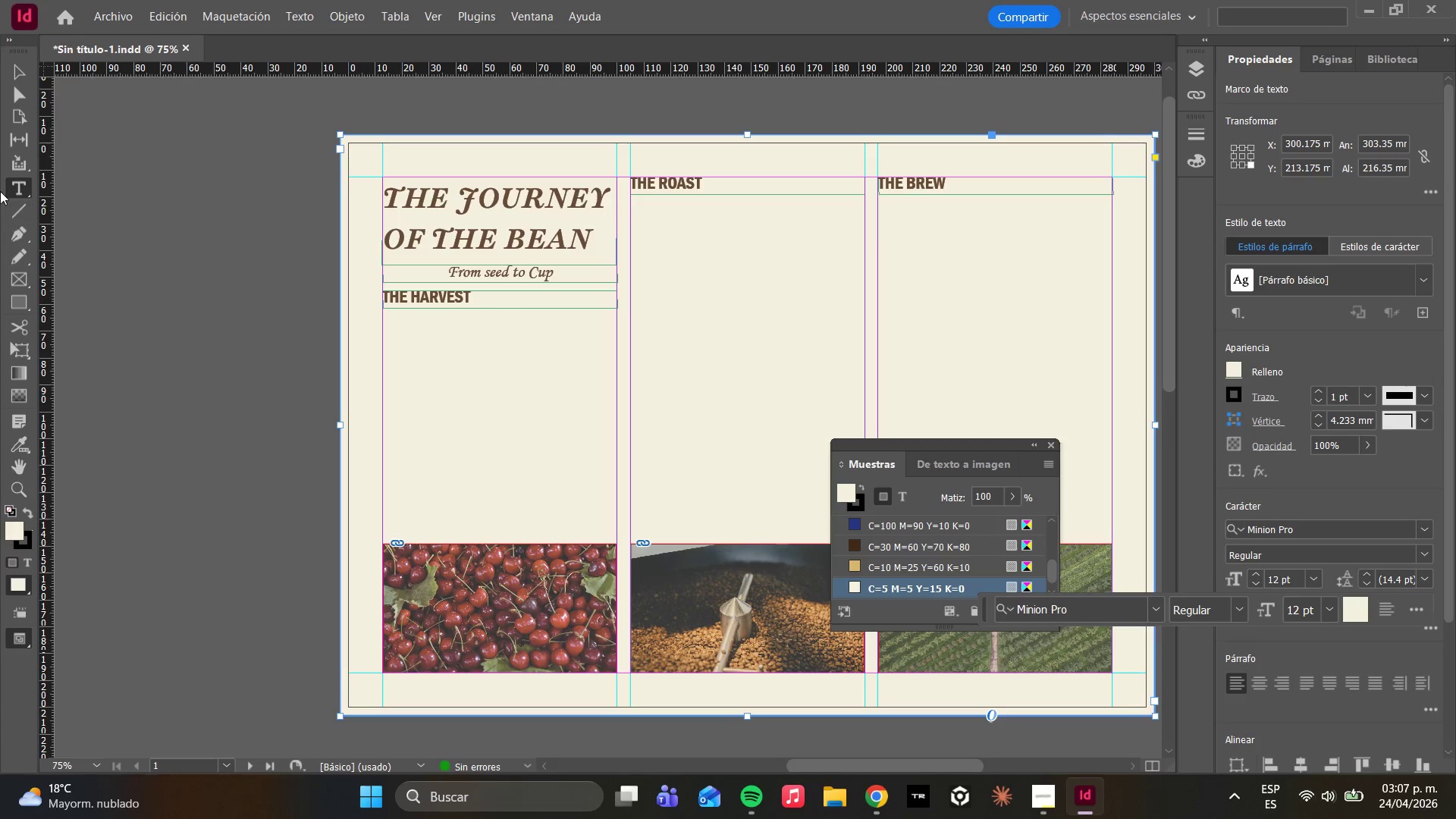 
wait(6.31)
 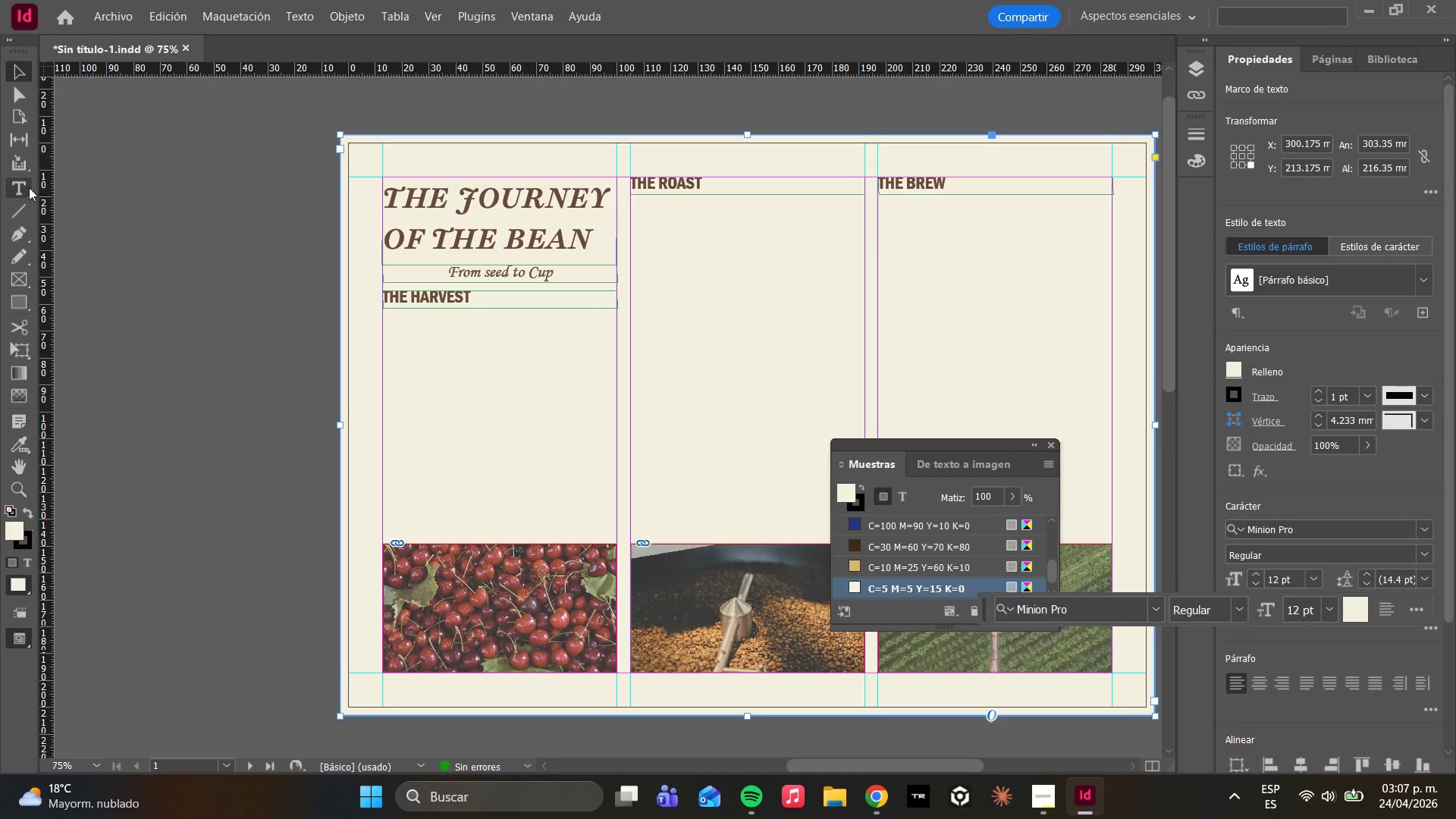 
left_click([474, 300])
 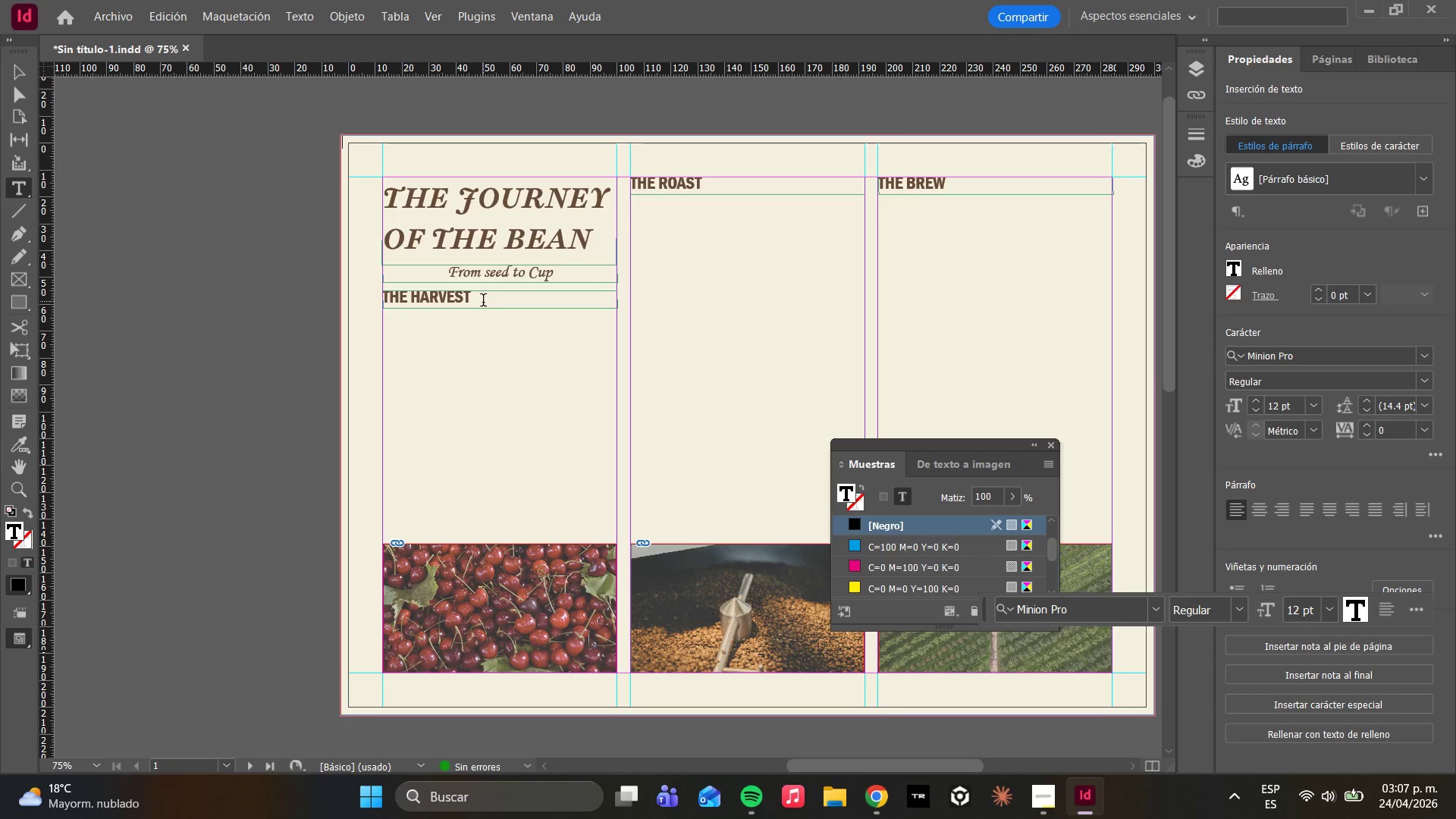 
double_click([483, 302])
 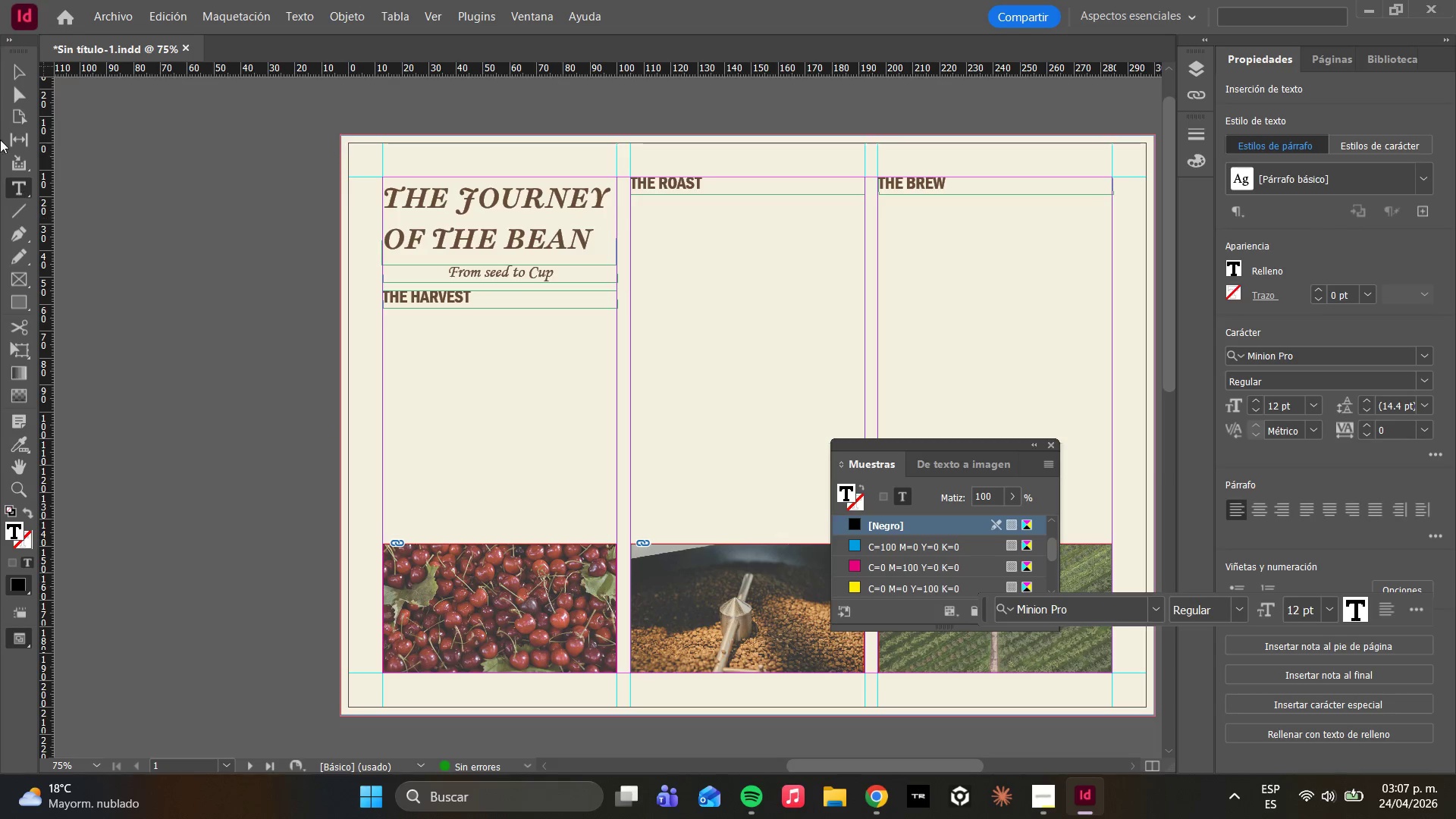 
left_click([27, 98])
 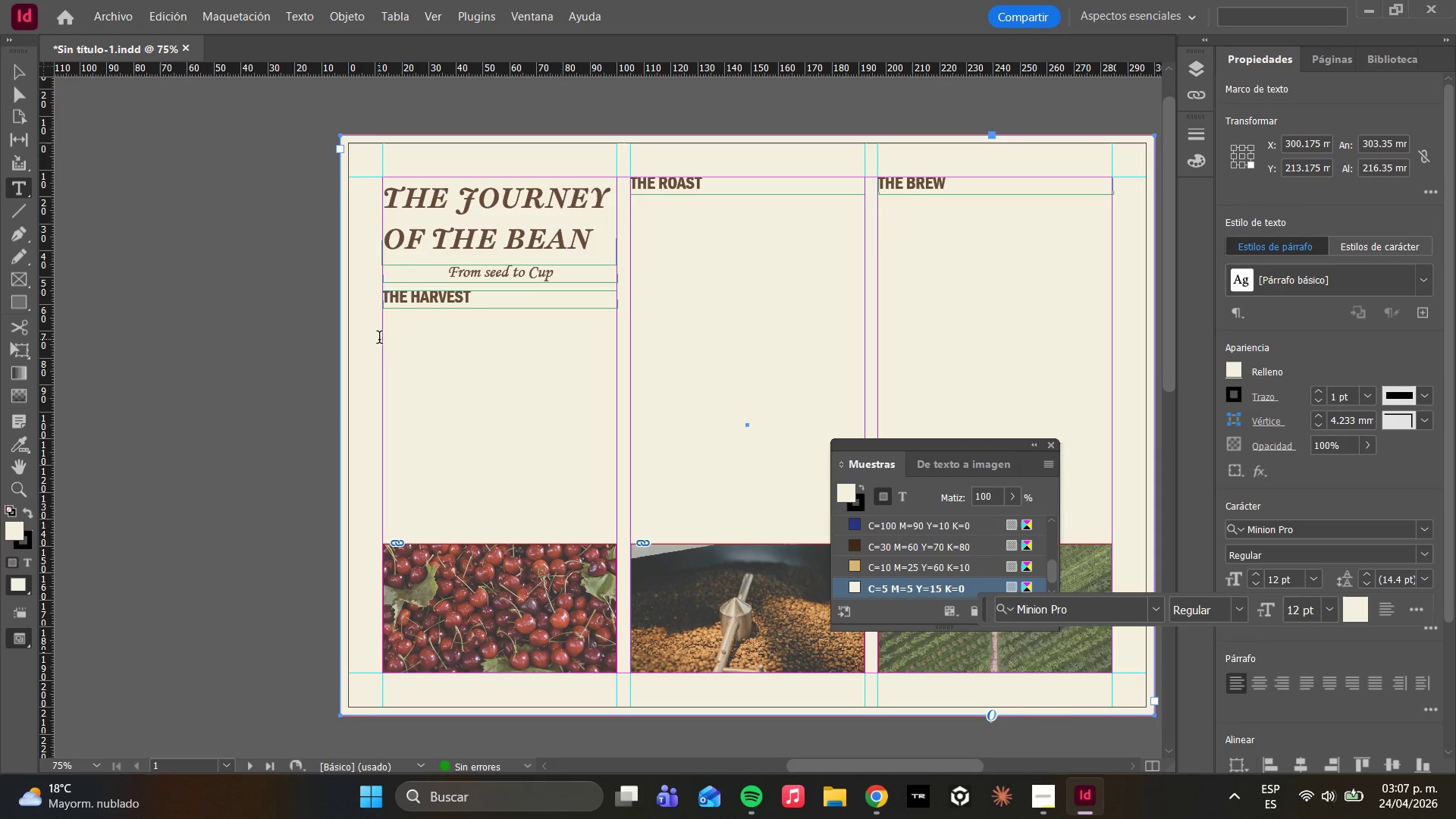 
left_click([382, 339])
 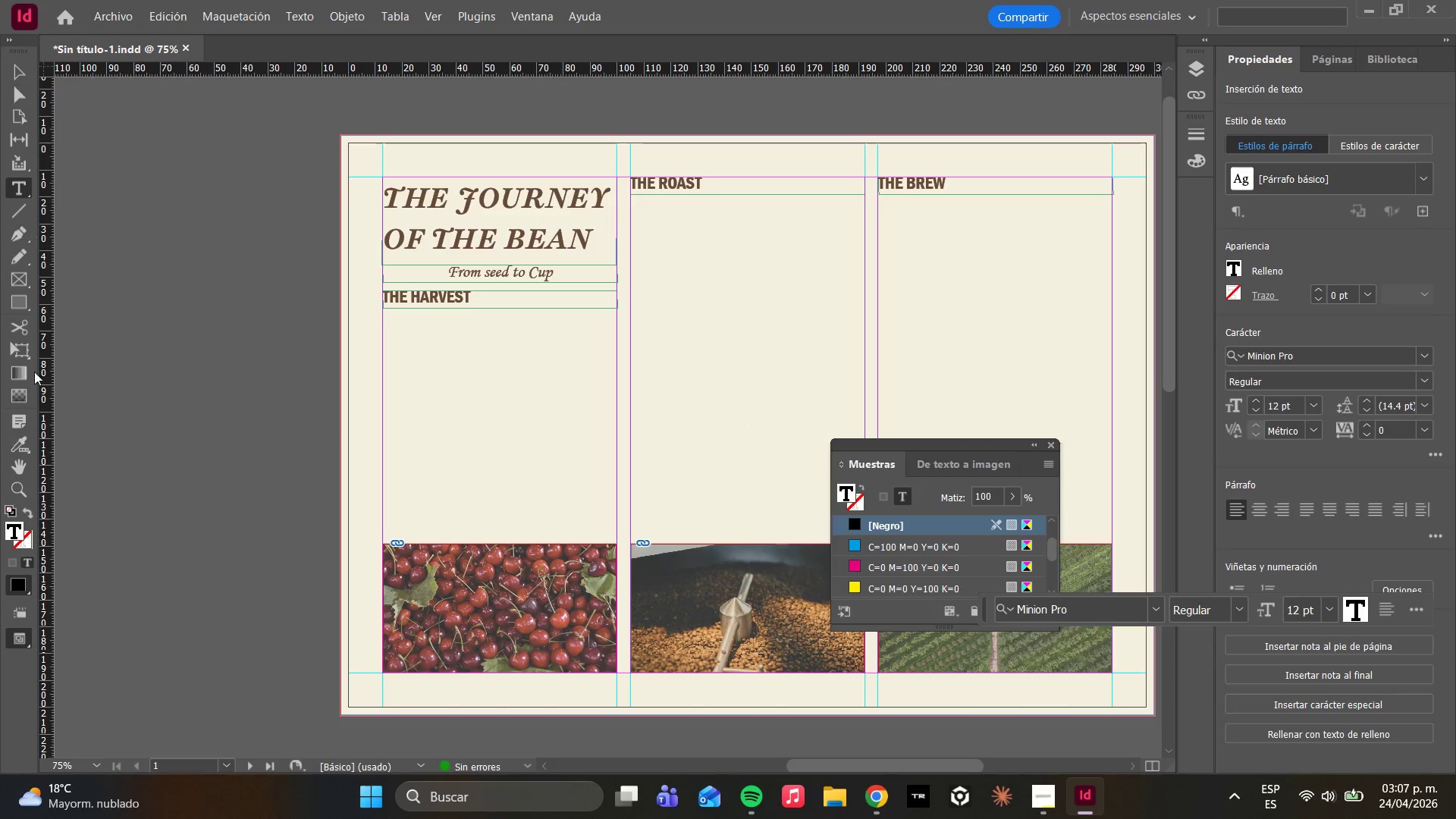 
left_click([17, 296])
 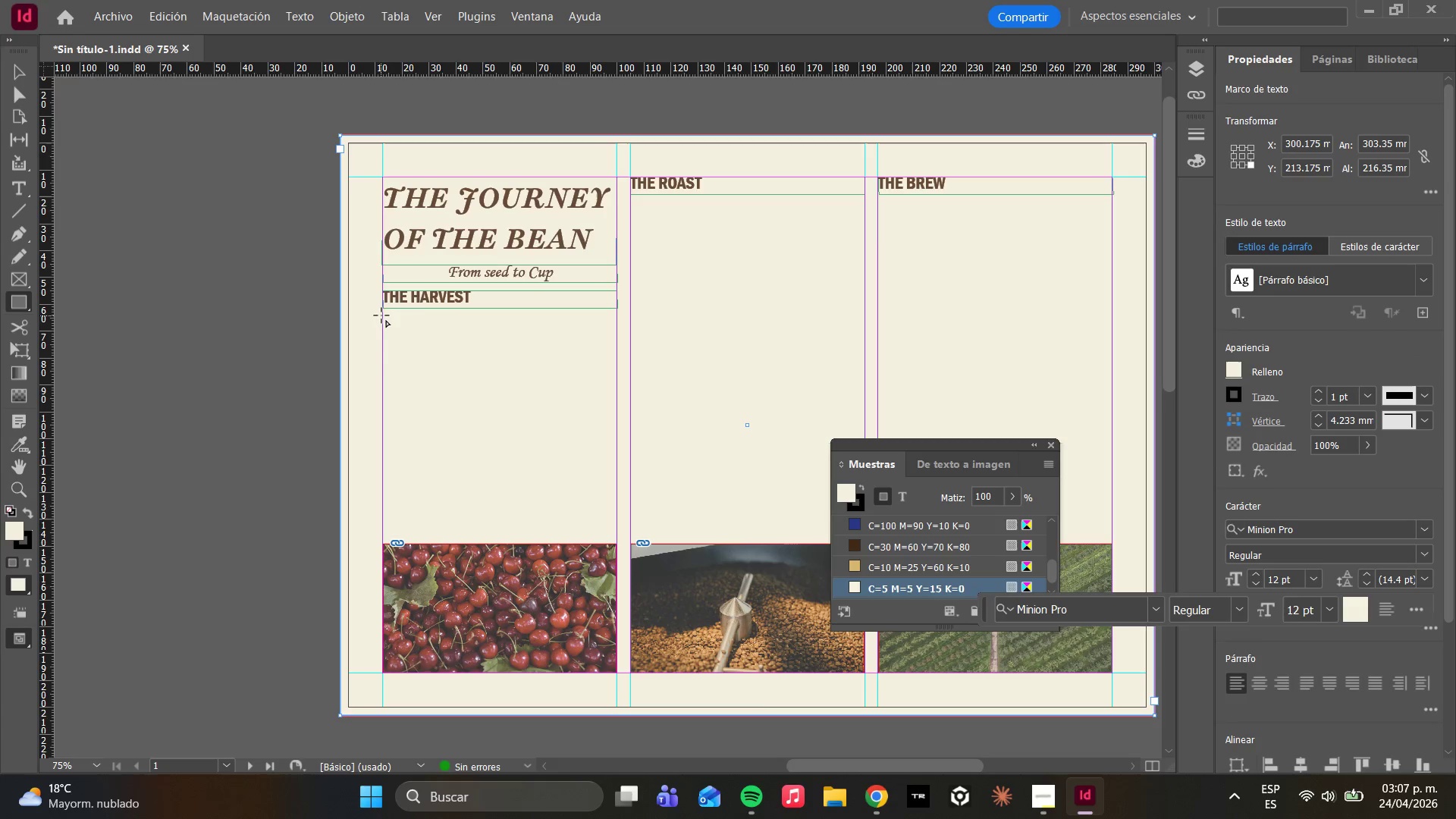 
left_click_drag(start_coordinate=[383, 316], to_coordinate=[617, 542])
 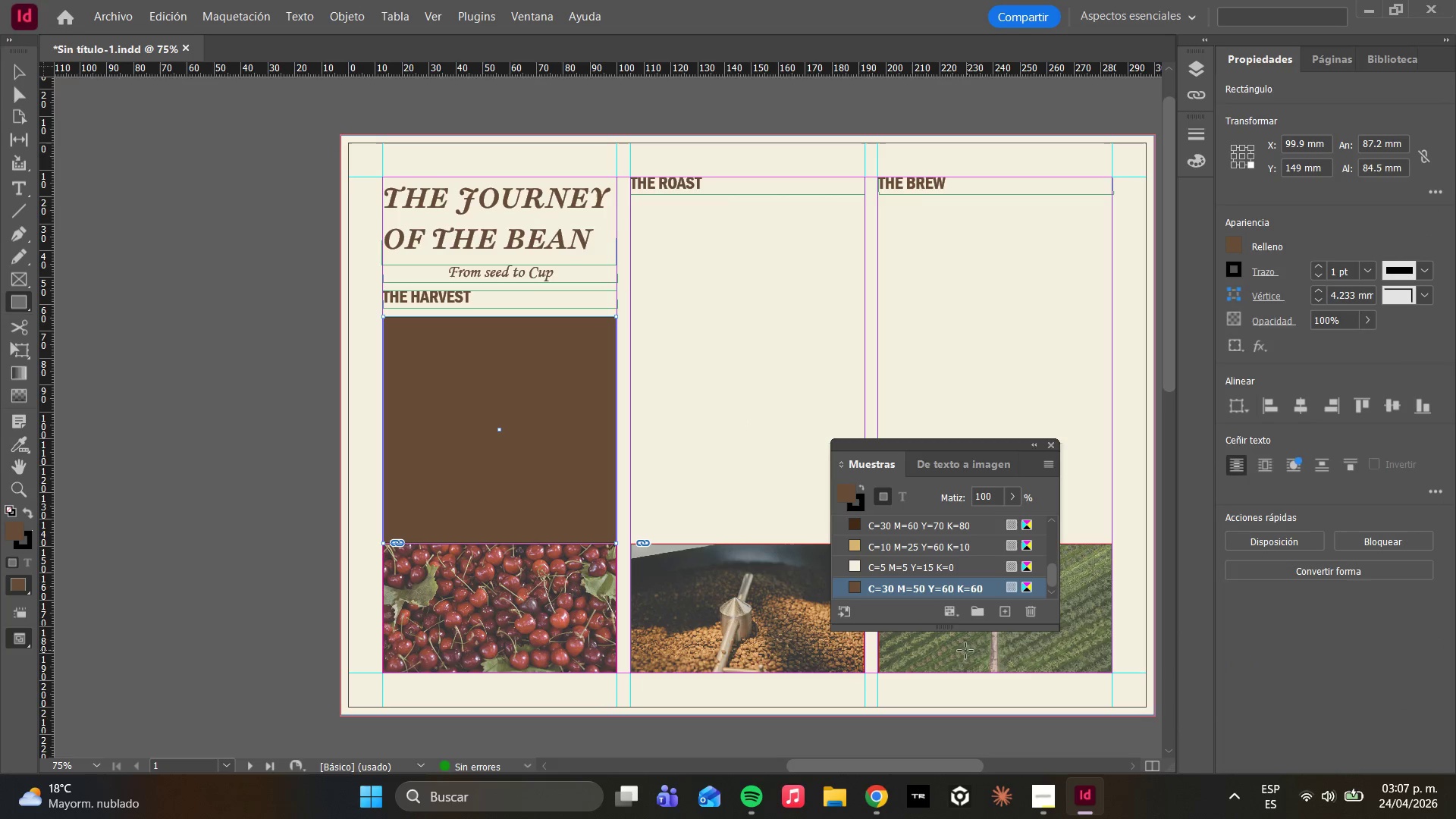 
scroll: coordinate [929, 558], scroll_direction: down, amount: 3.0
 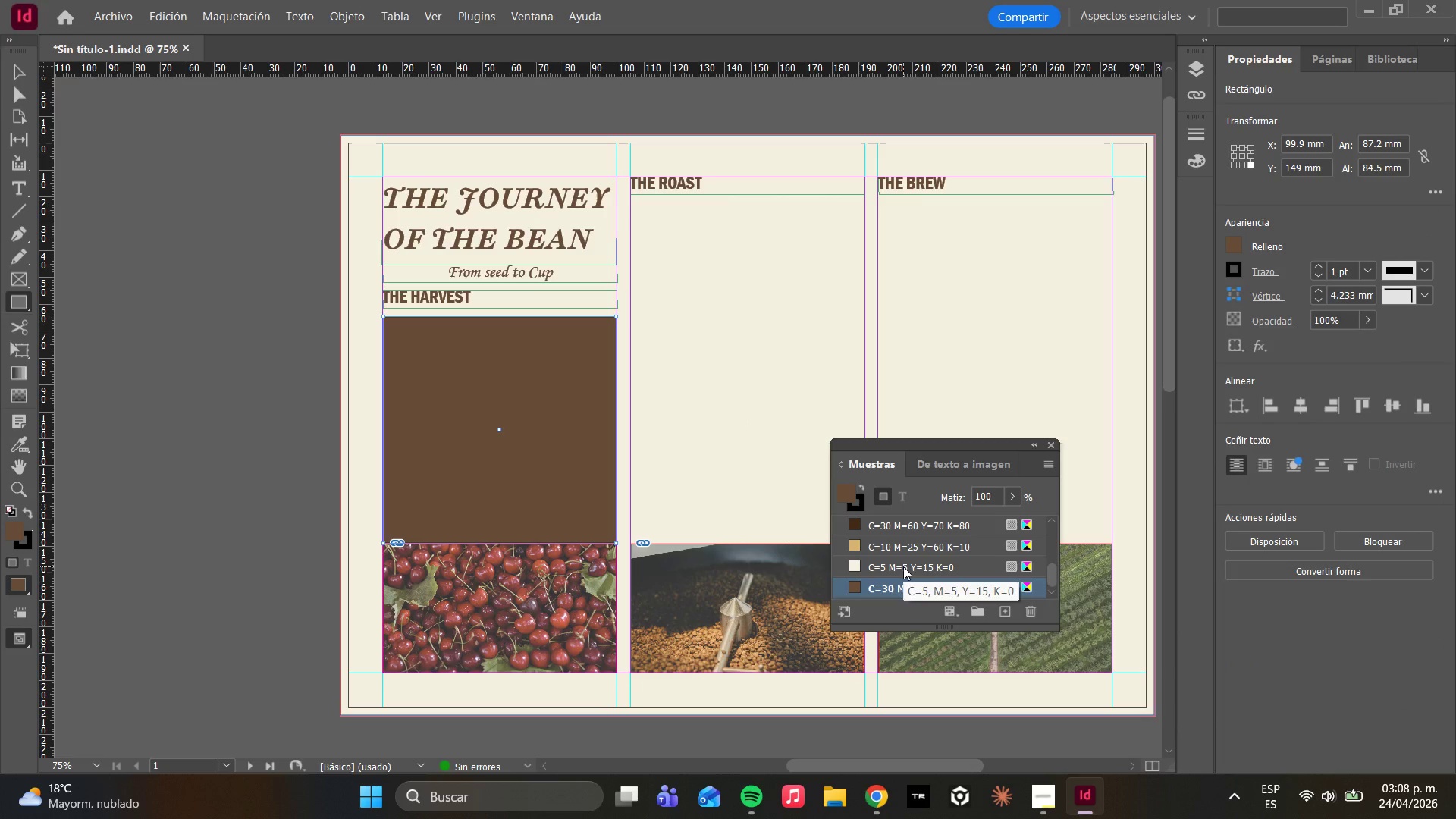 
left_click([903, 566])
 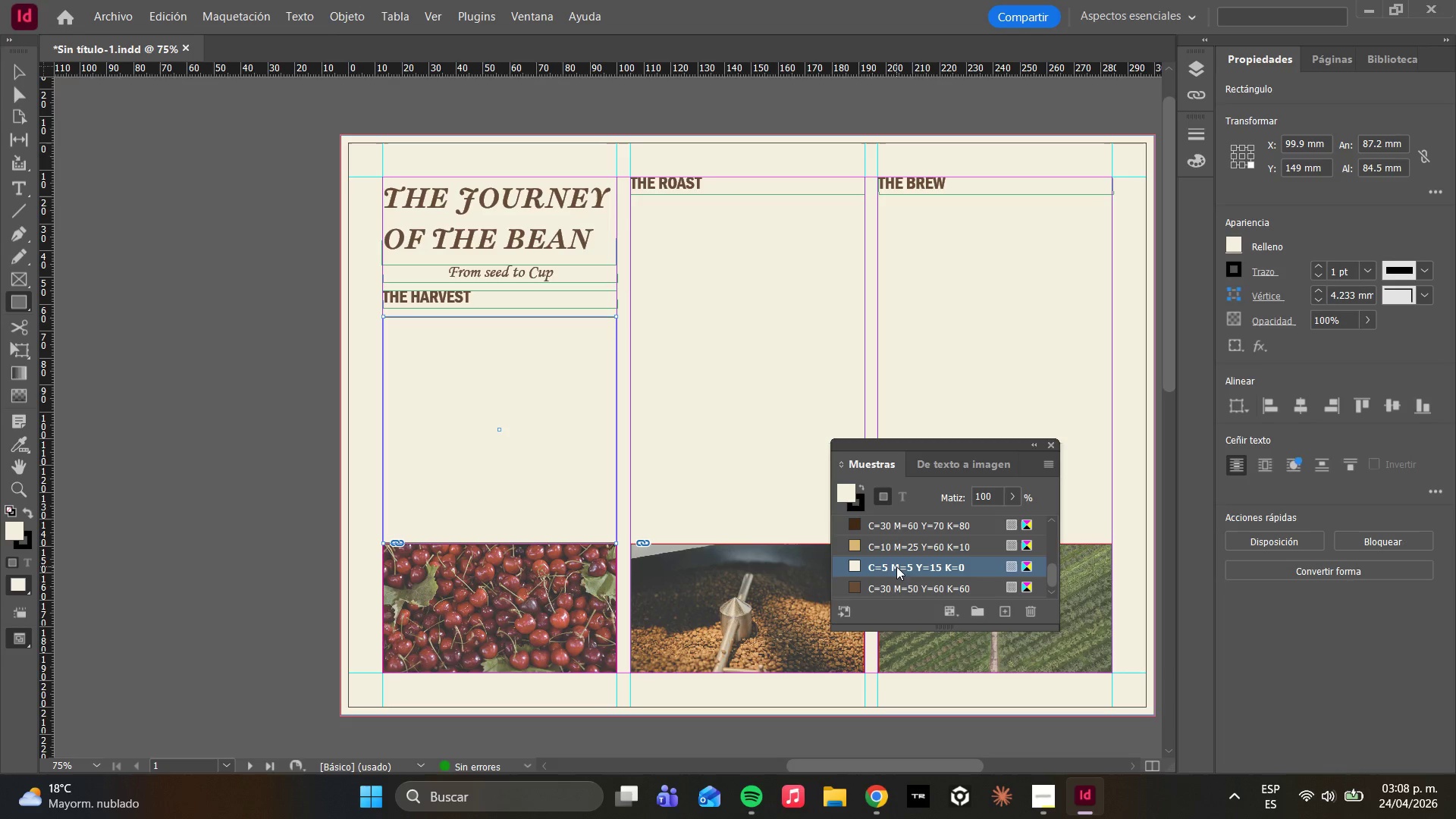 
scroll: coordinate [945, 540], scroll_direction: up, amount: 11.0
 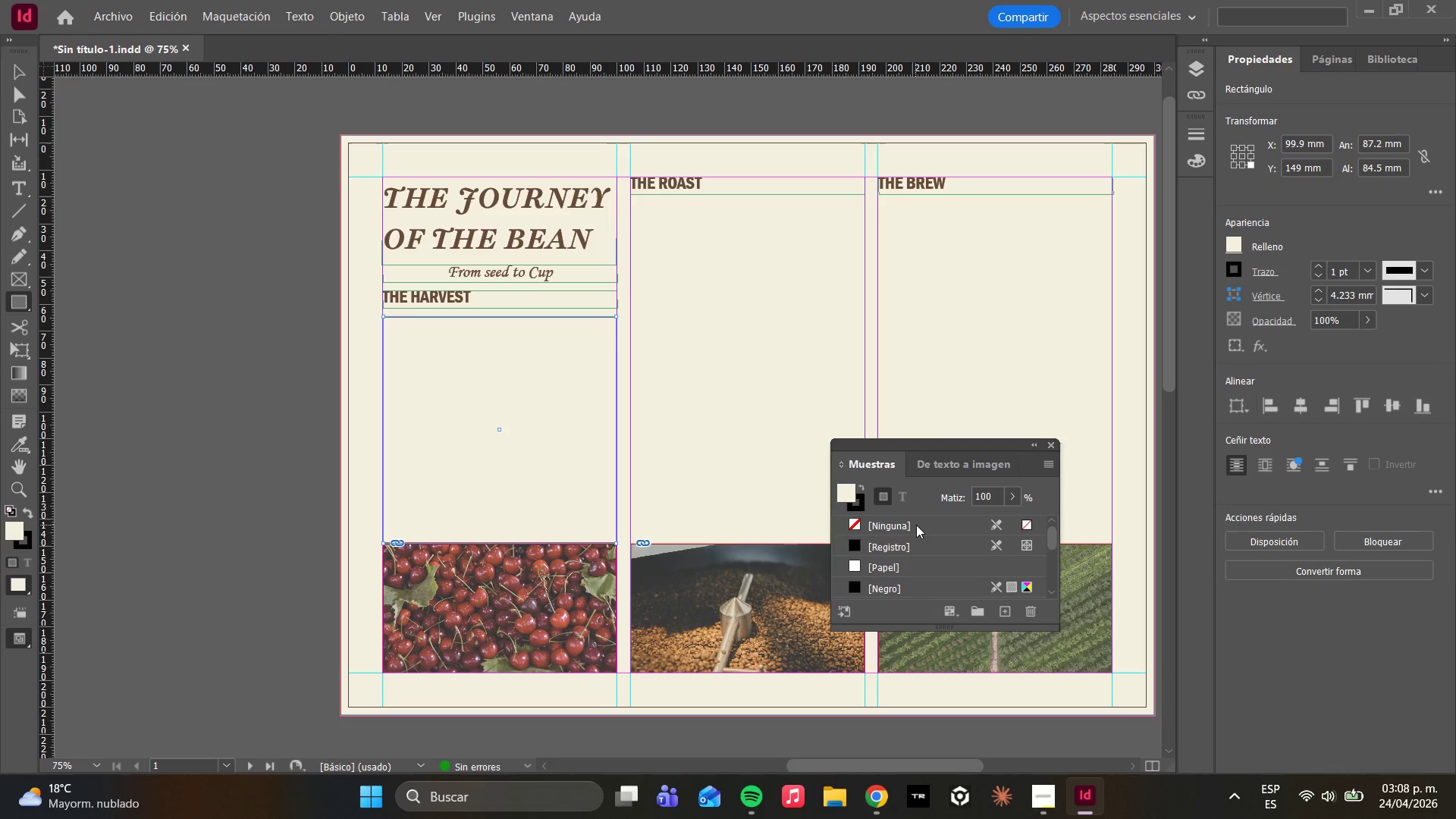 
left_click([915, 522])
 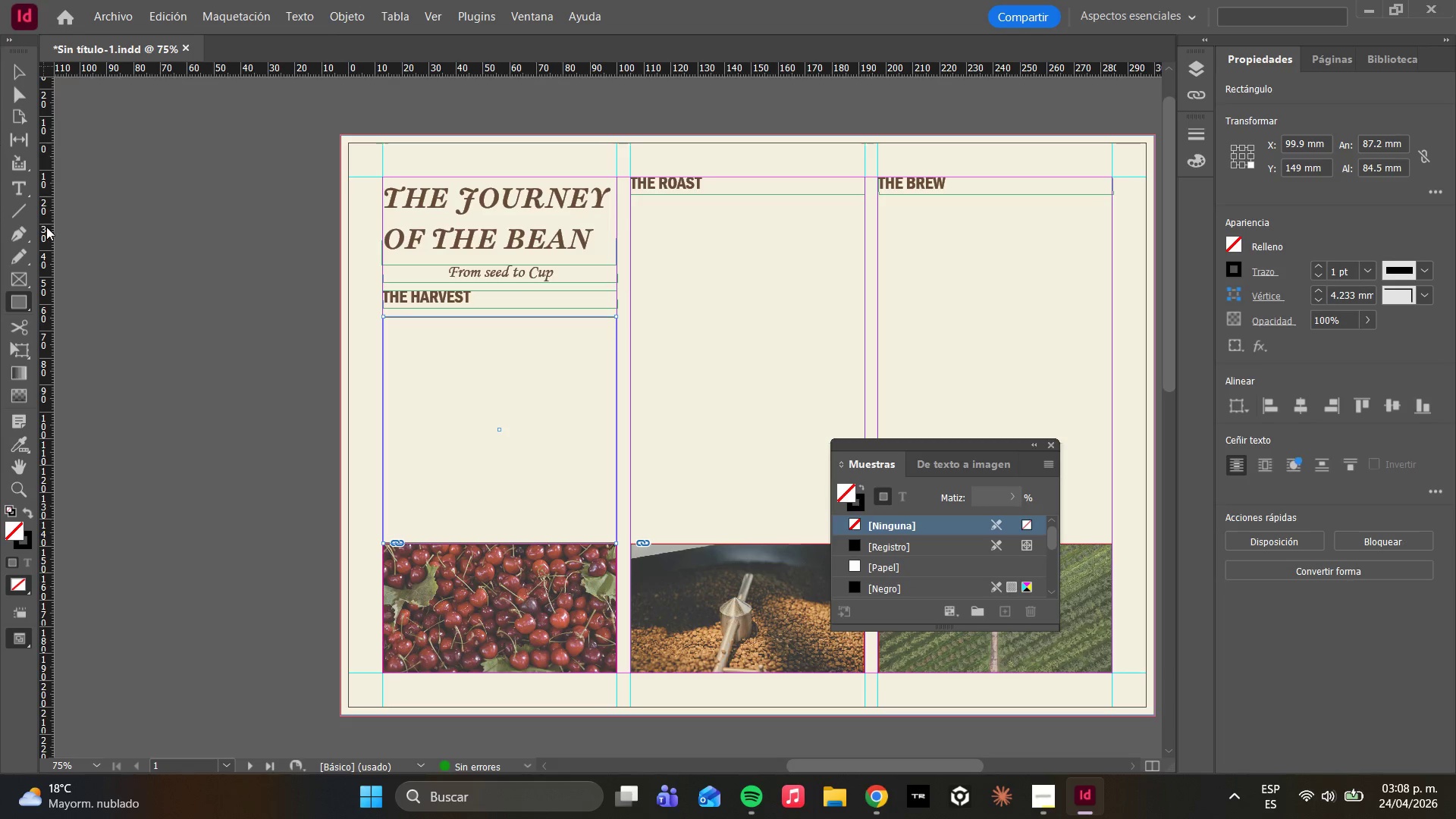 
left_click([25, 195])
 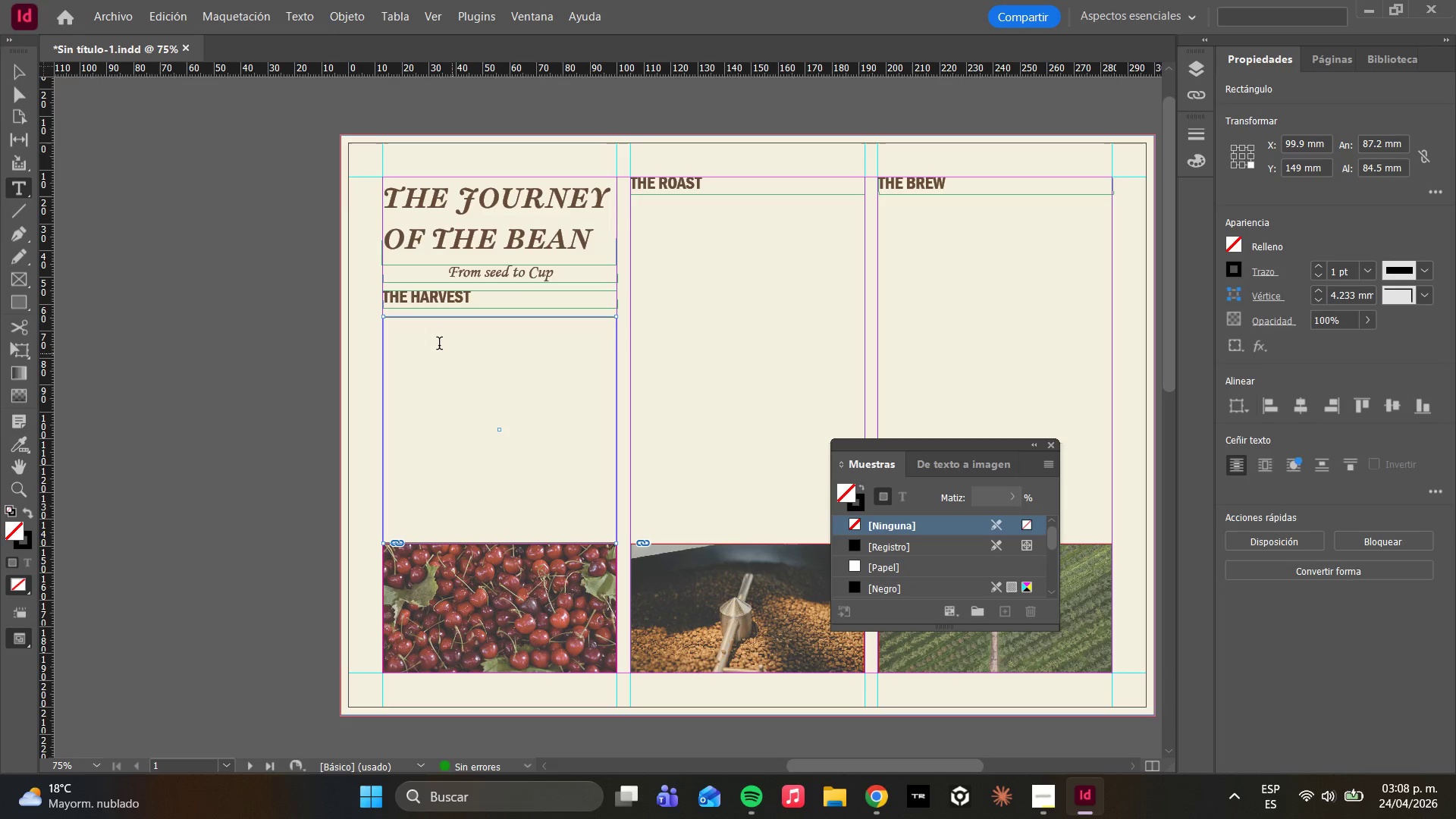 
left_click([434, 341])
 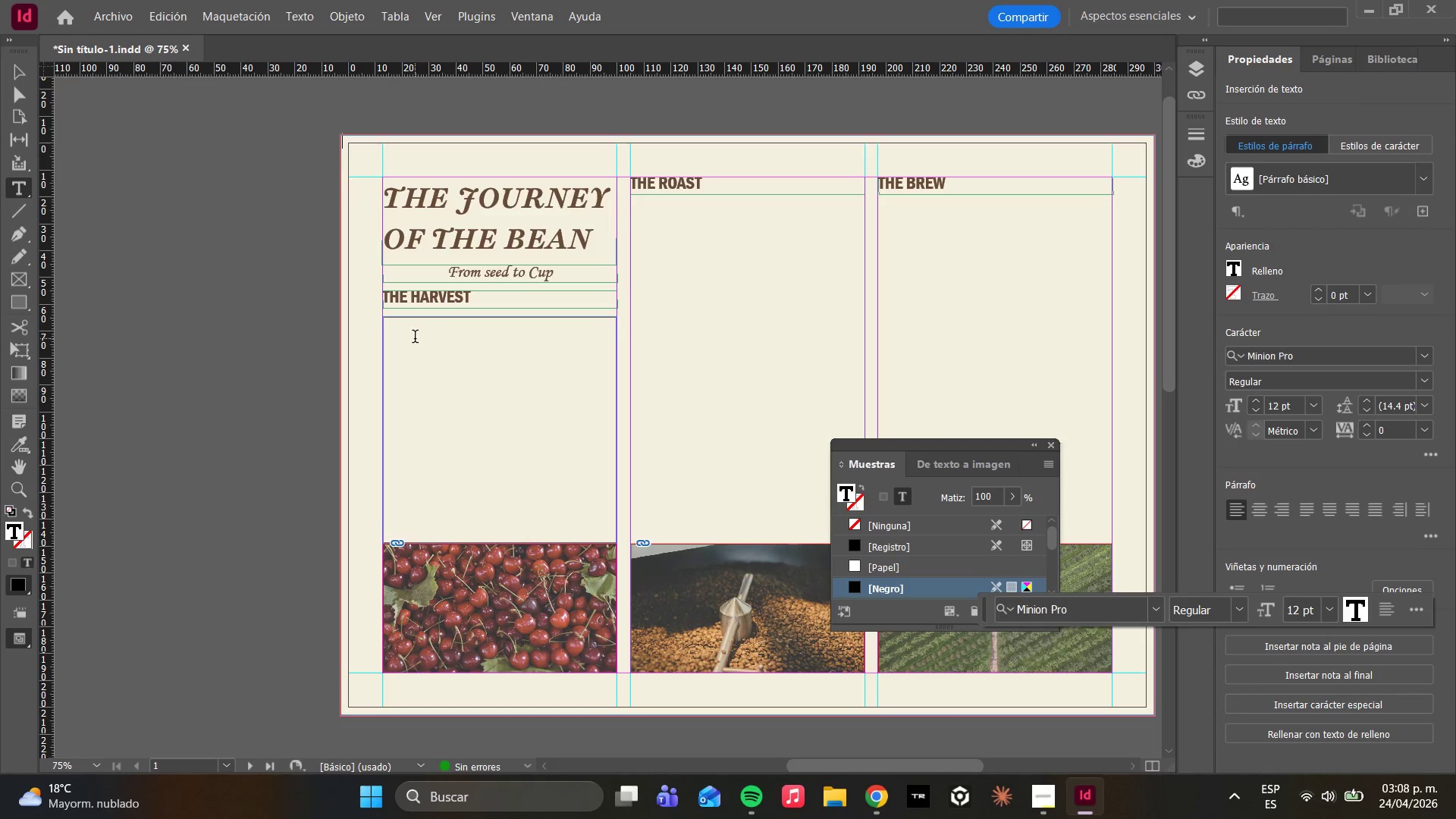 
left_click([415, 338])
 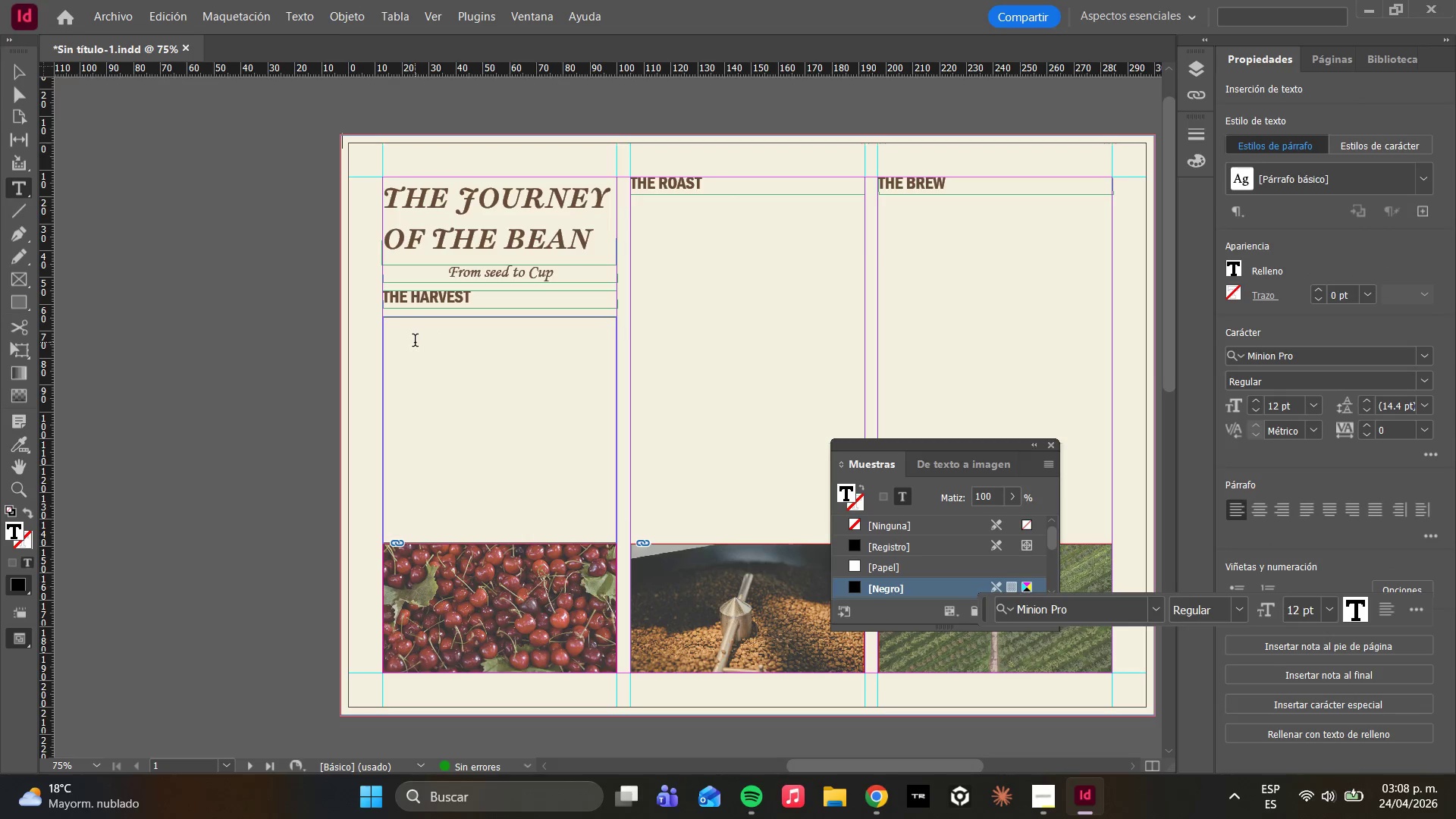 
wait(8.84)
 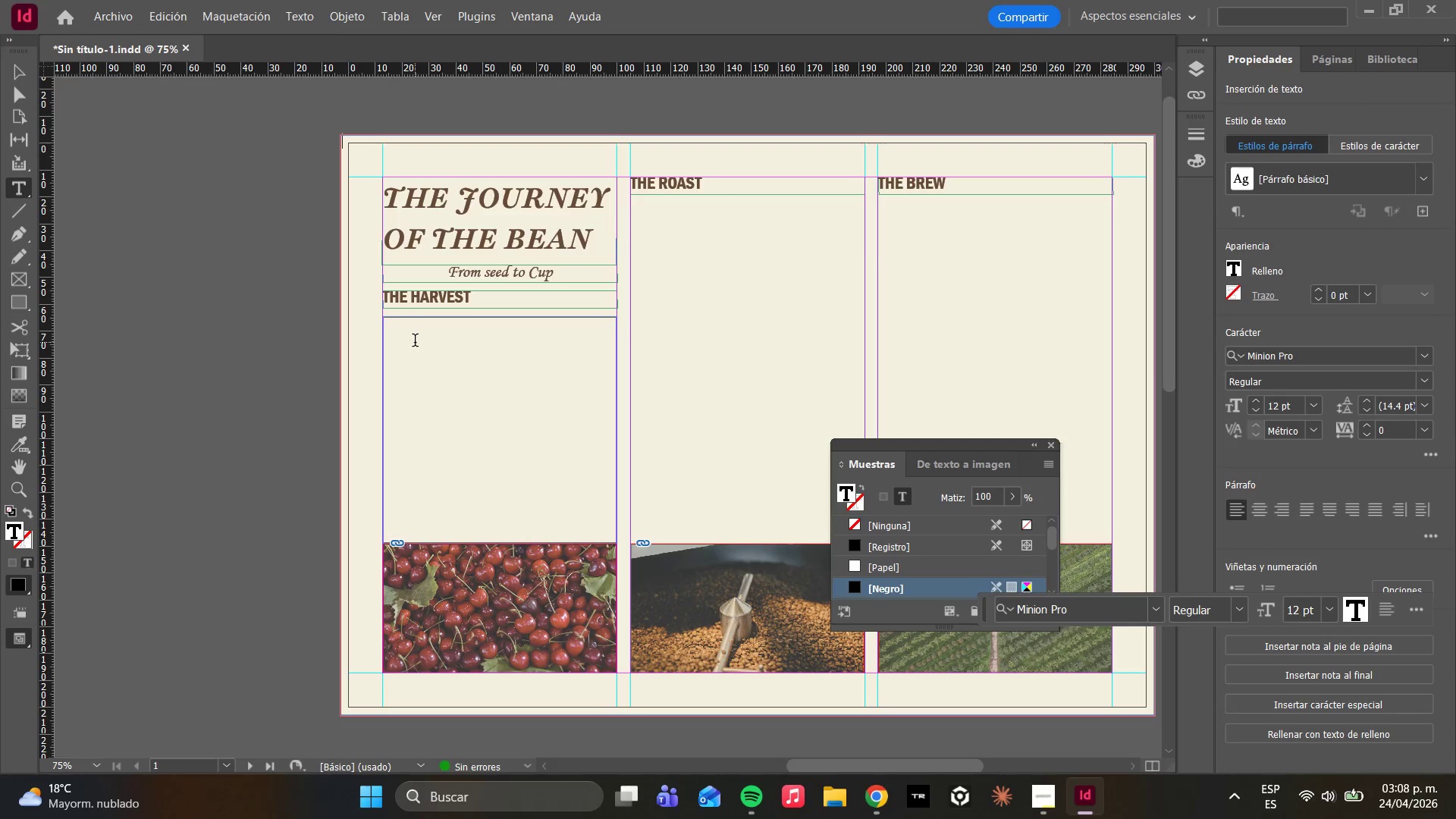 
left_click([1187, 74])
 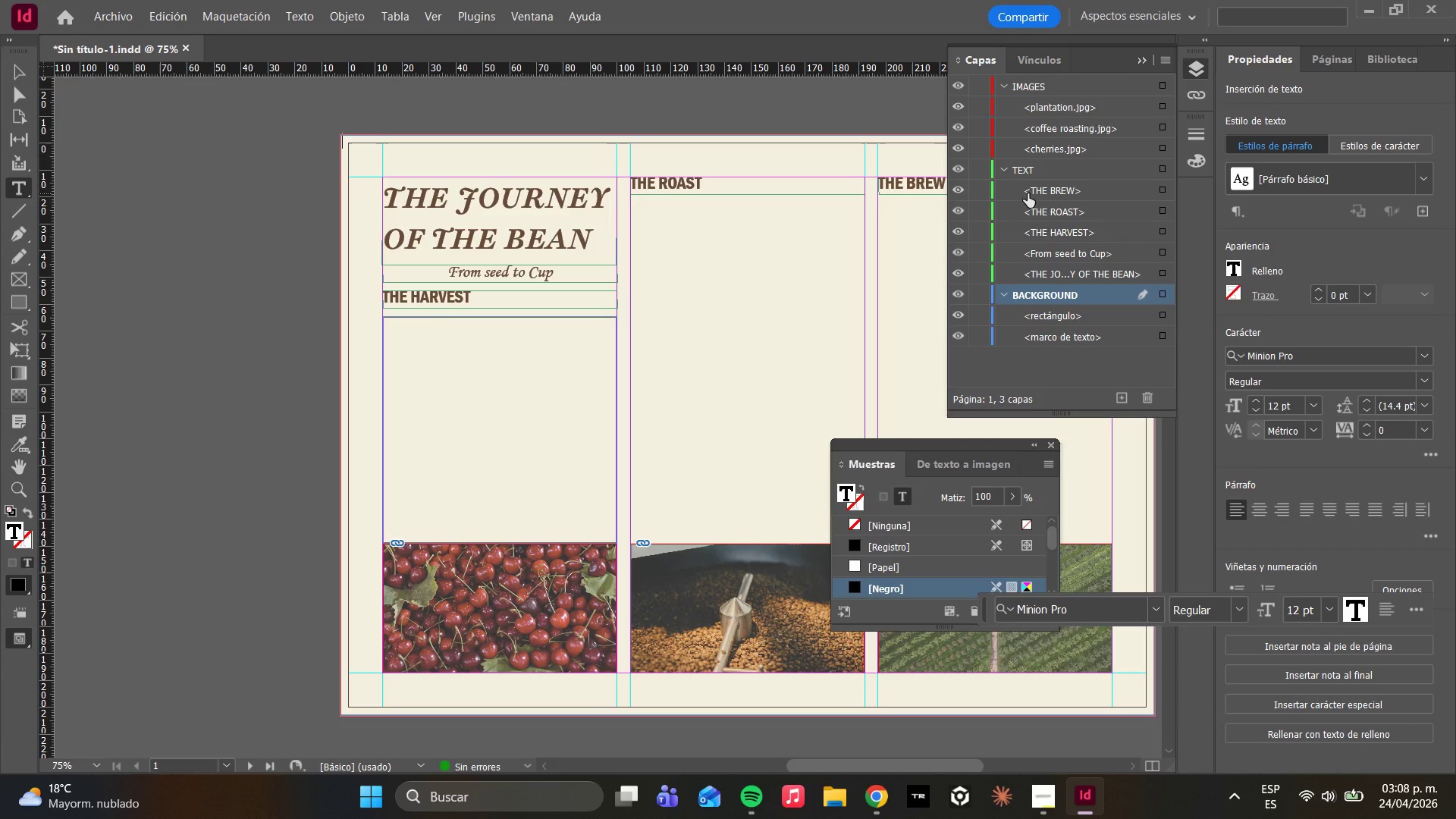 
left_click([1022, 172])
 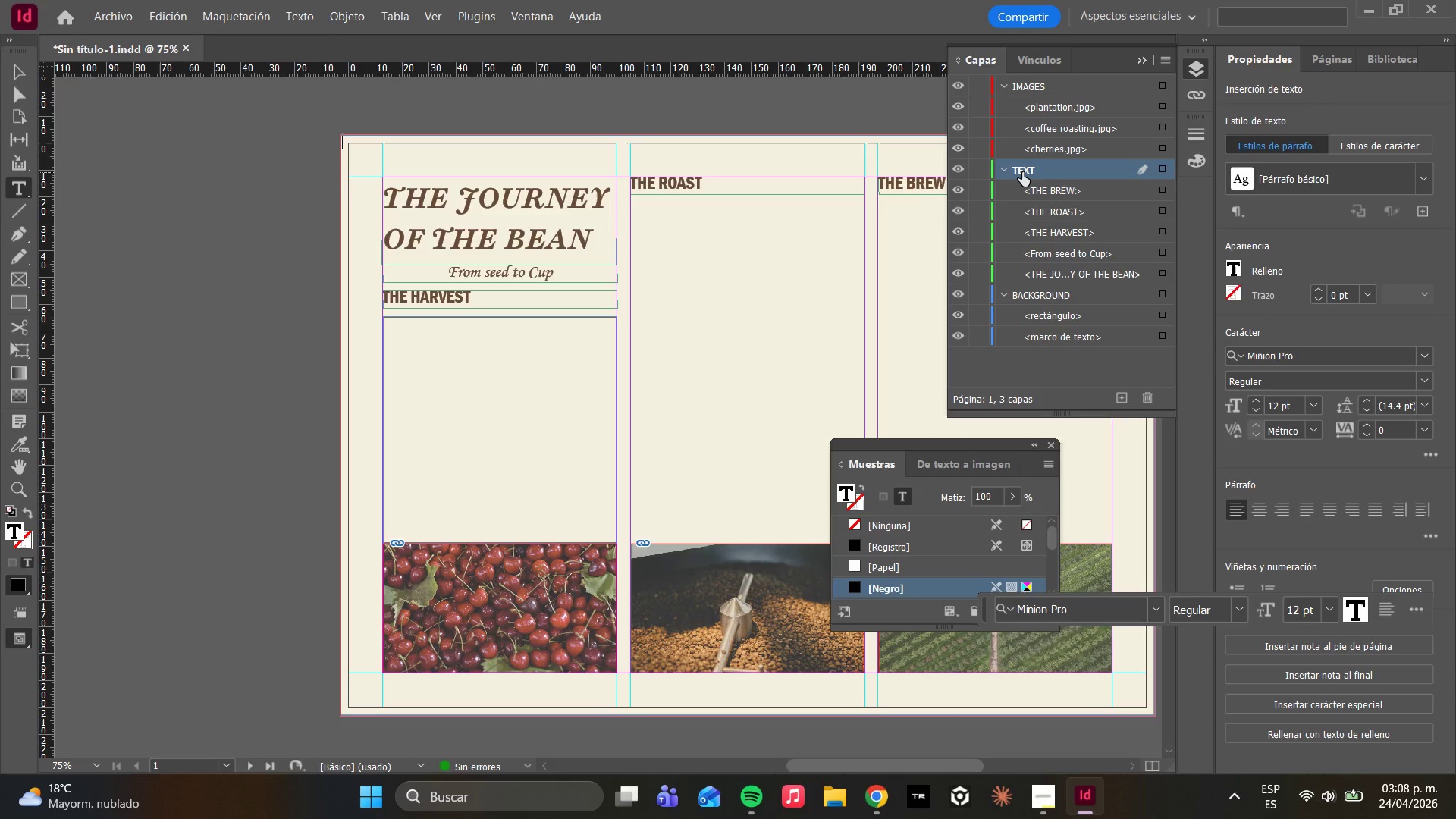 
wait(8.58)
 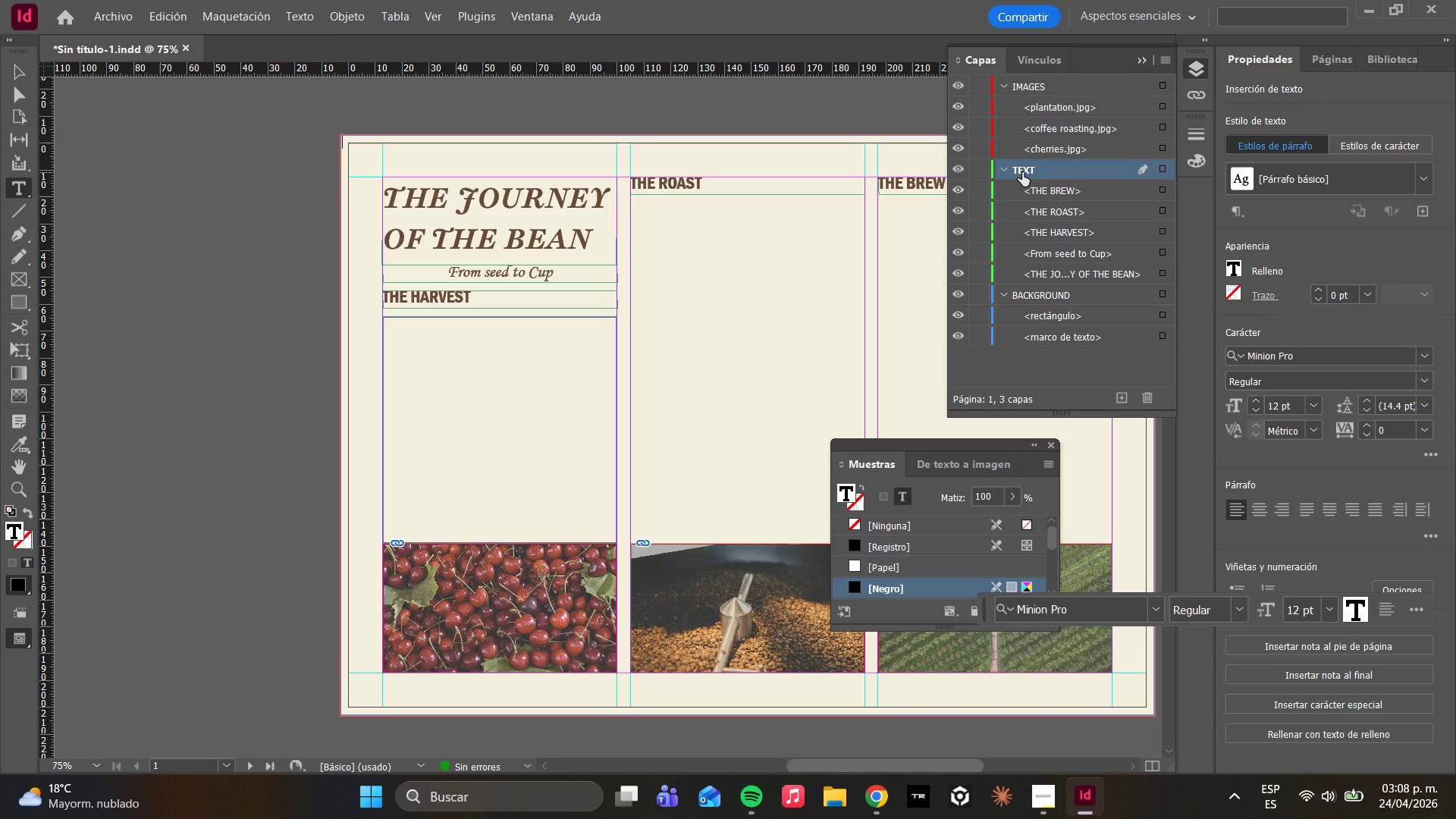 
left_click([17, 93])
 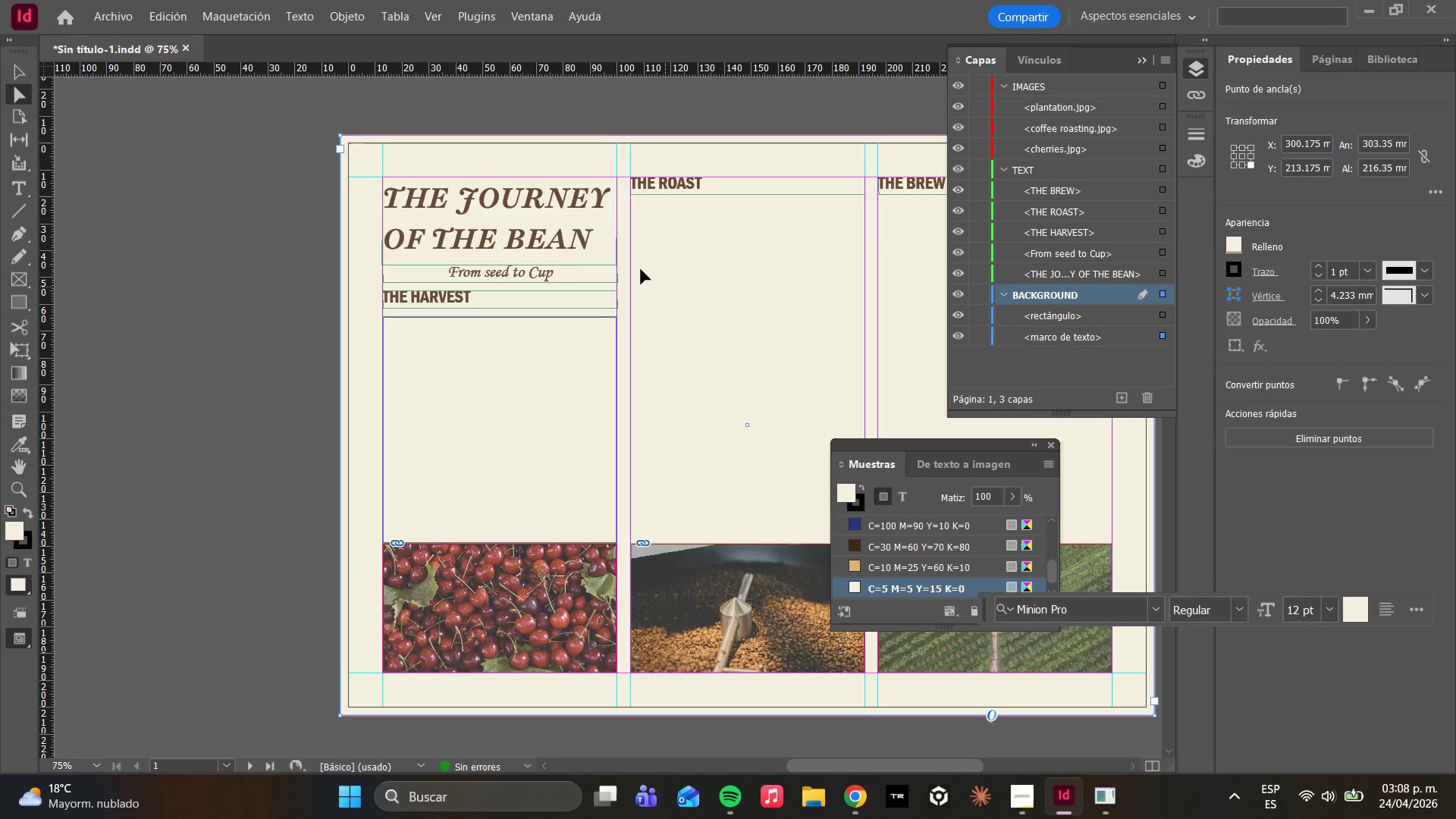 
left_click([550, 235])
 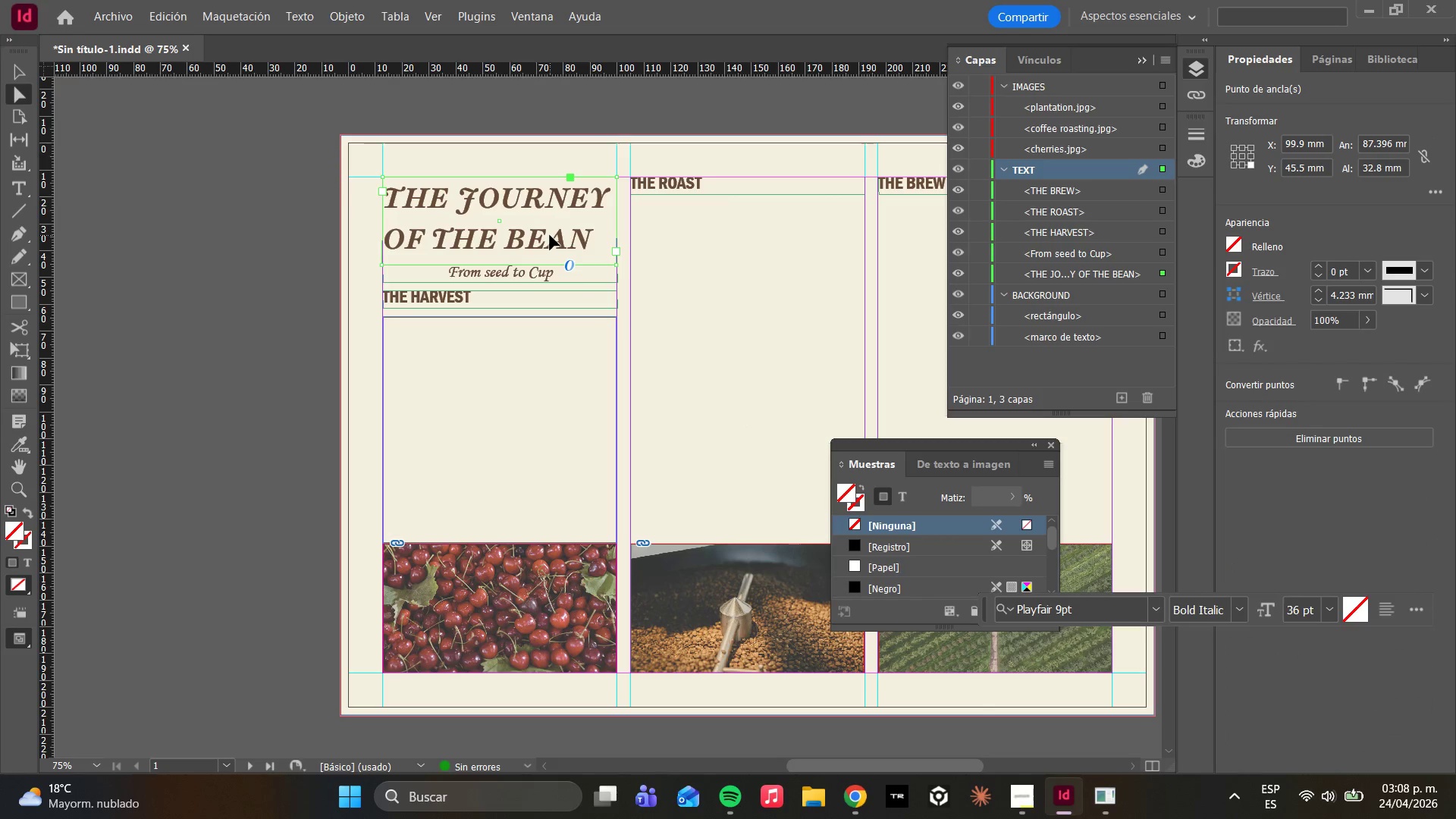 
key(V)
 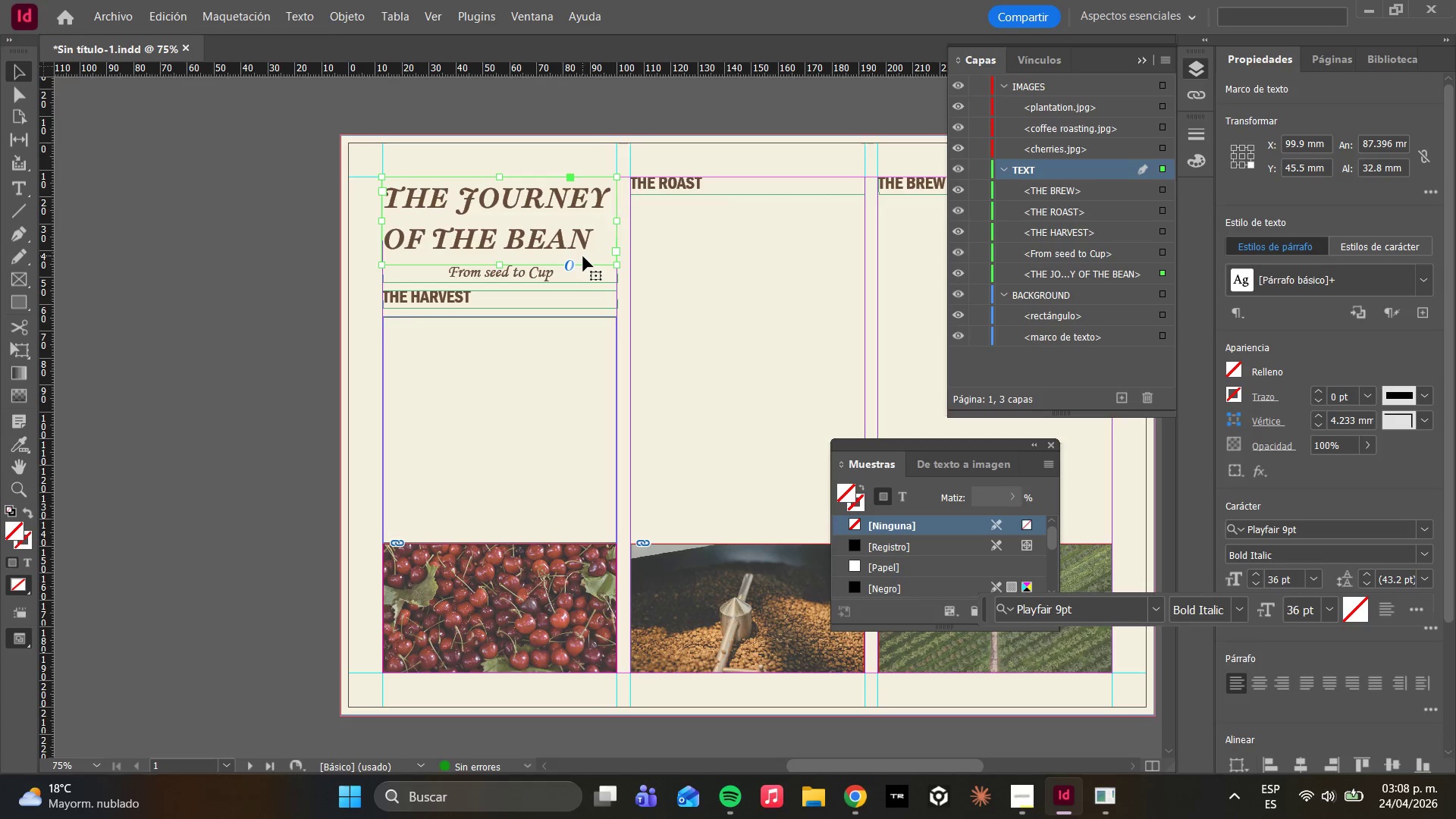 
wait(11.0)
 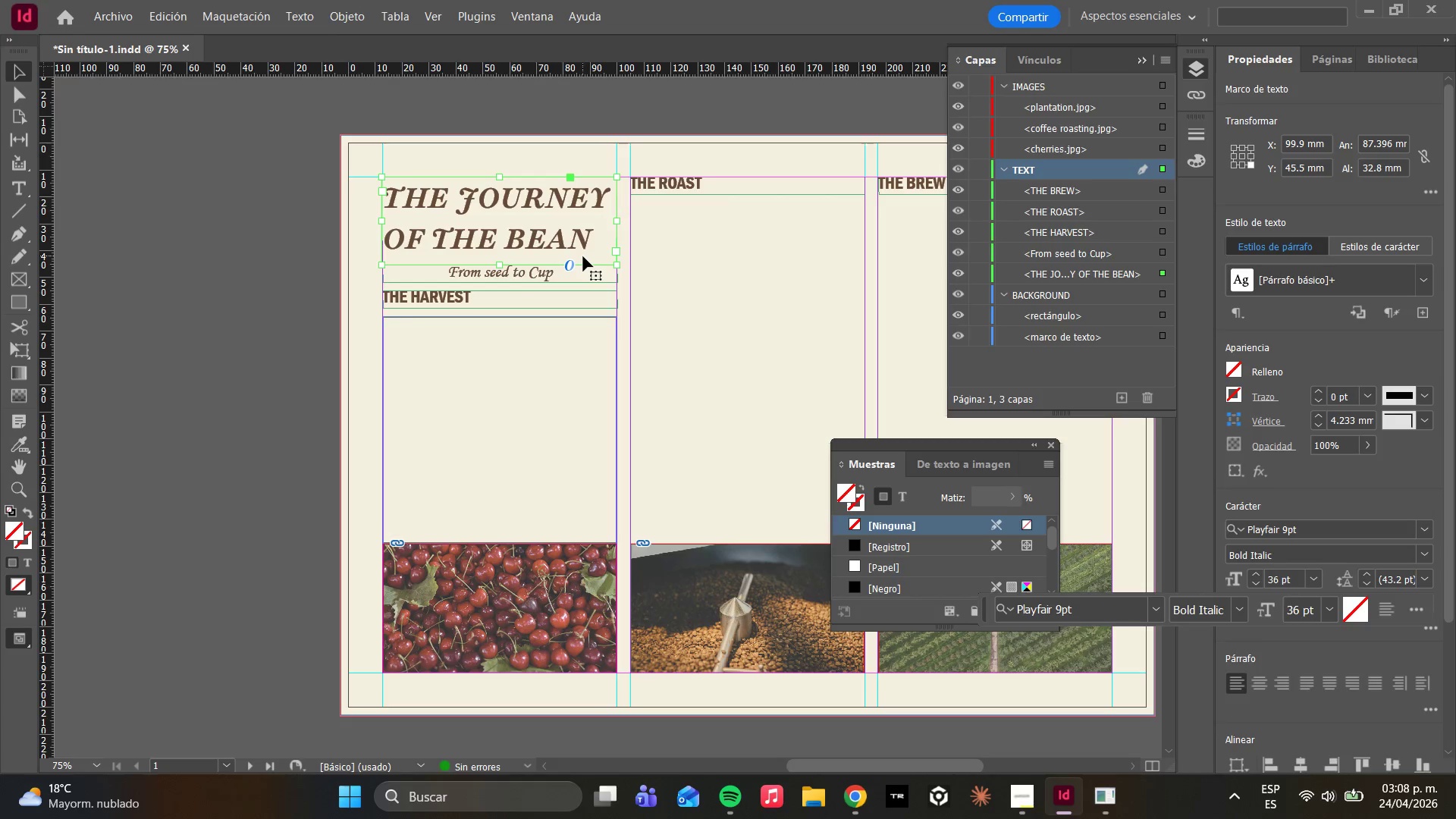 
type(VVVVVVVV)
 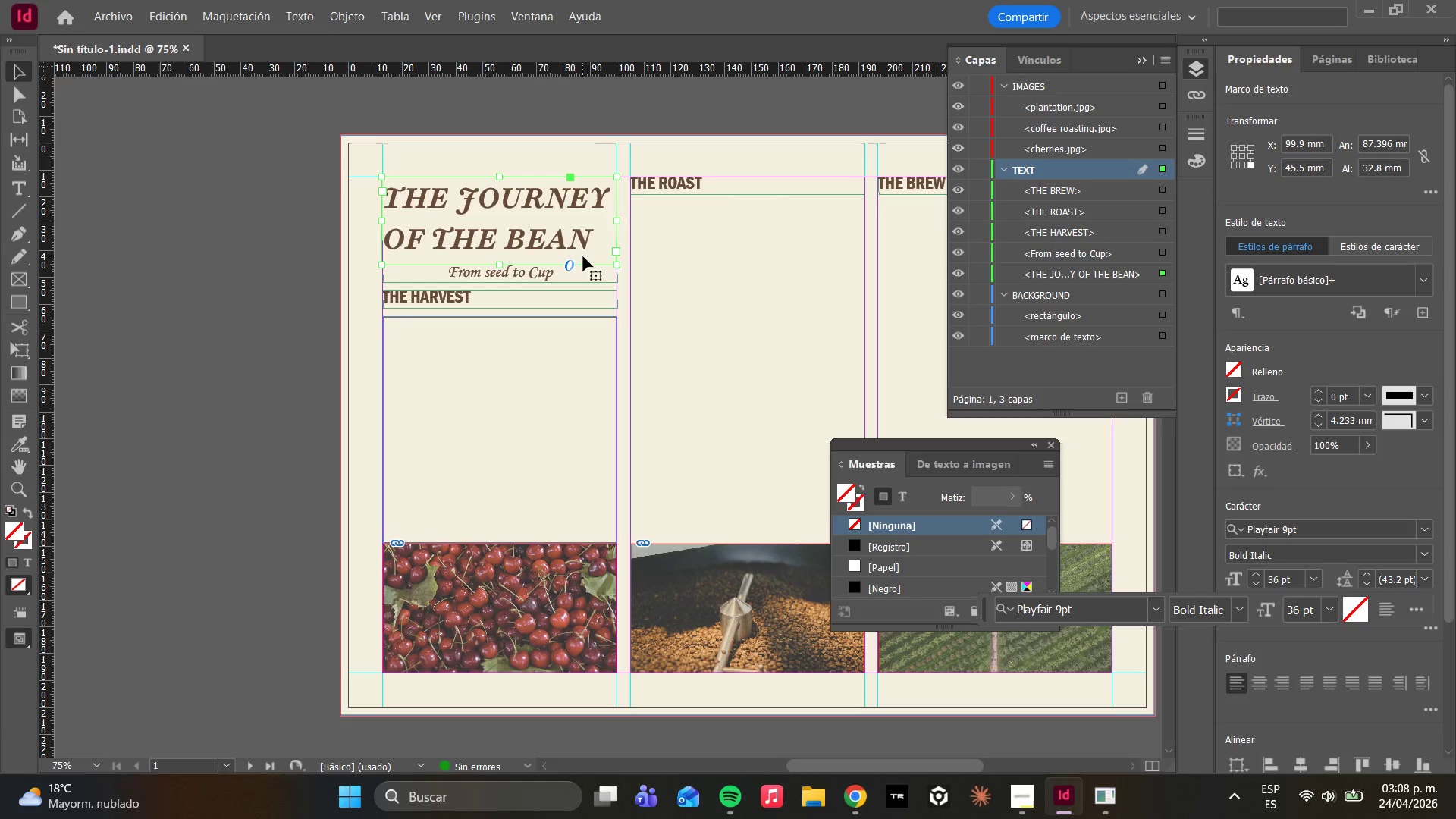 
wait(5.14)
 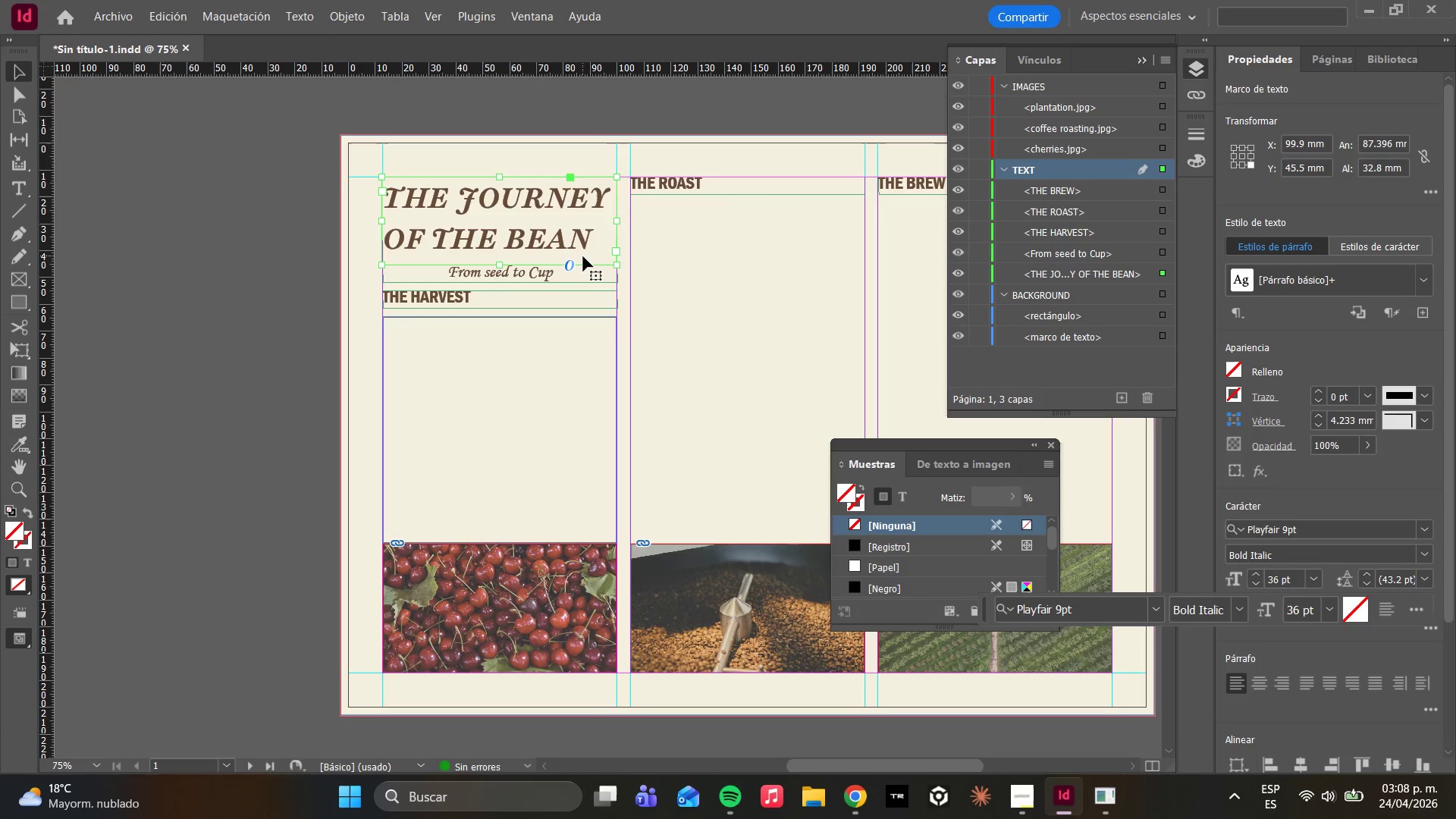 
type(VVVV)
 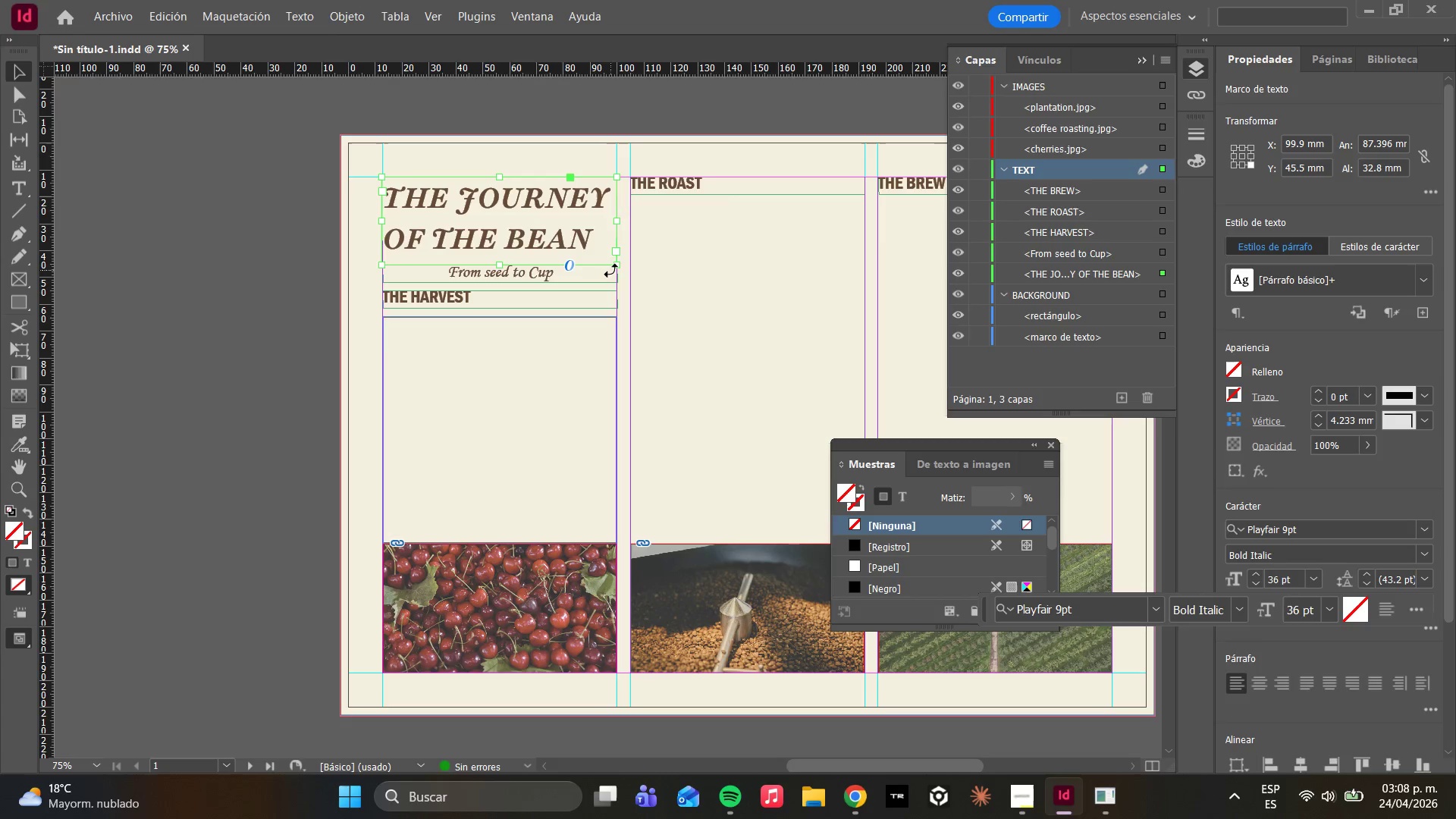 
wait(5.14)
 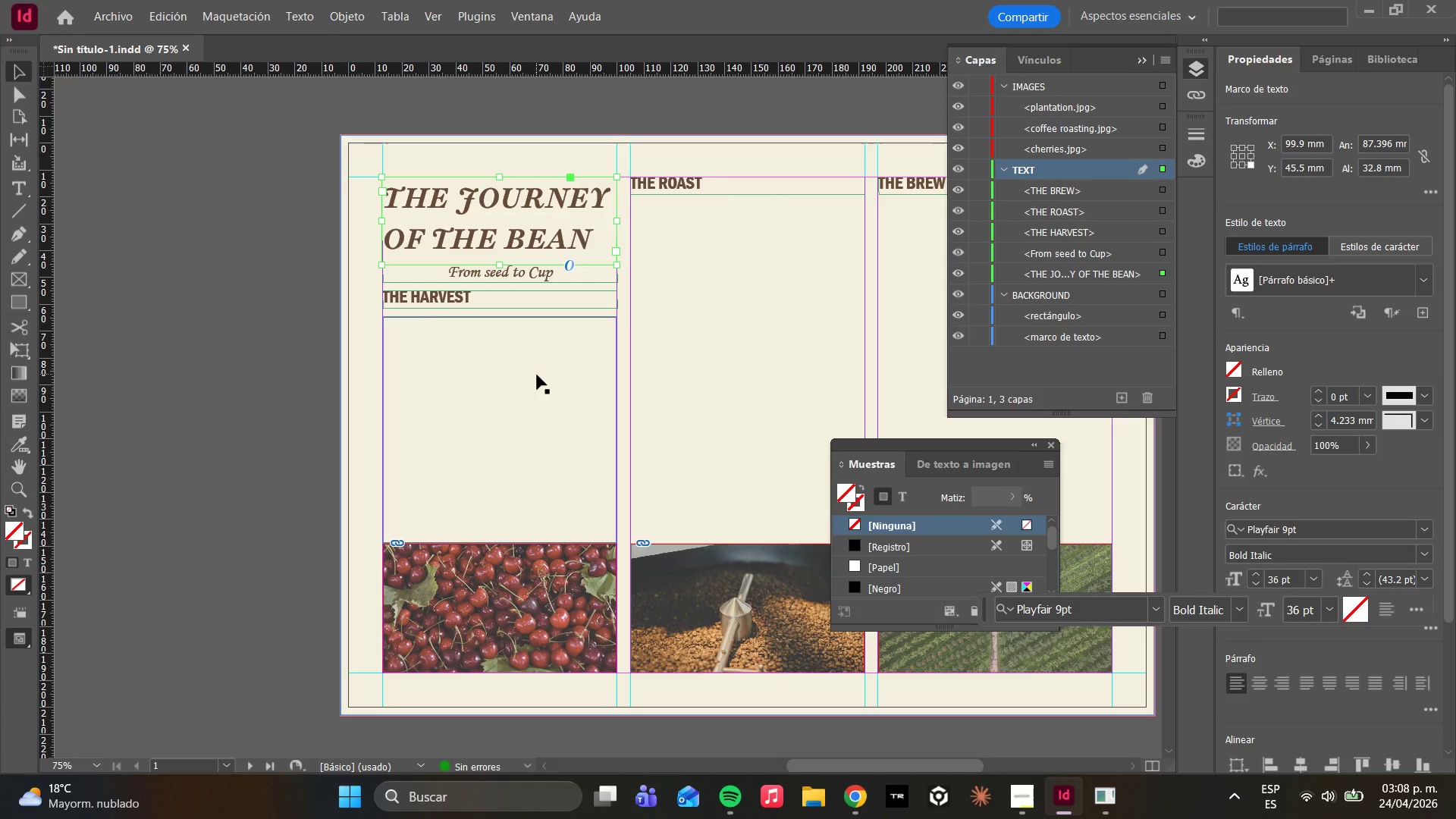 
left_click([615, 250])
 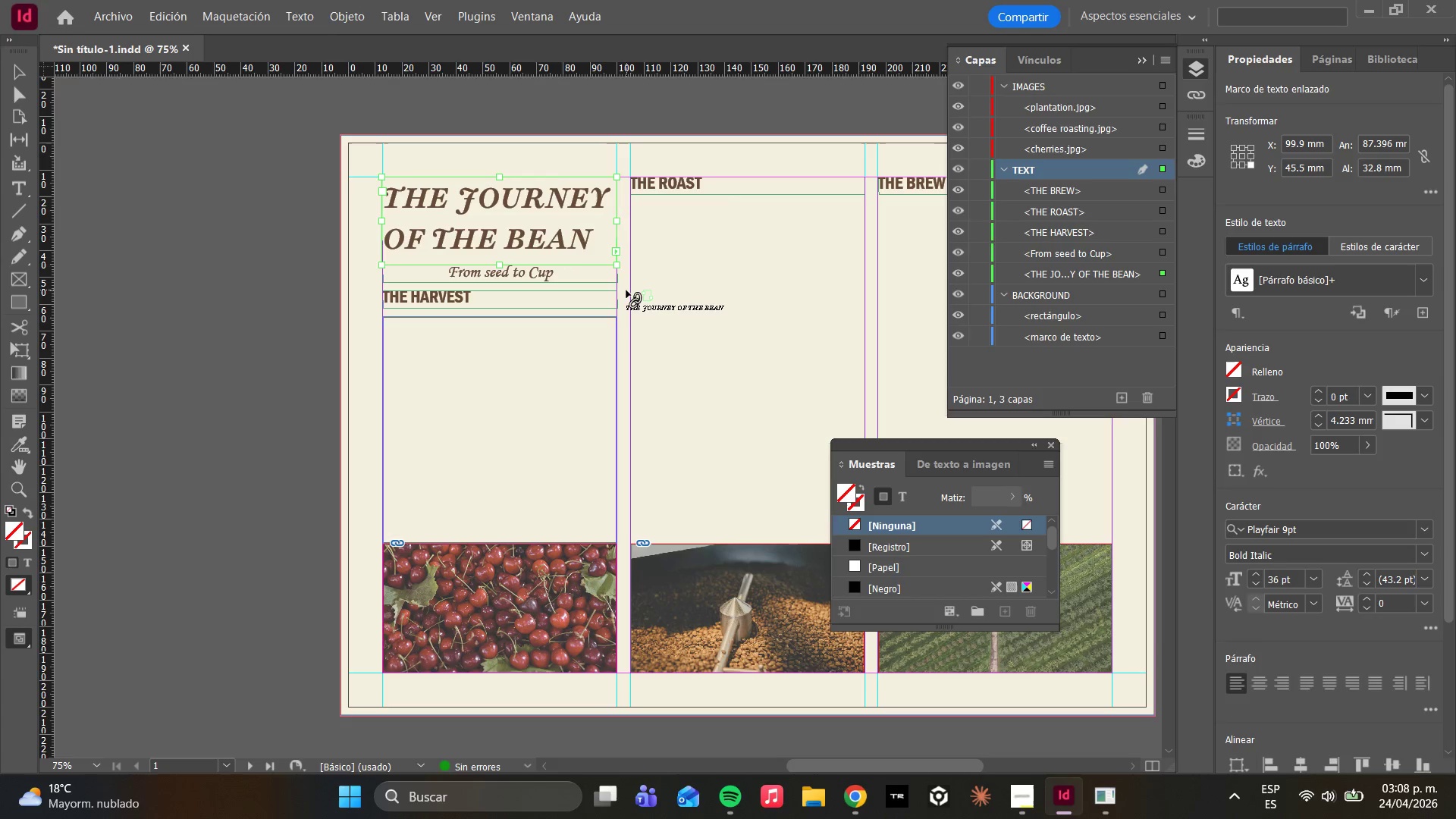 
wait(5.42)
 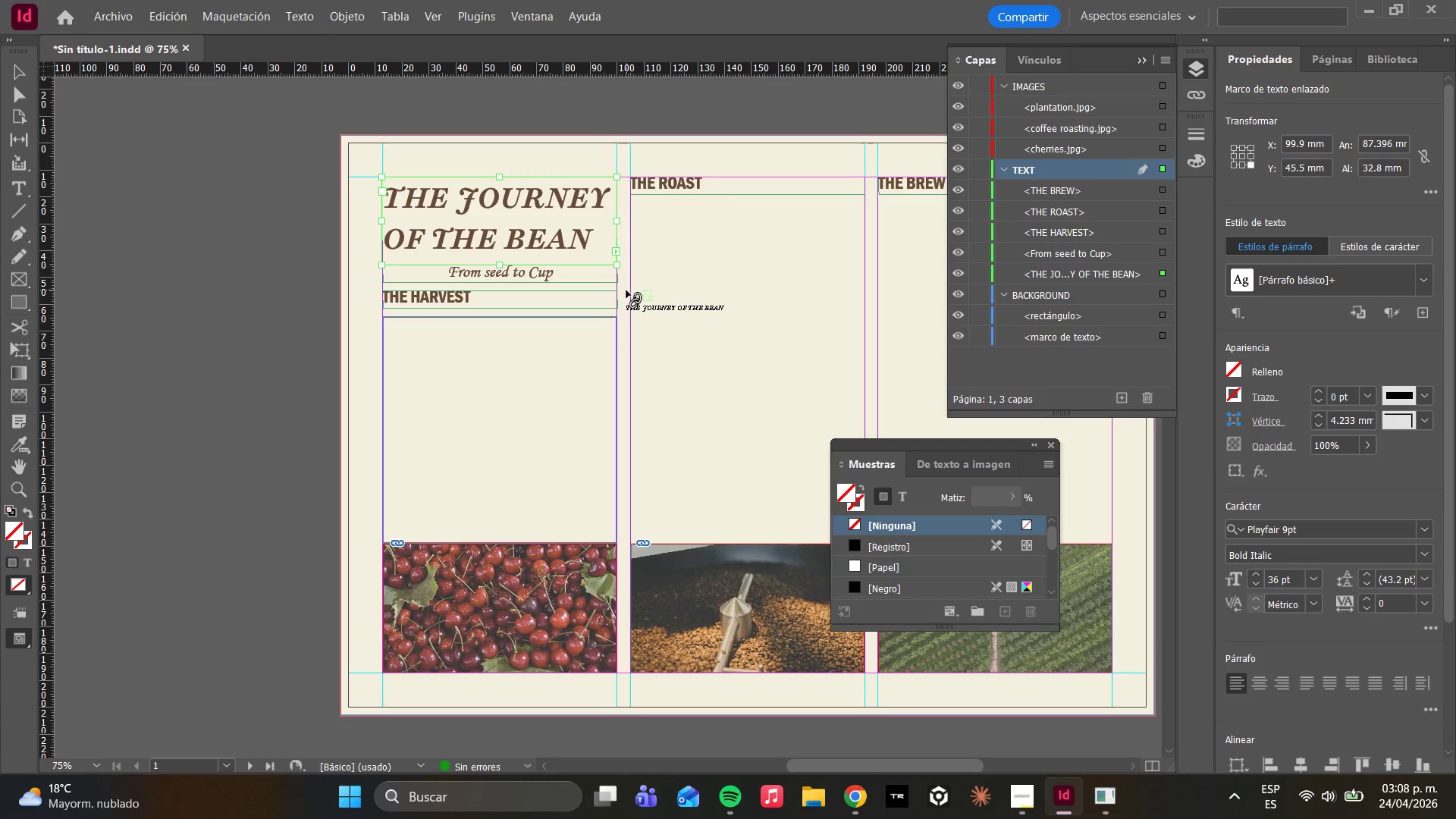 
left_click([623, 290])
 